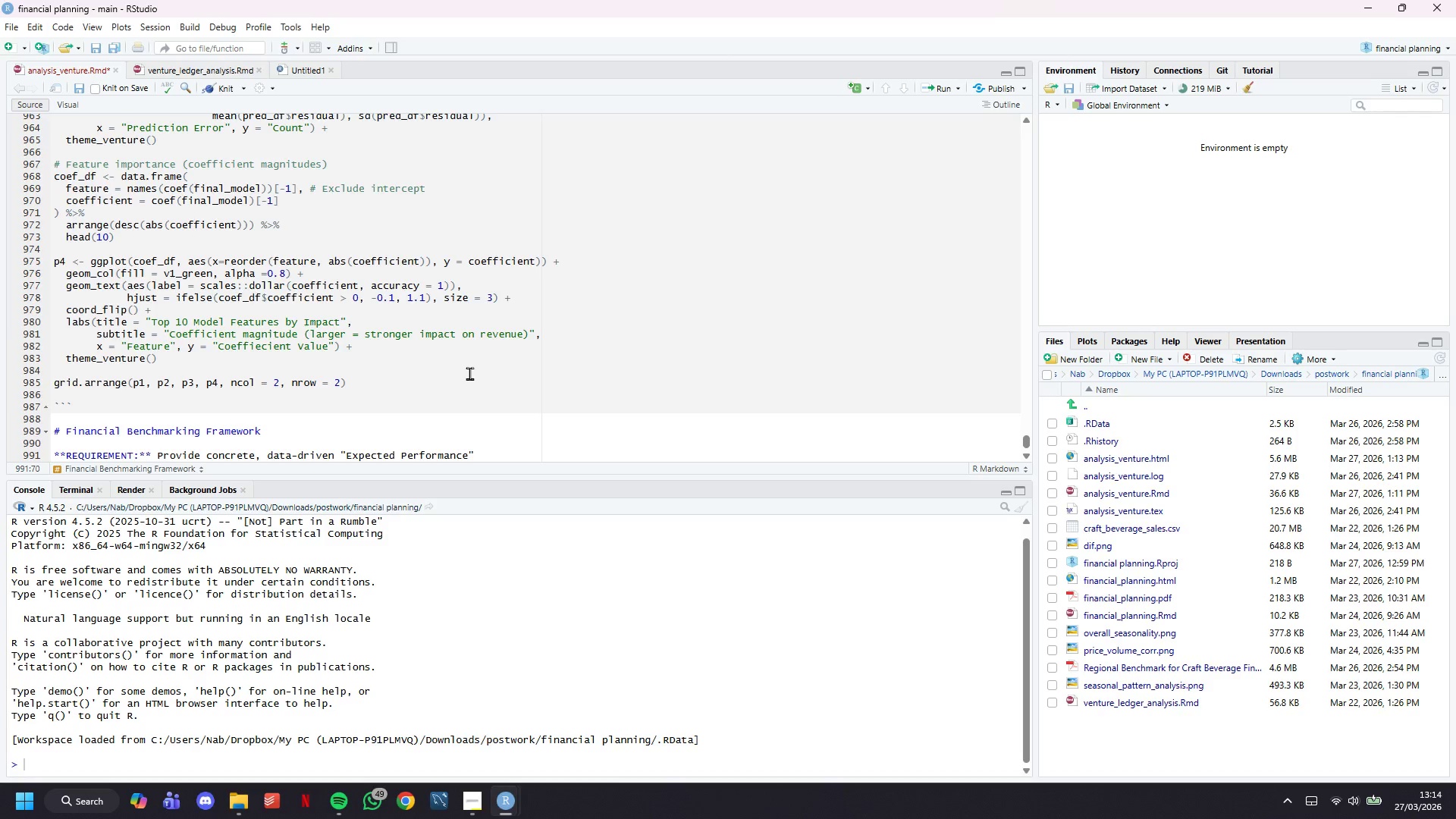 
type( ranges)
 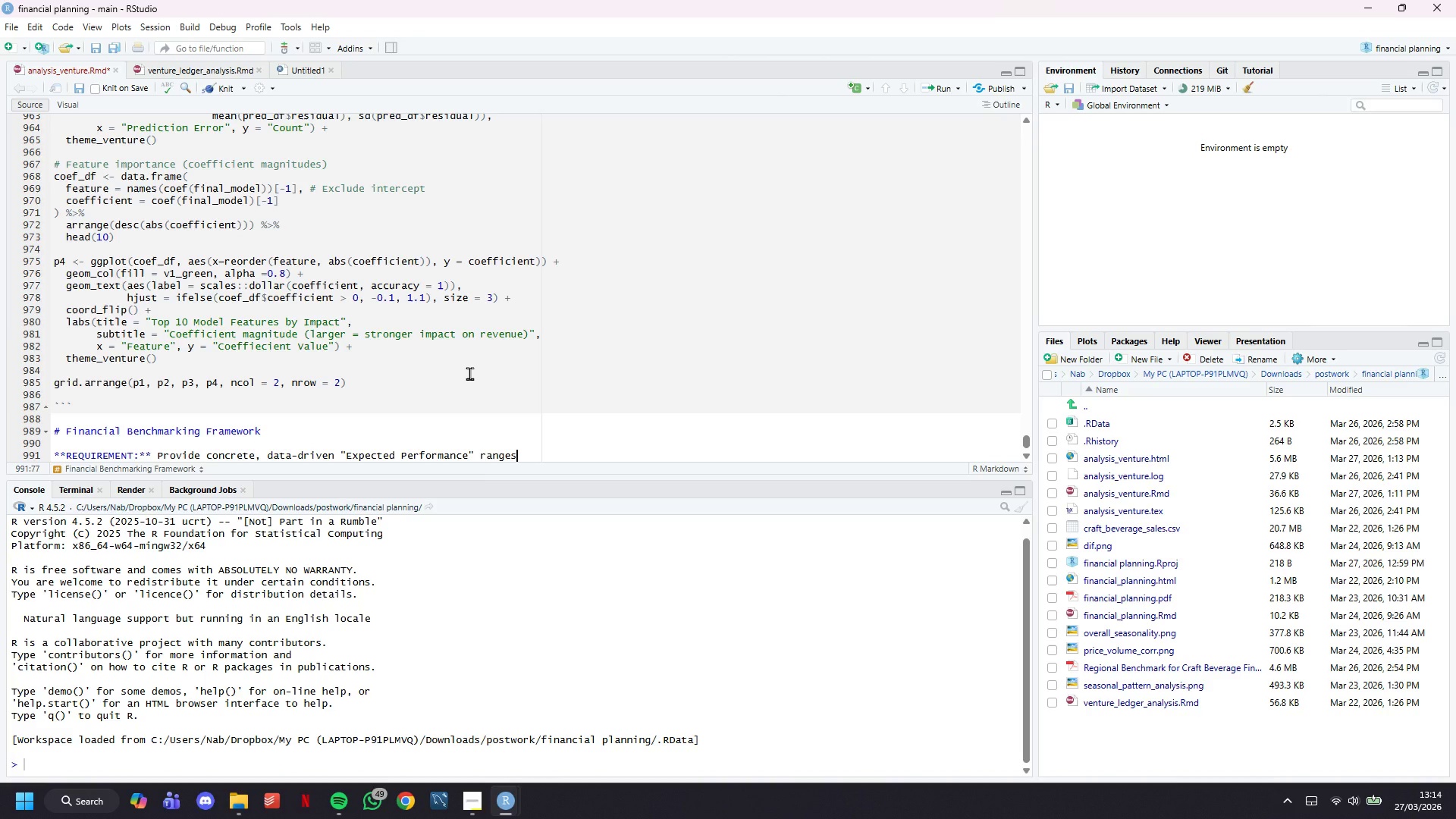 
hold_key(key=ShiftLeft, duration=0.69)
 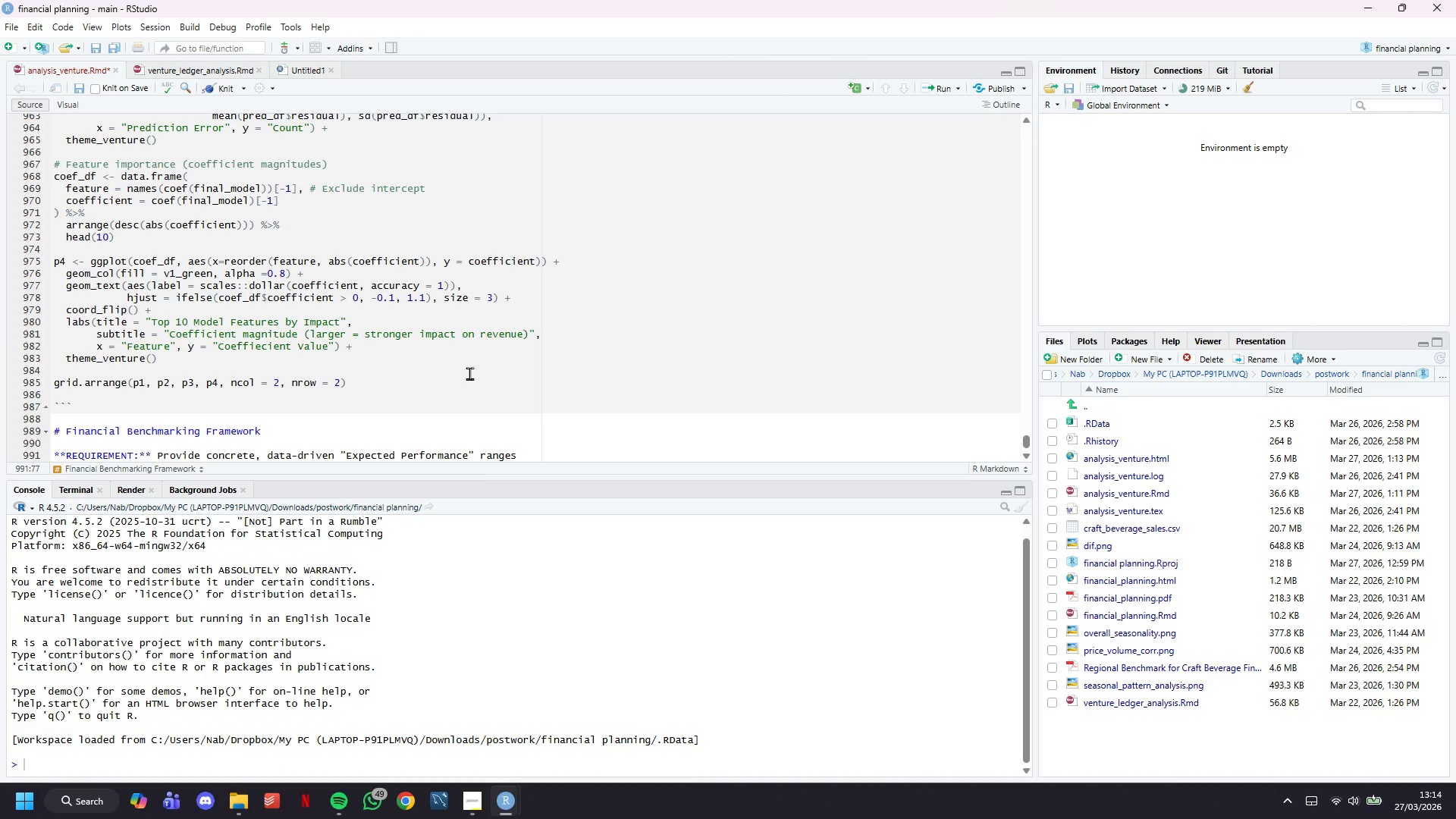 
type(**)
 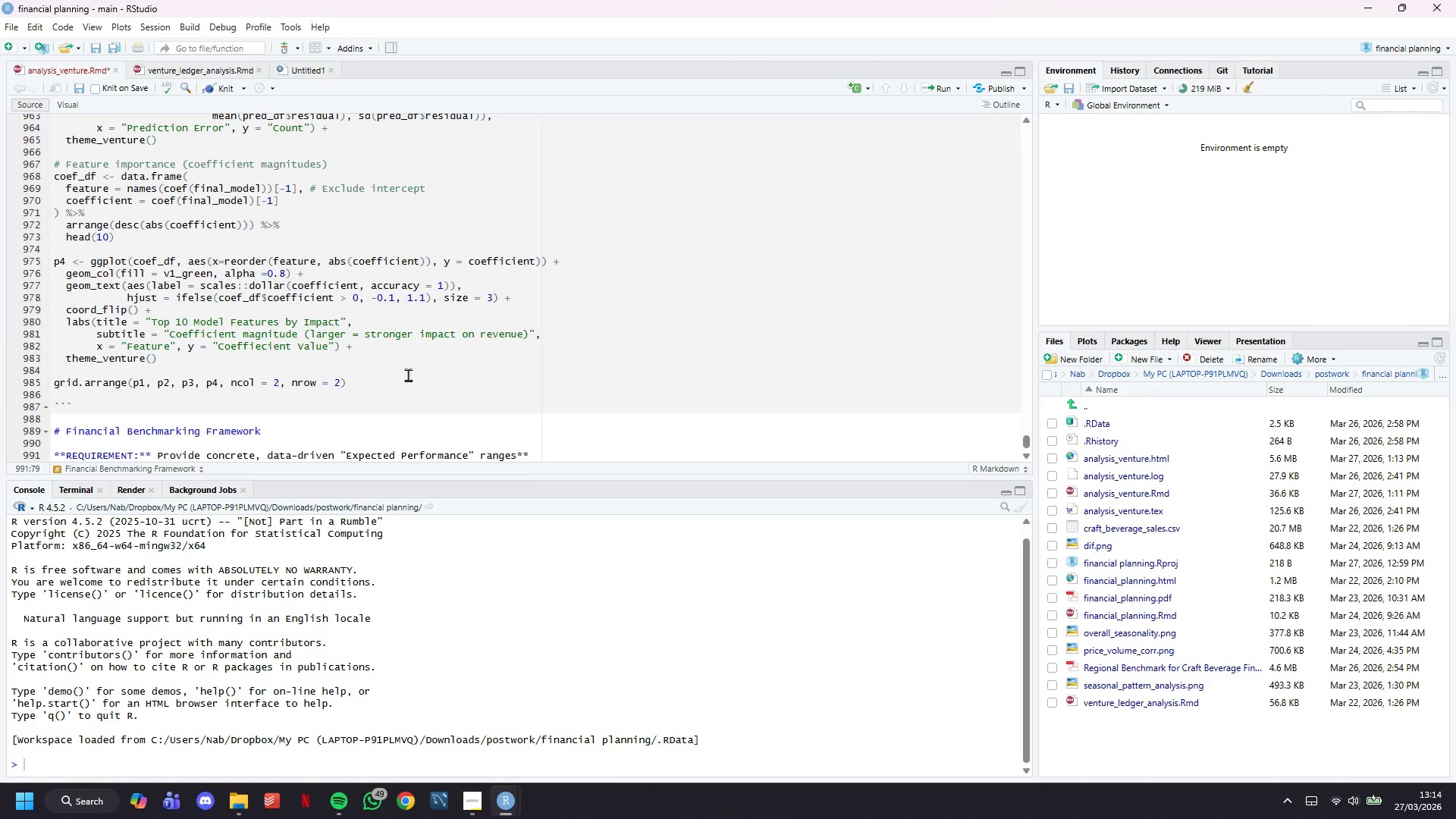 
scroll: coordinate [374, 374], scroll_direction: down, amount: 3.0
 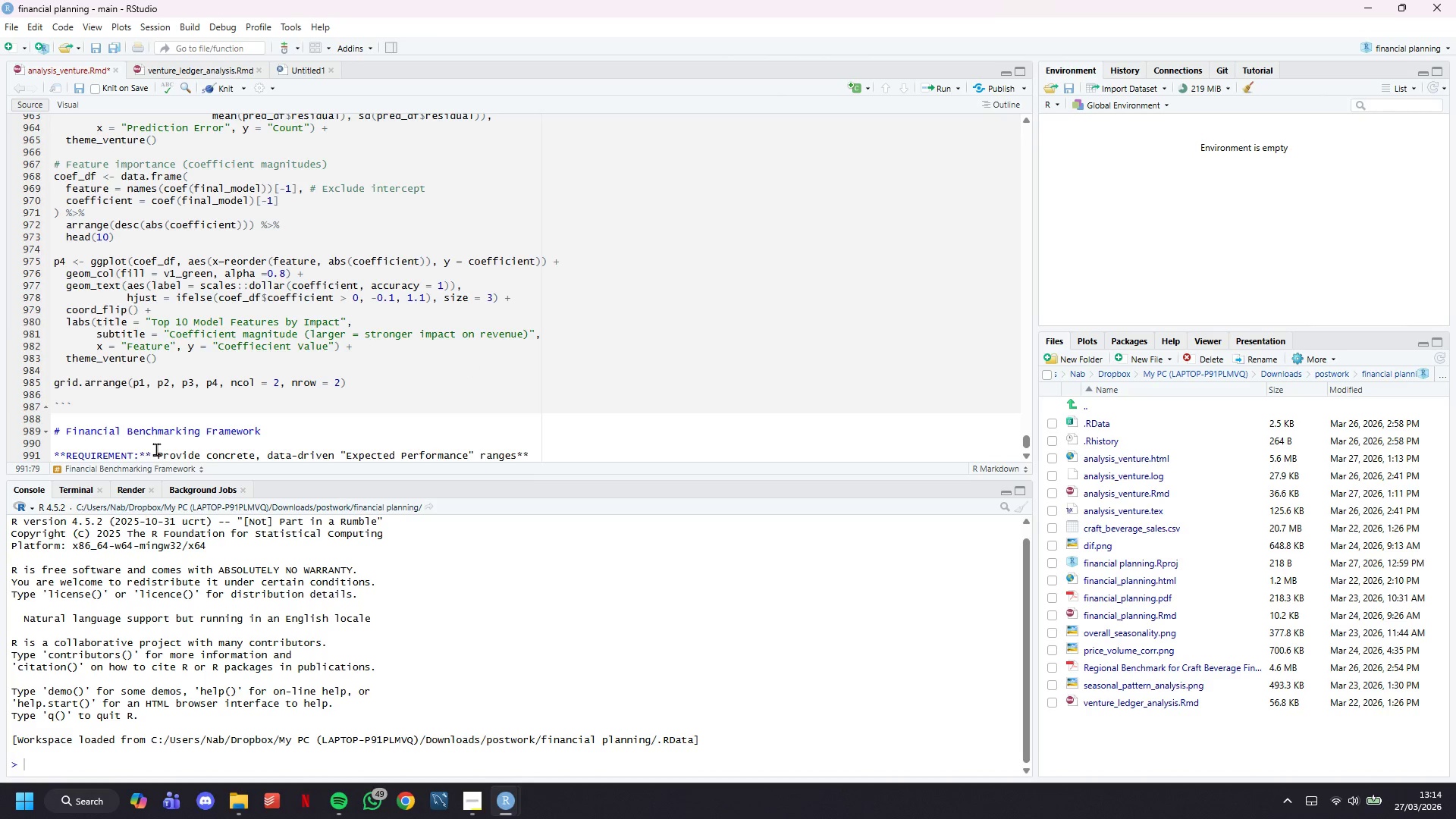 
left_click([157, 449])
 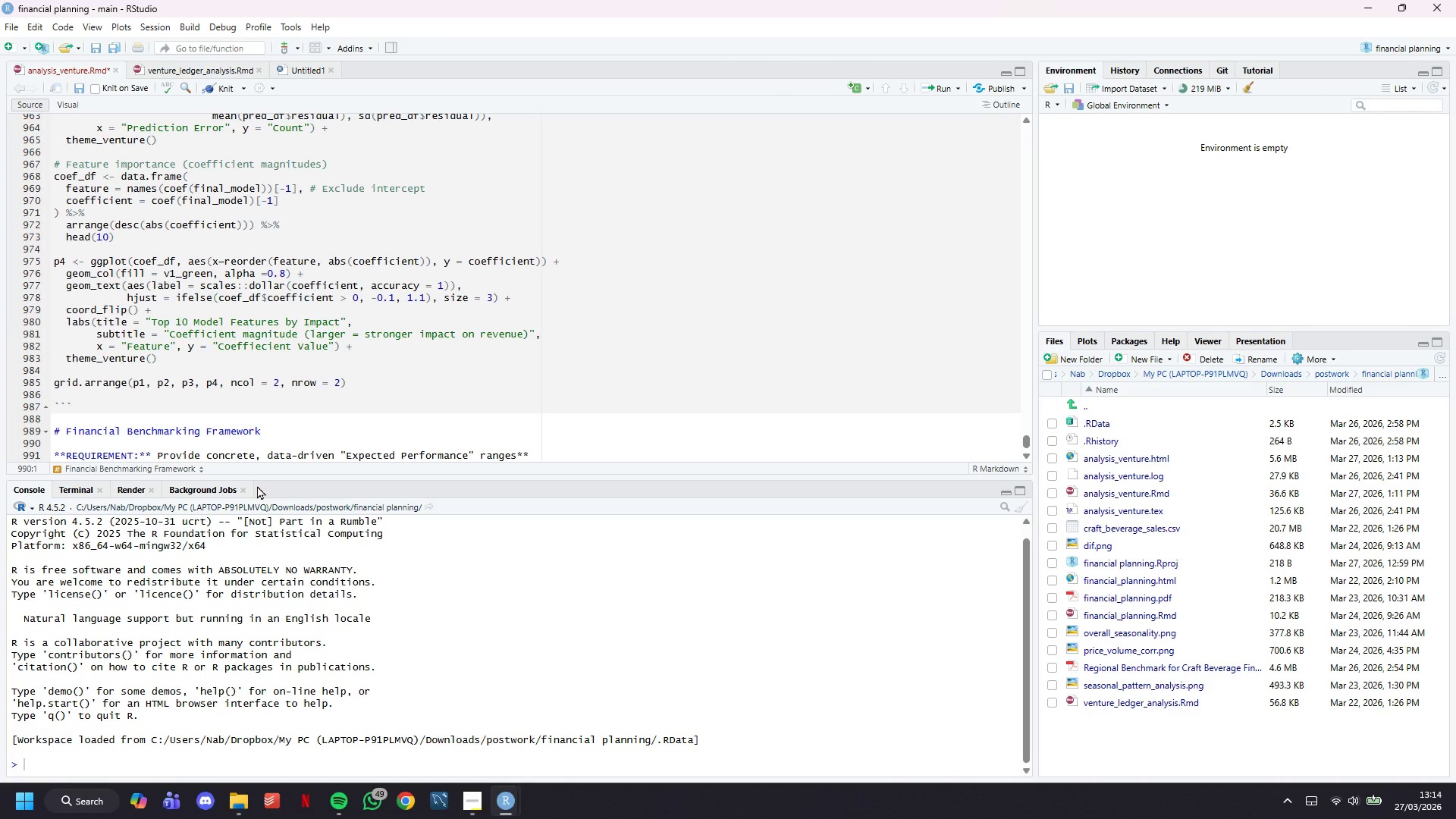 
key(ArrowDown)
 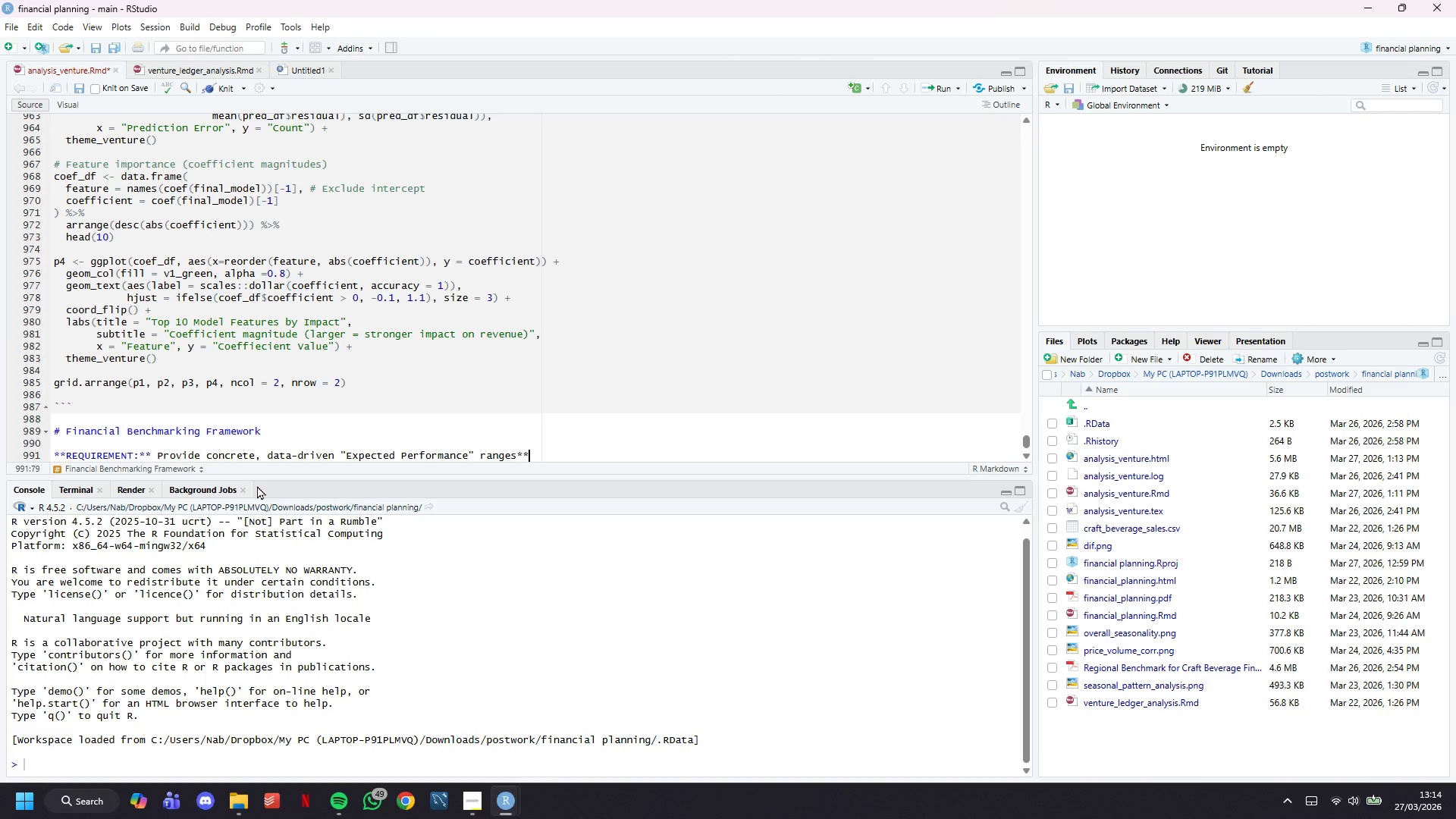 
key(ArrowDown)
 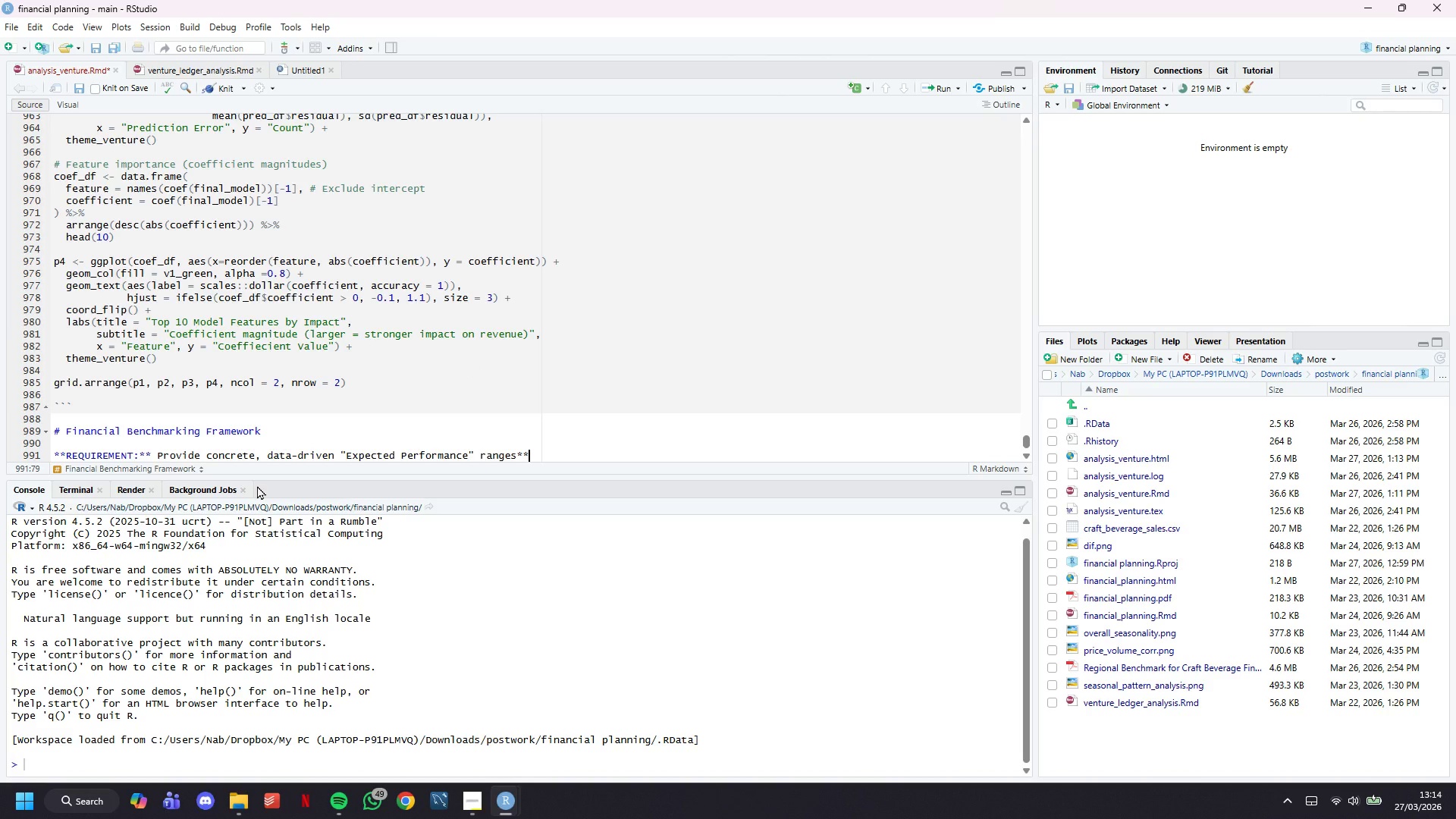 
key(ArrowDown)
 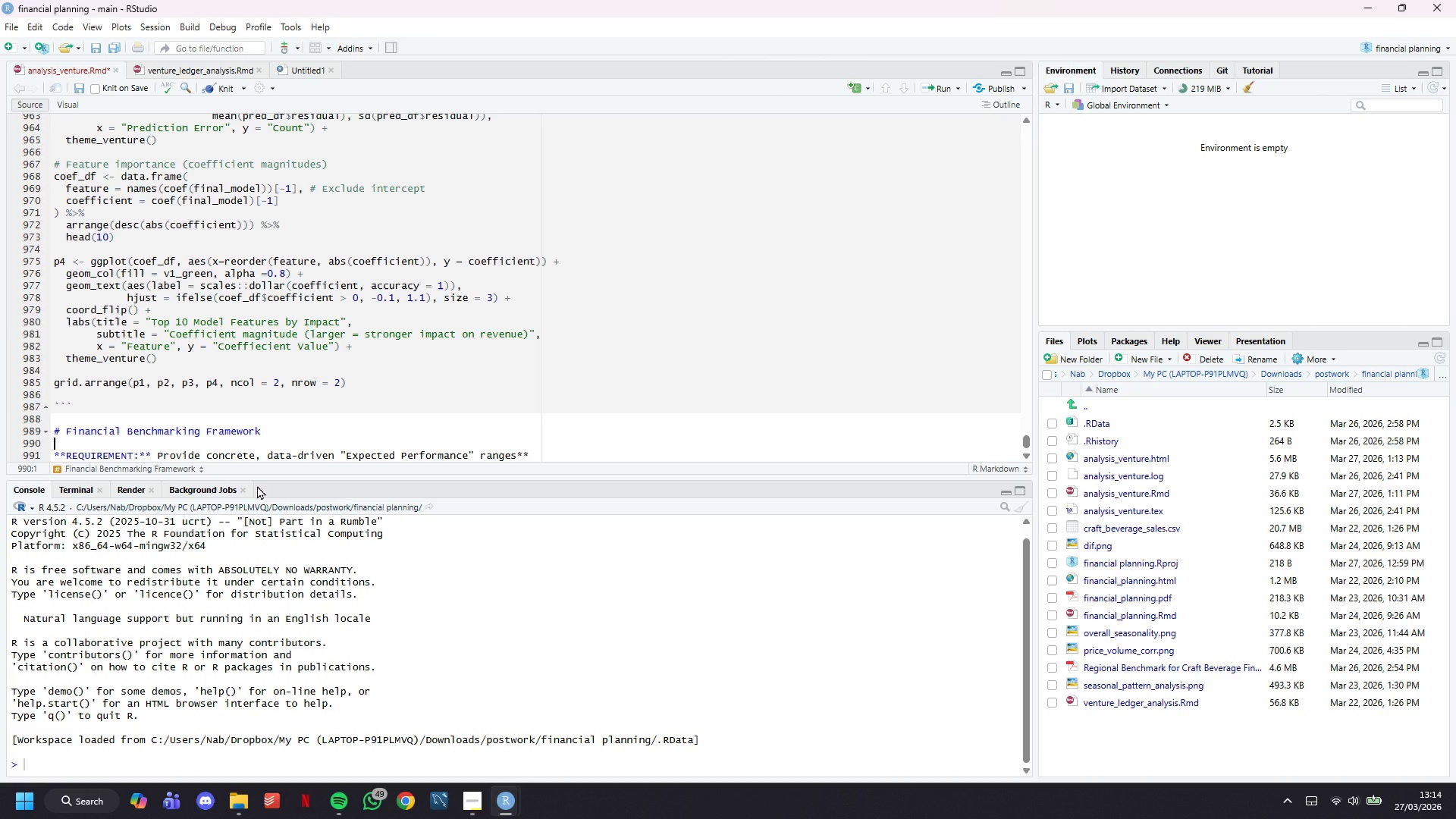 
key(ArrowUp)
 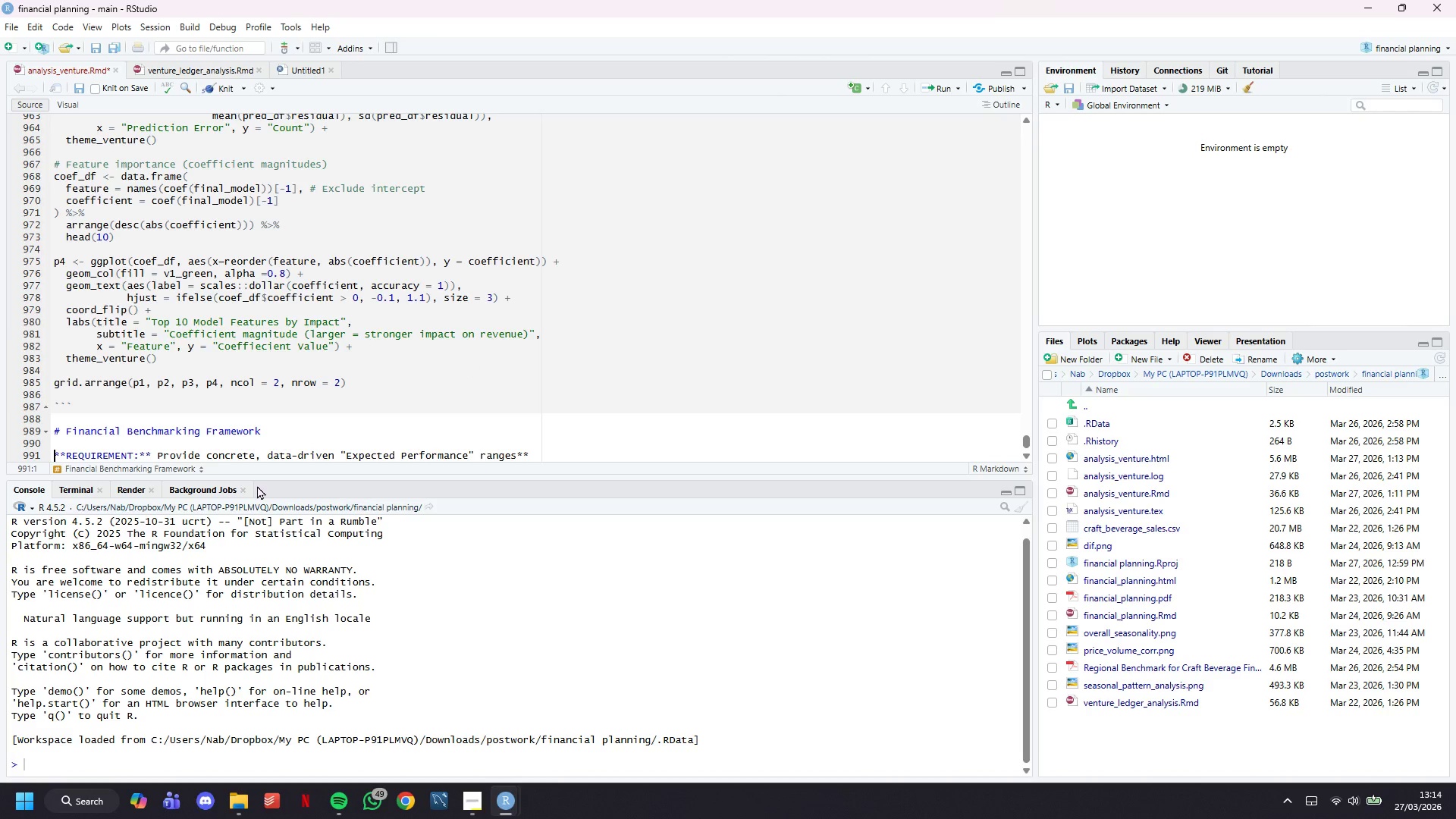 
hold_key(key=ArrowRight, duration=1.01)
 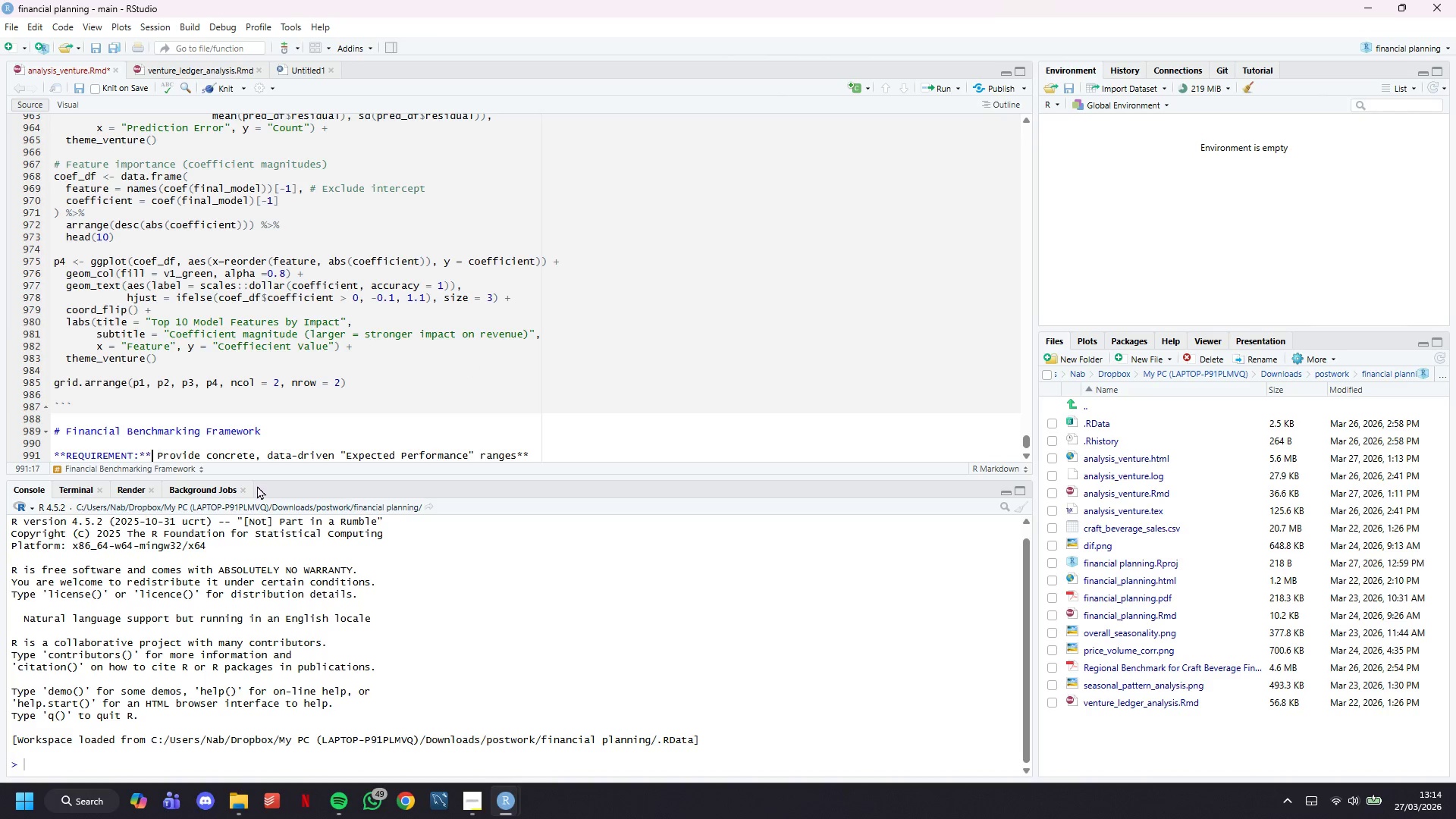 
key(ArrowLeft)
 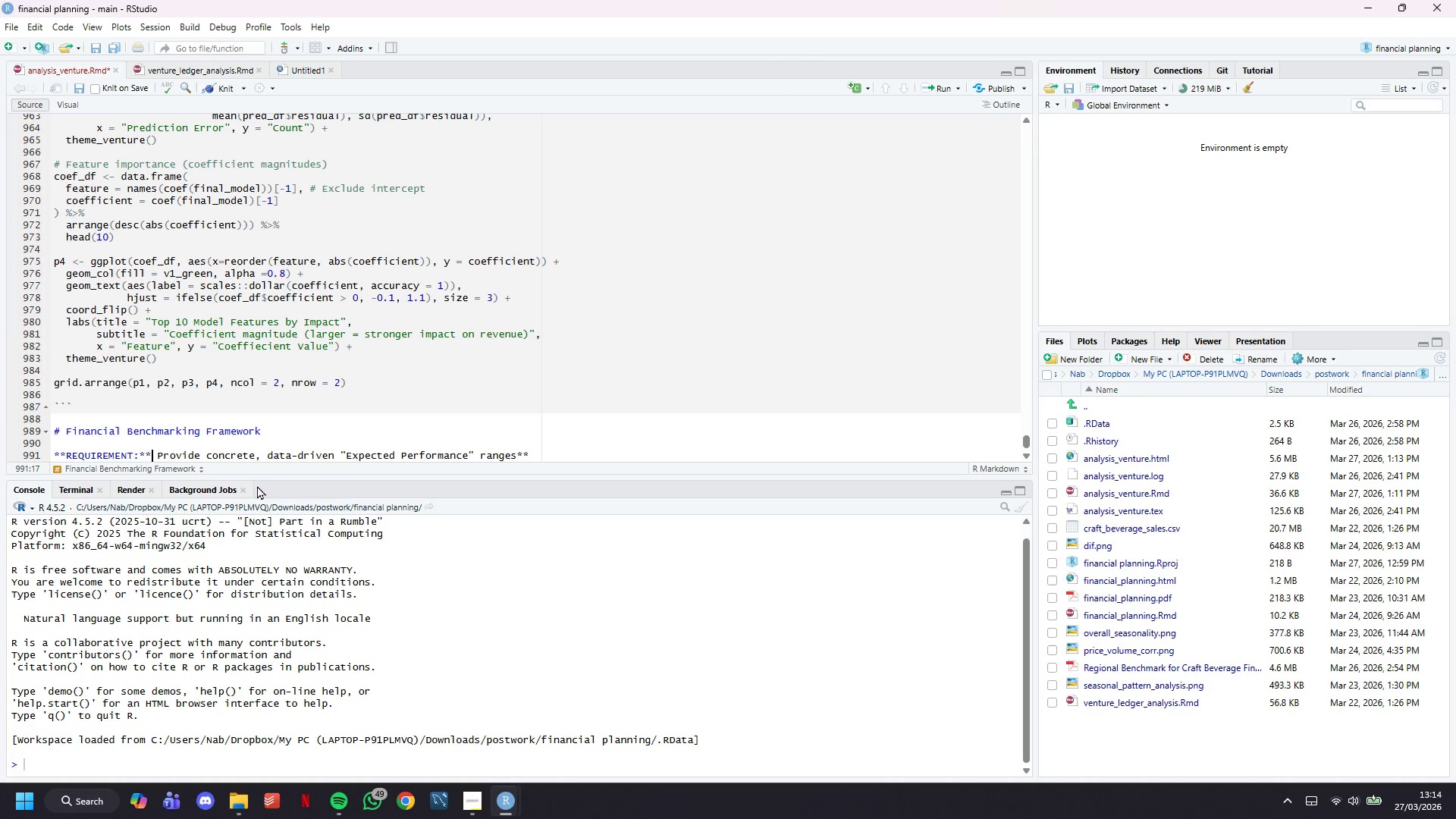 
key(Backspace)
 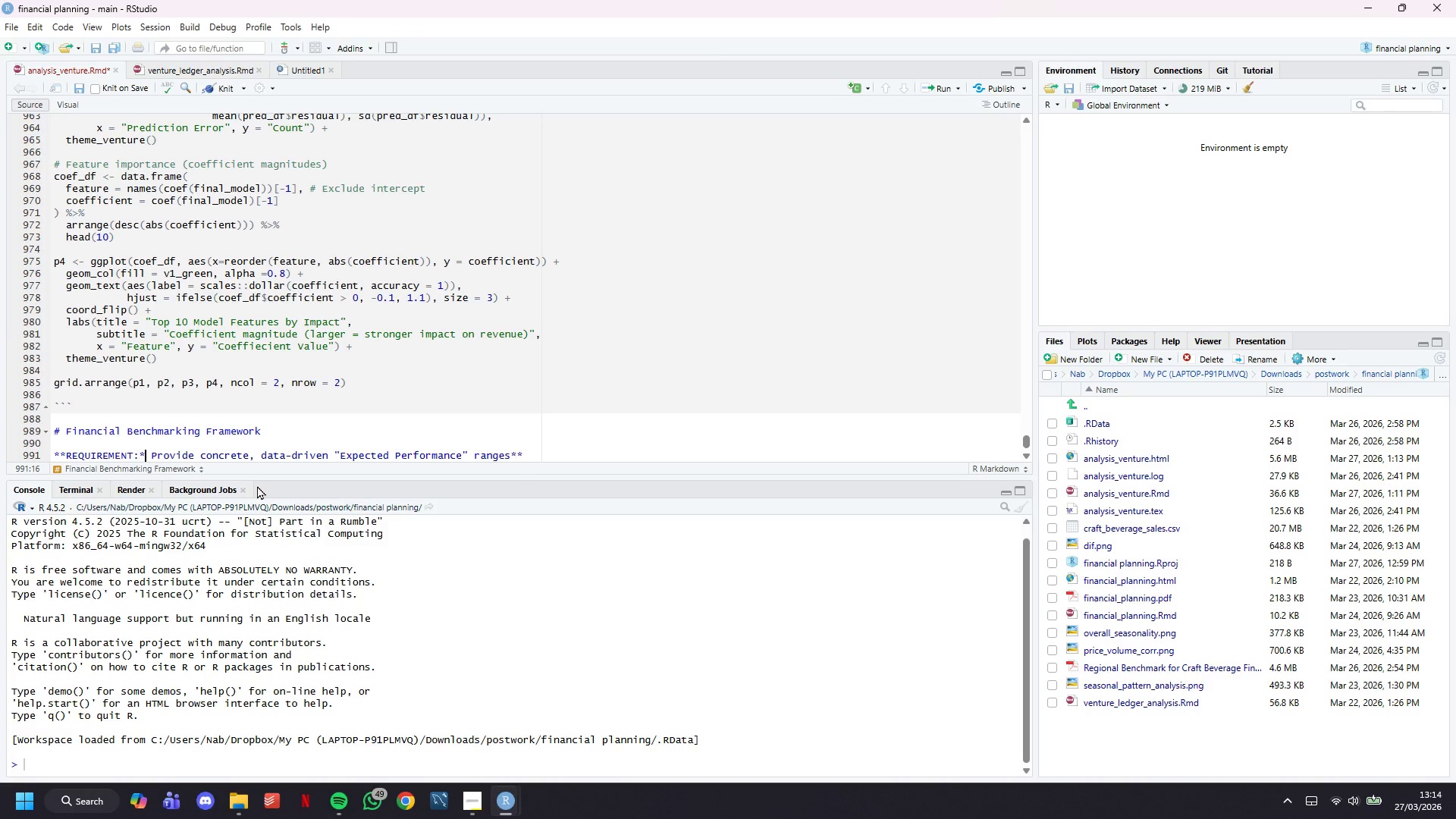 
key(Backspace)
 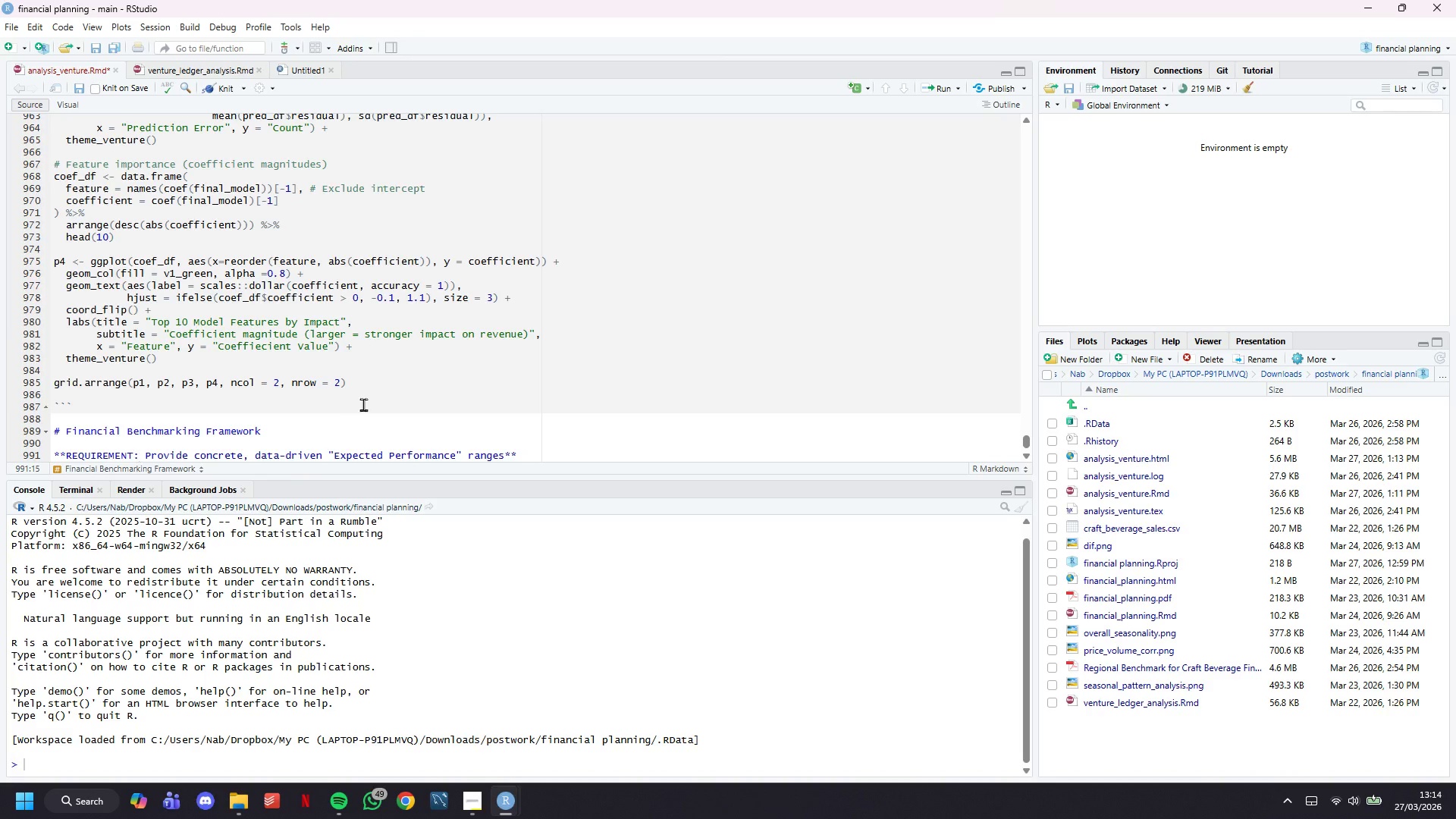 
scroll: coordinate [388, 384], scroll_direction: down, amount: 6.0
 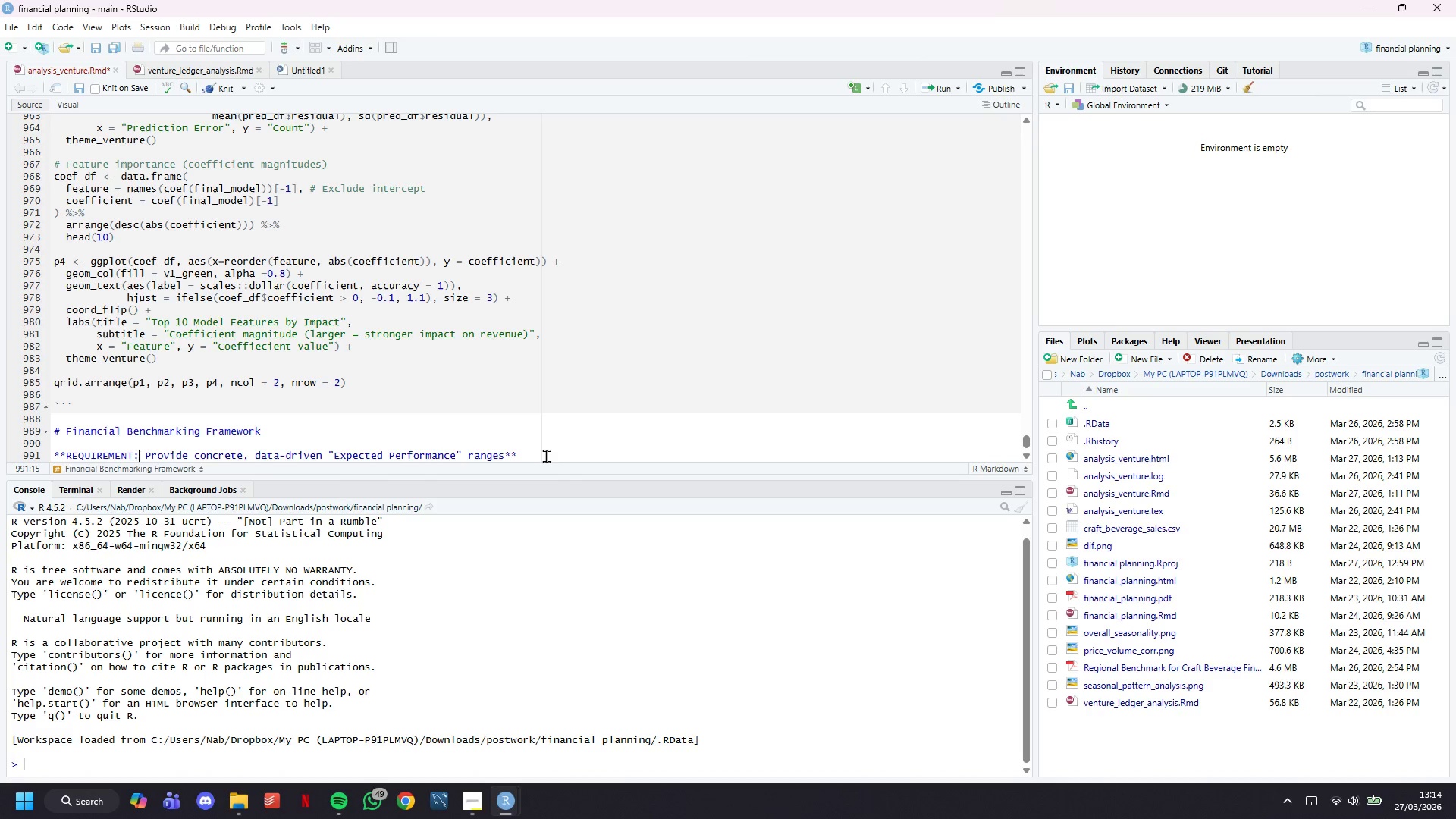 
left_click([546, 456])
 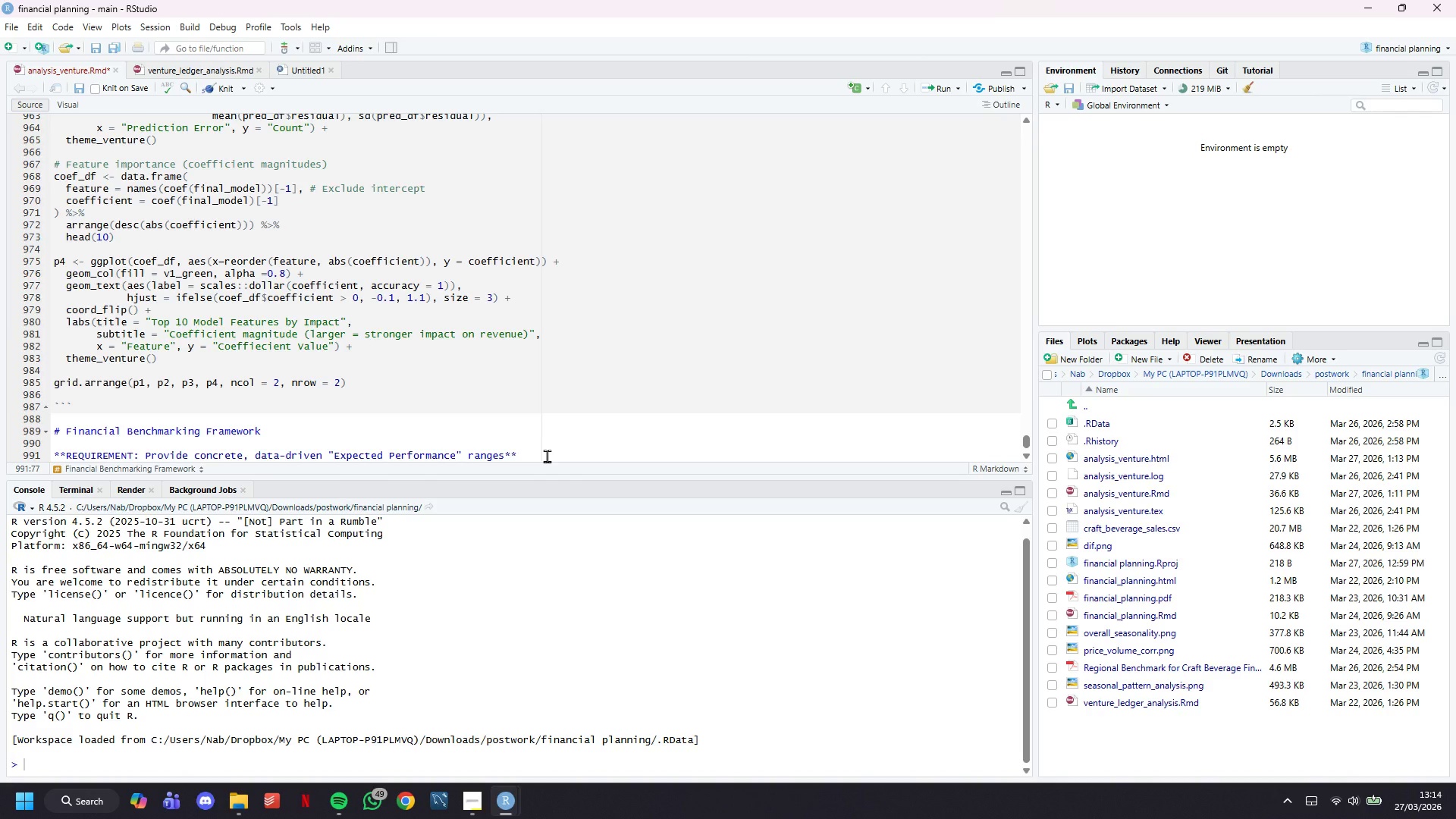 
key(Enter)
 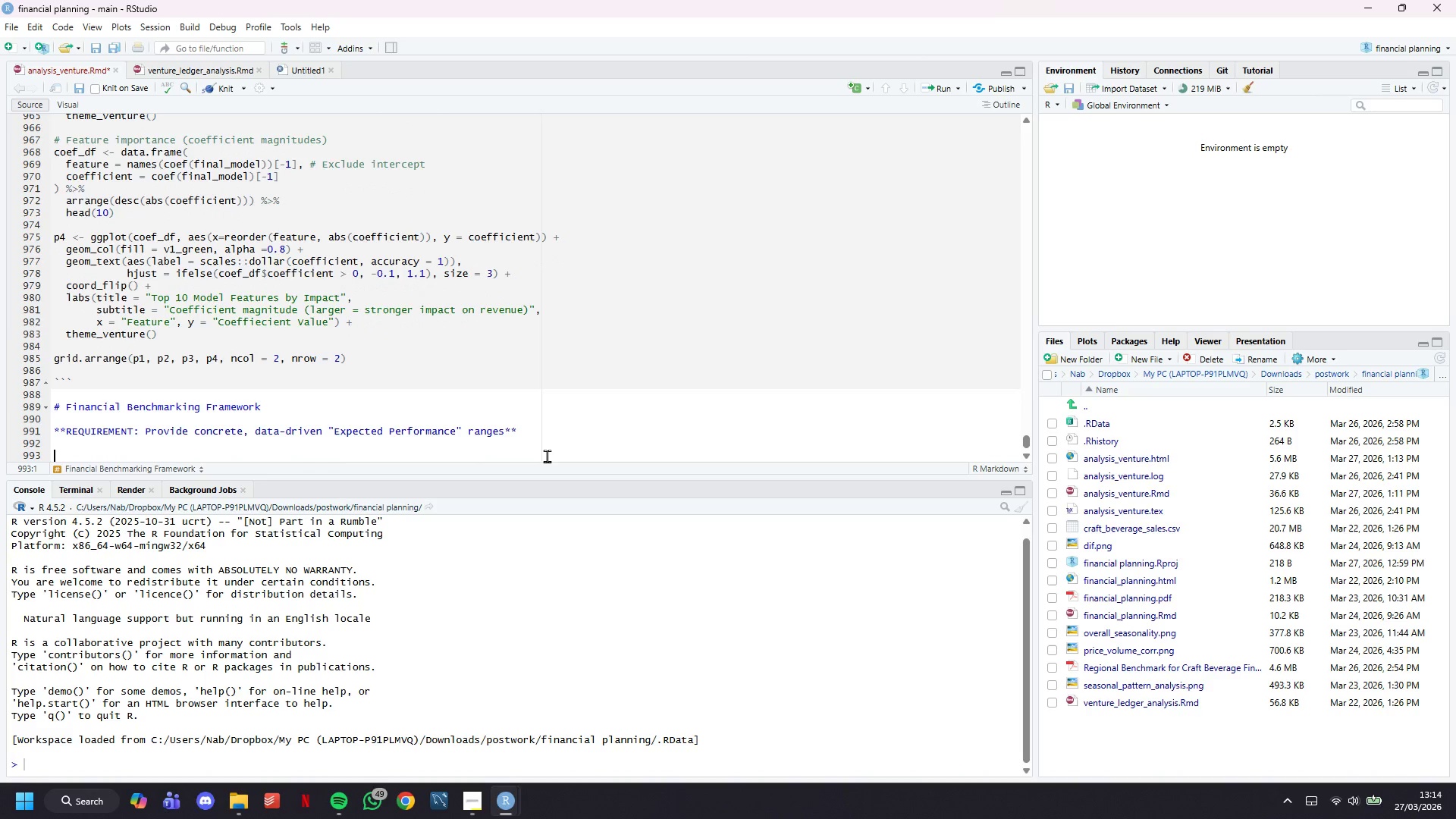 
key(Enter)
 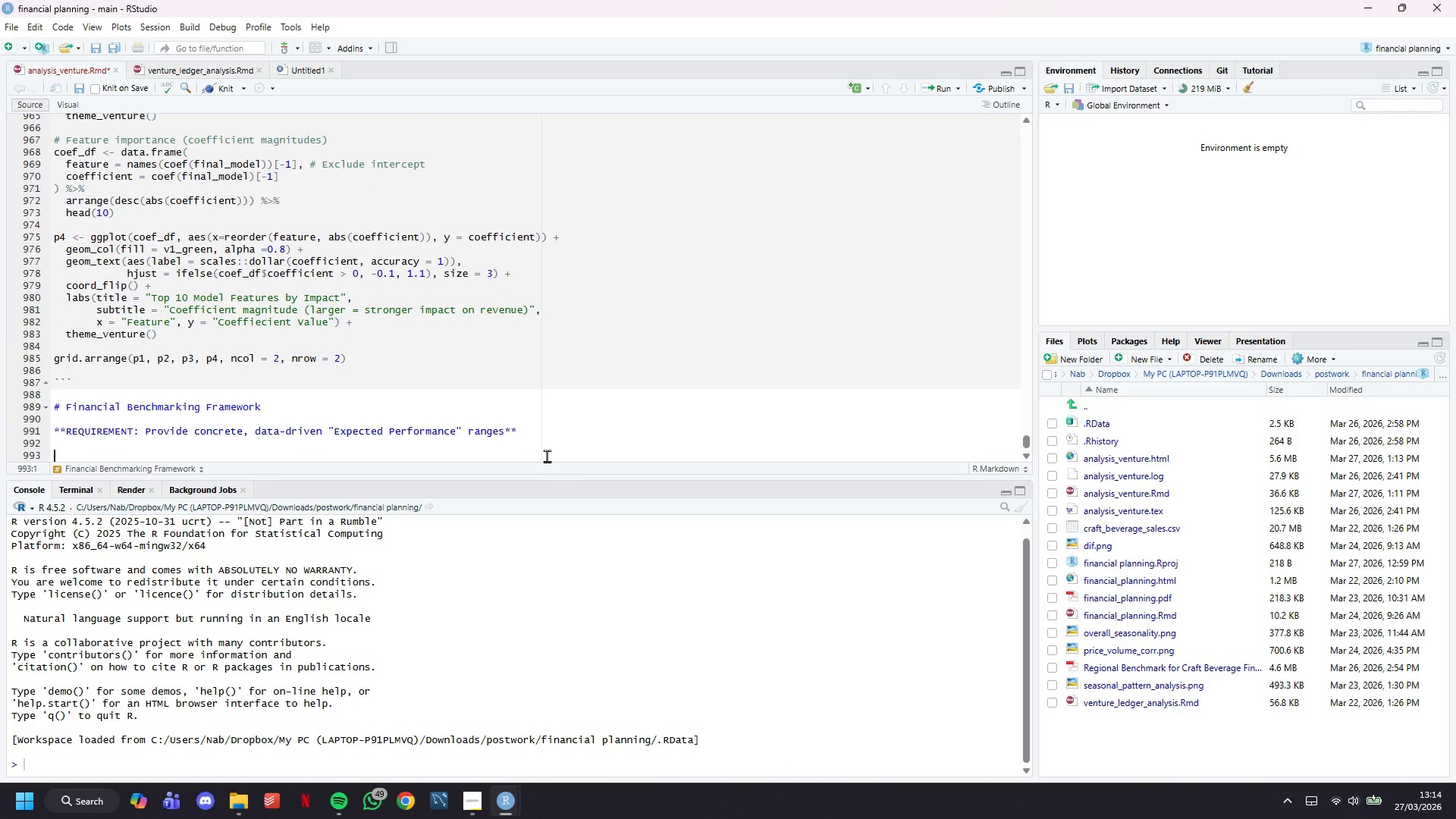 
key(Backquote)
 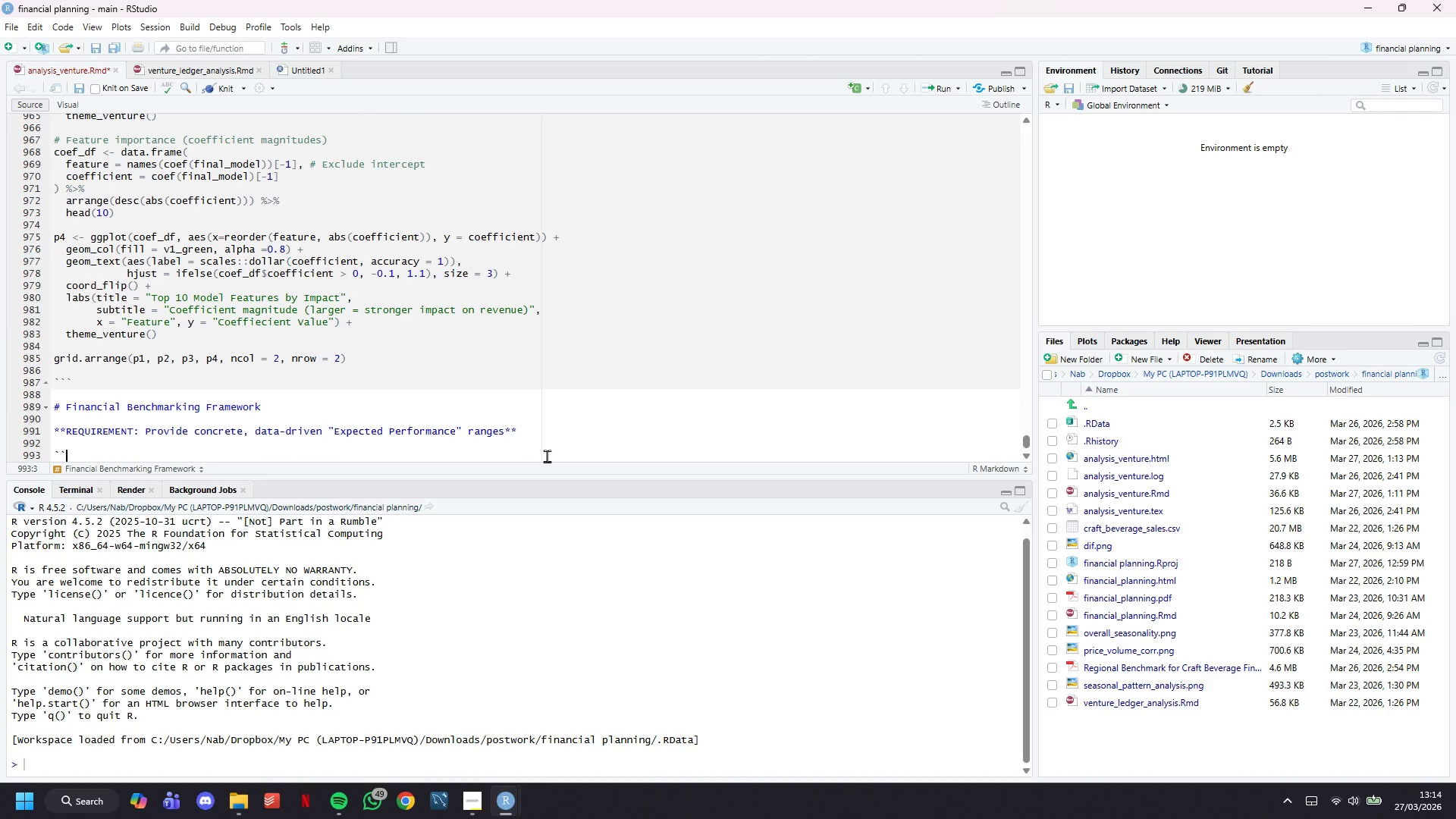 
key(Backquote)
 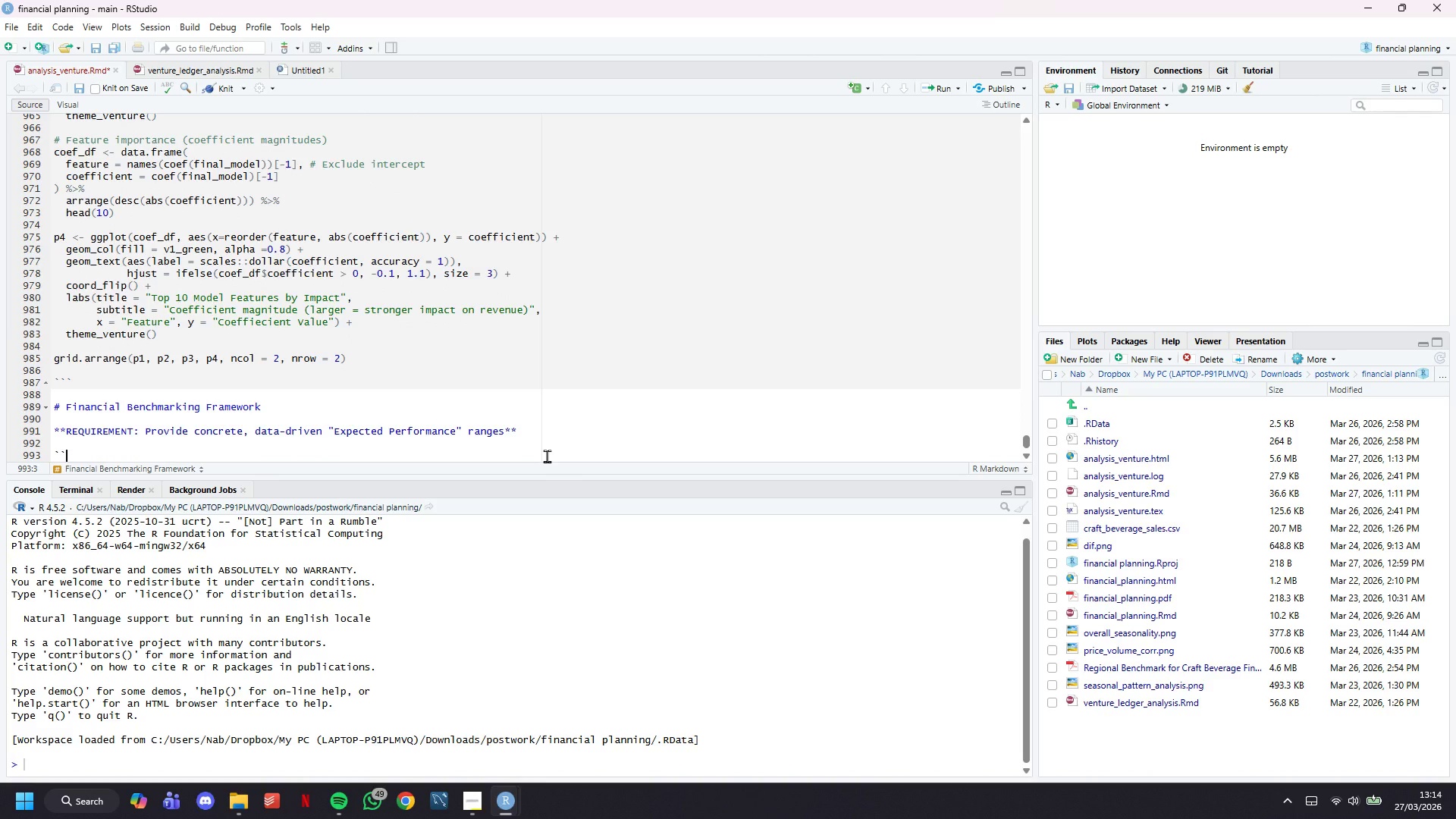 
key(Backquote)
 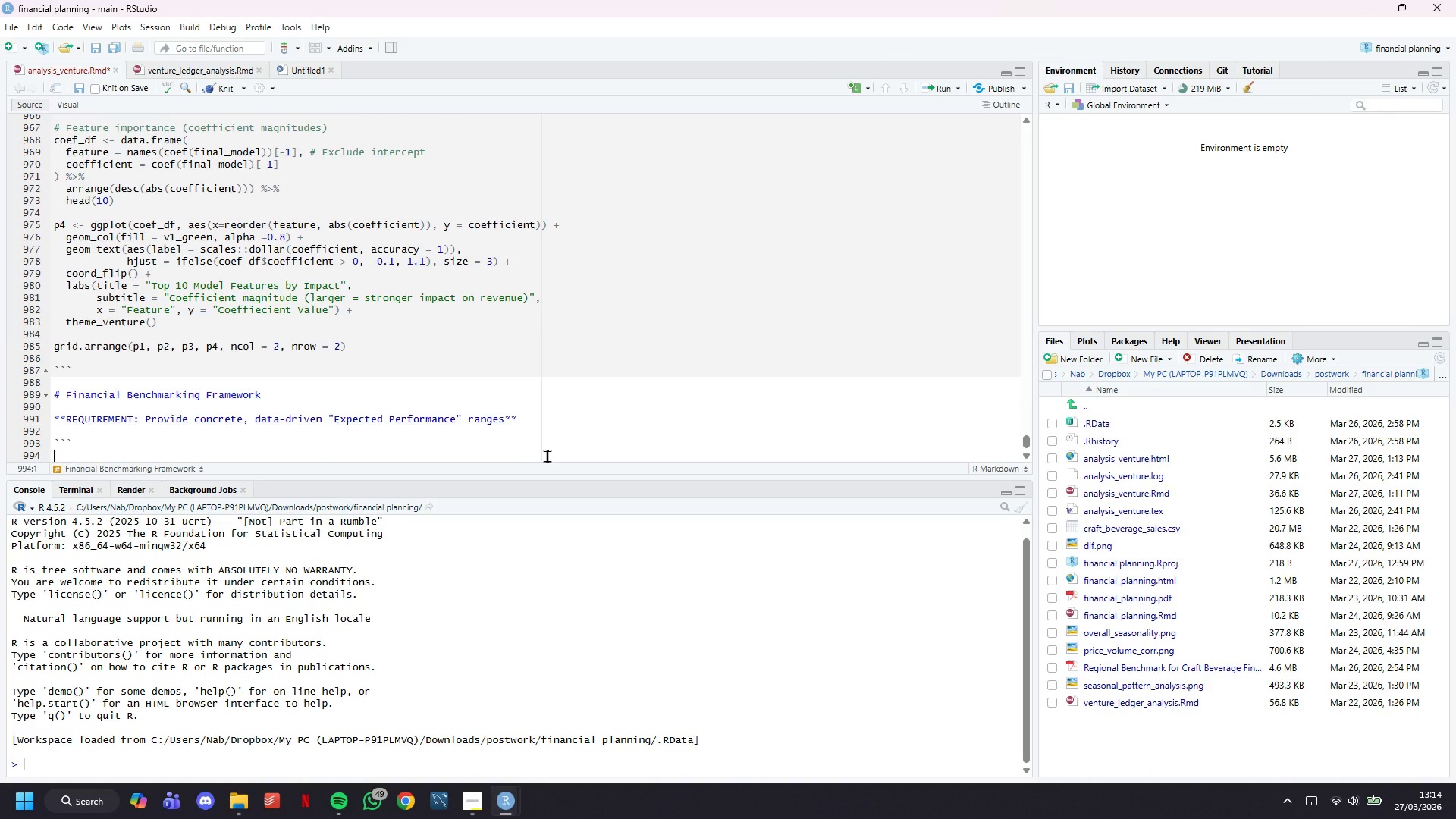 
key(Enter)
 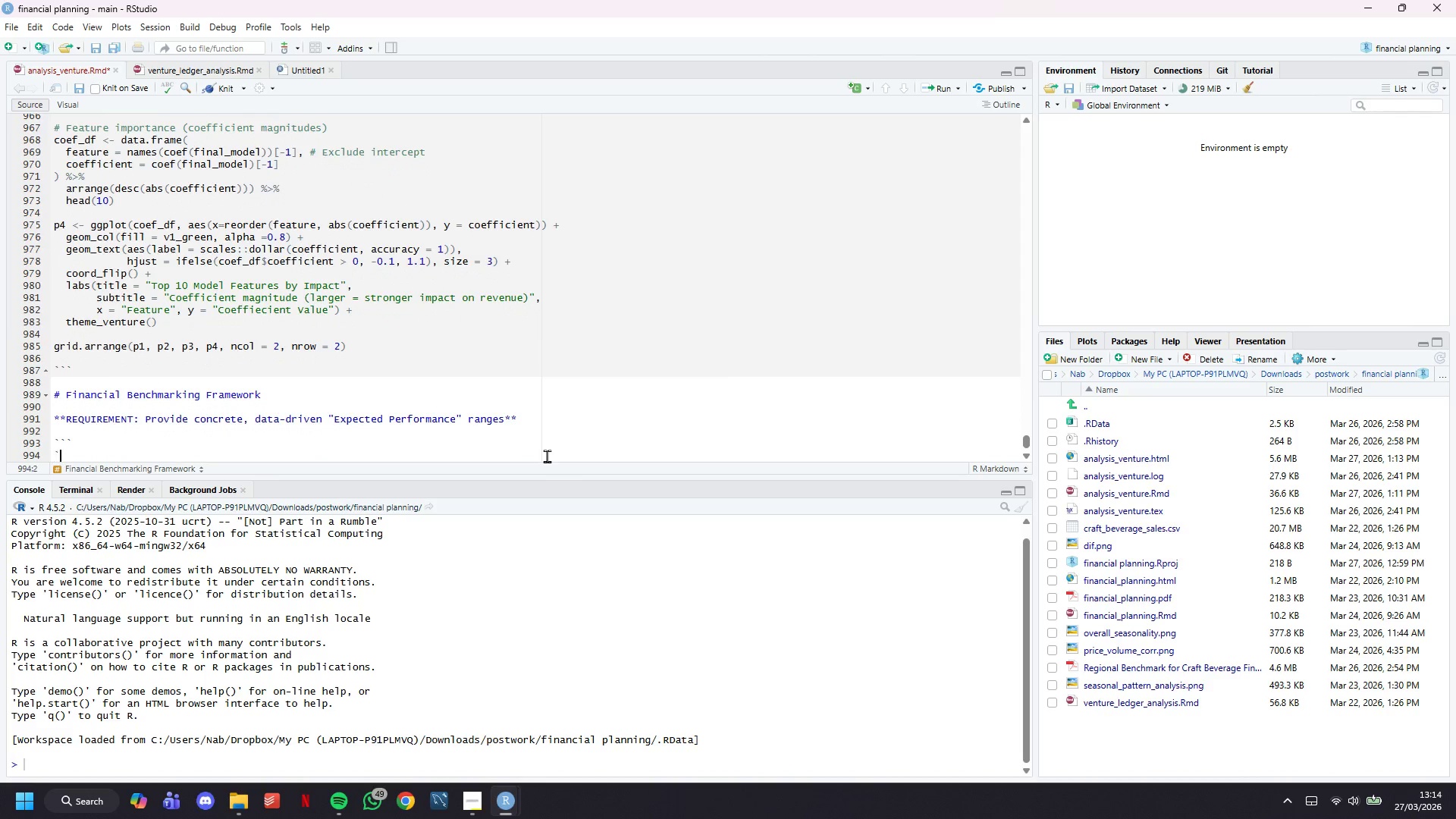 
key(Backquote)
 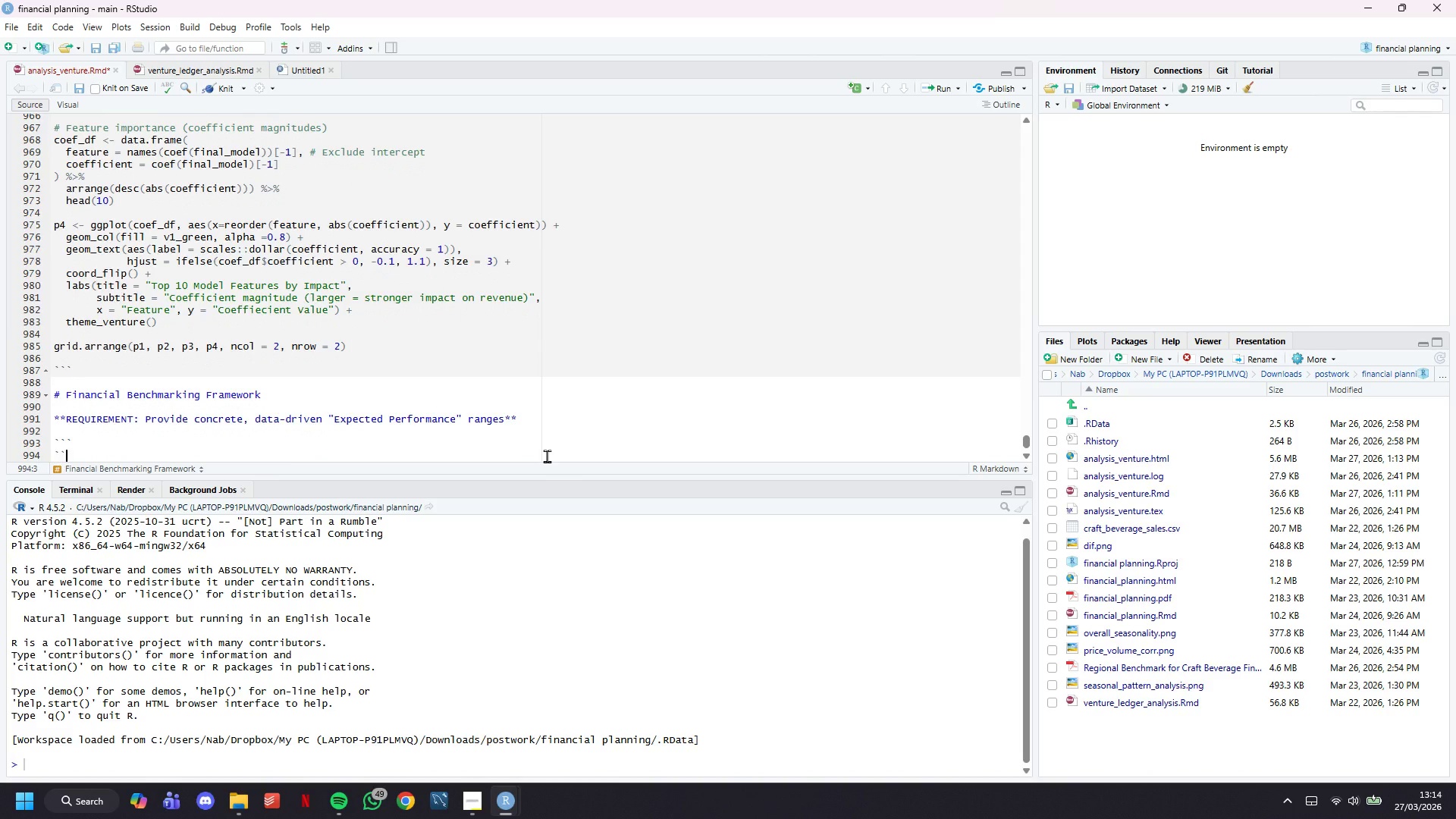 
key(Backquote)
 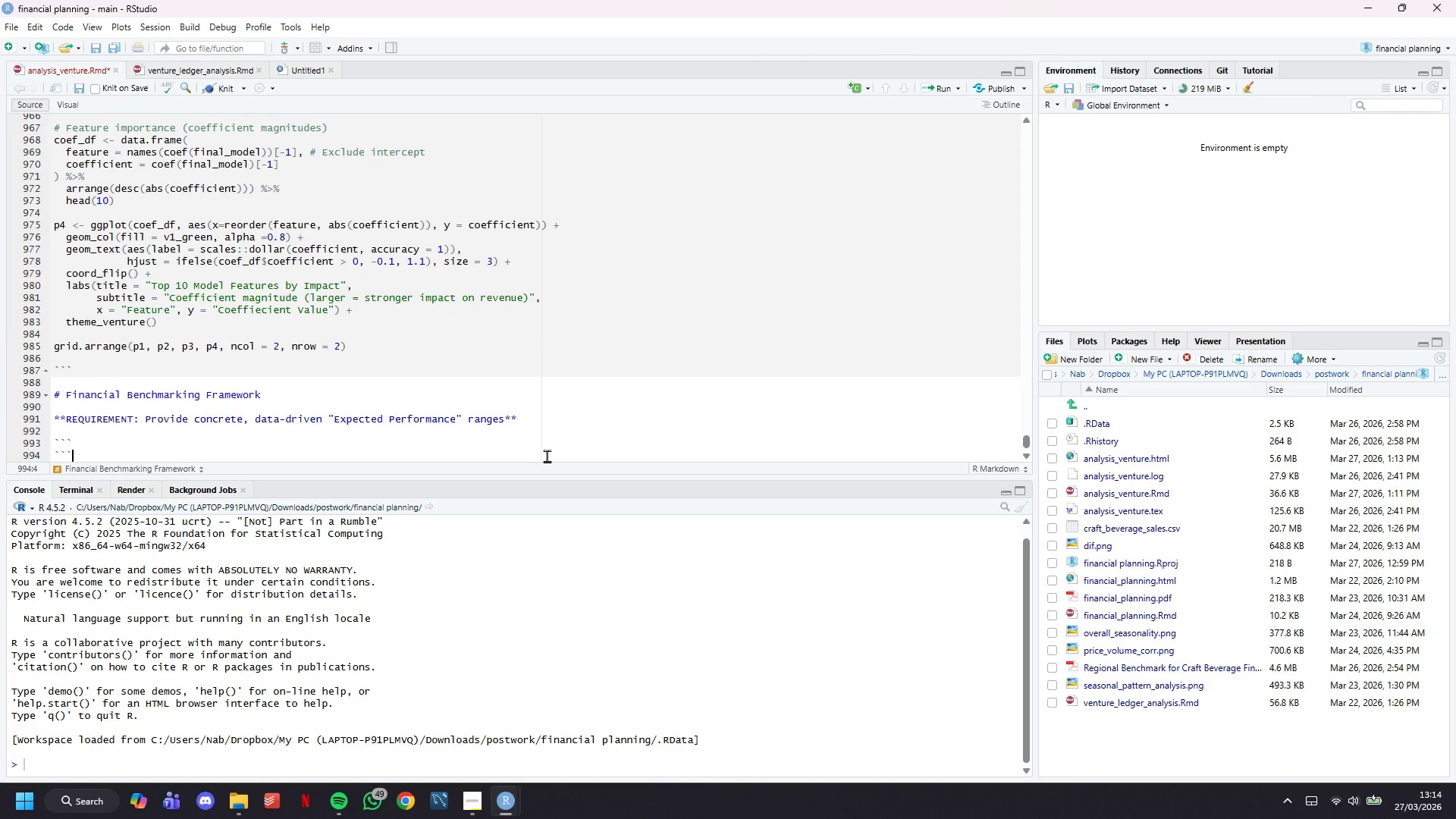 
key(Backquote)
 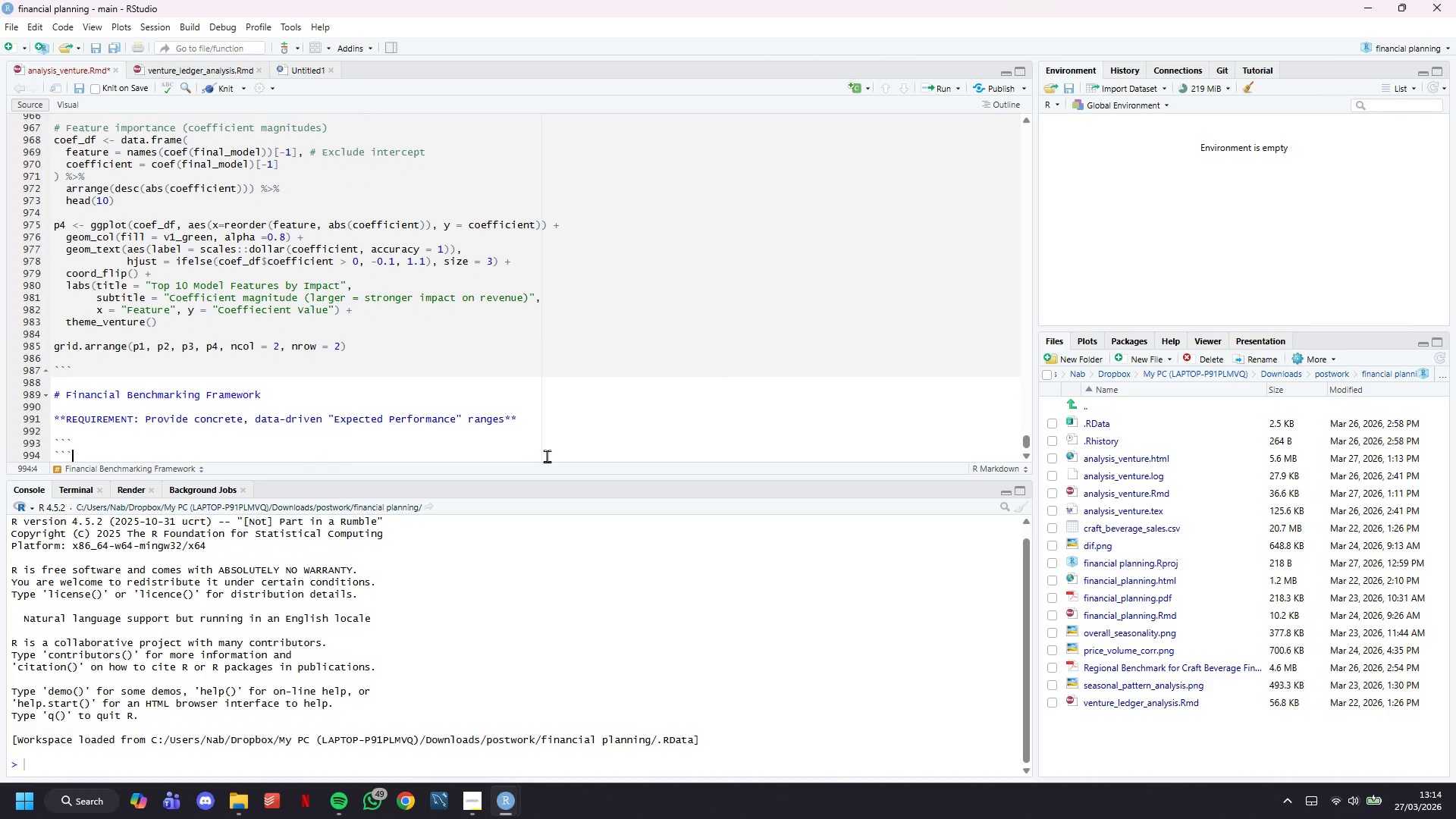 
key(ArrowDown)
 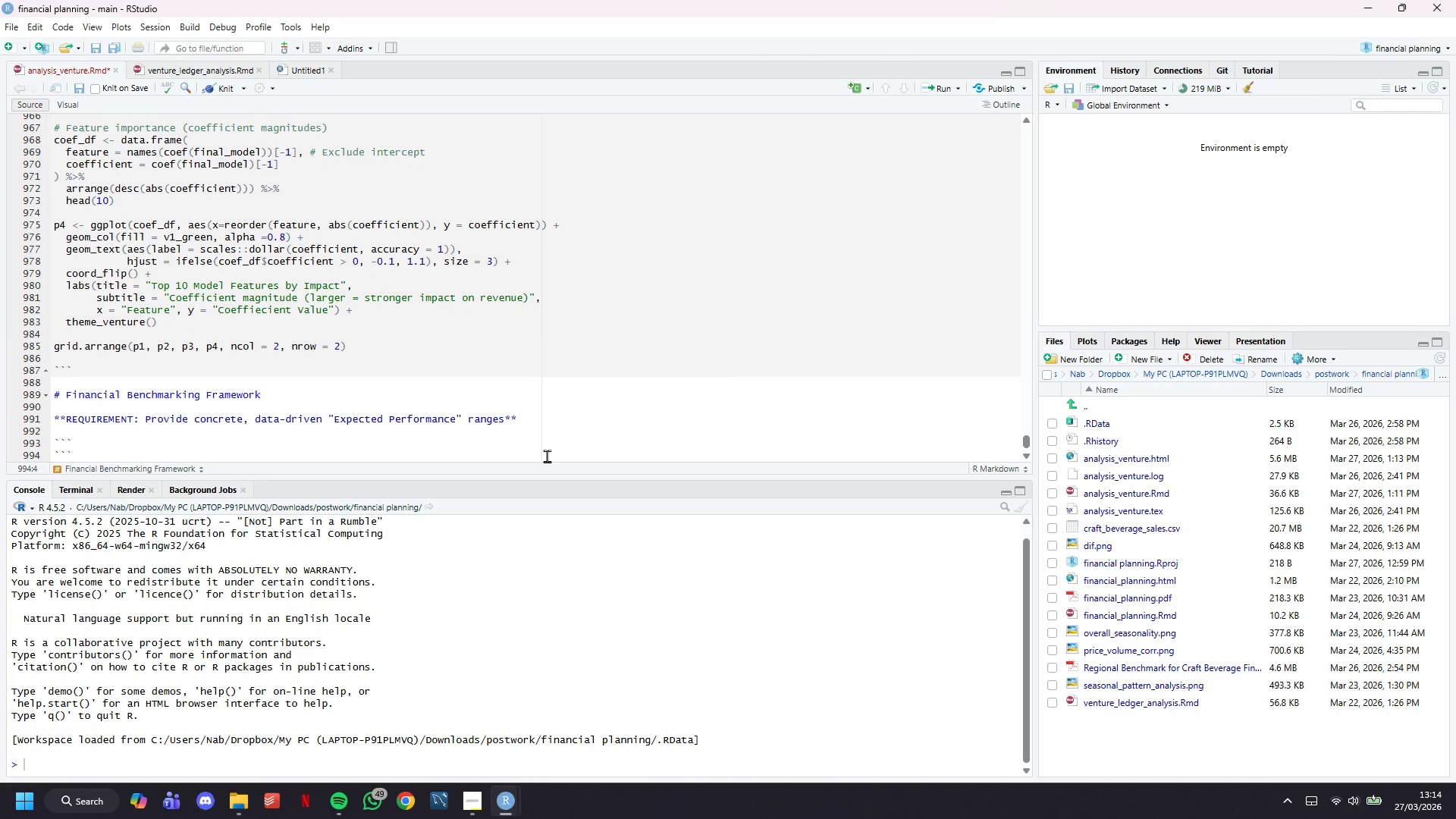 
hold_key(key=ShiftLeft, duration=0.92)
 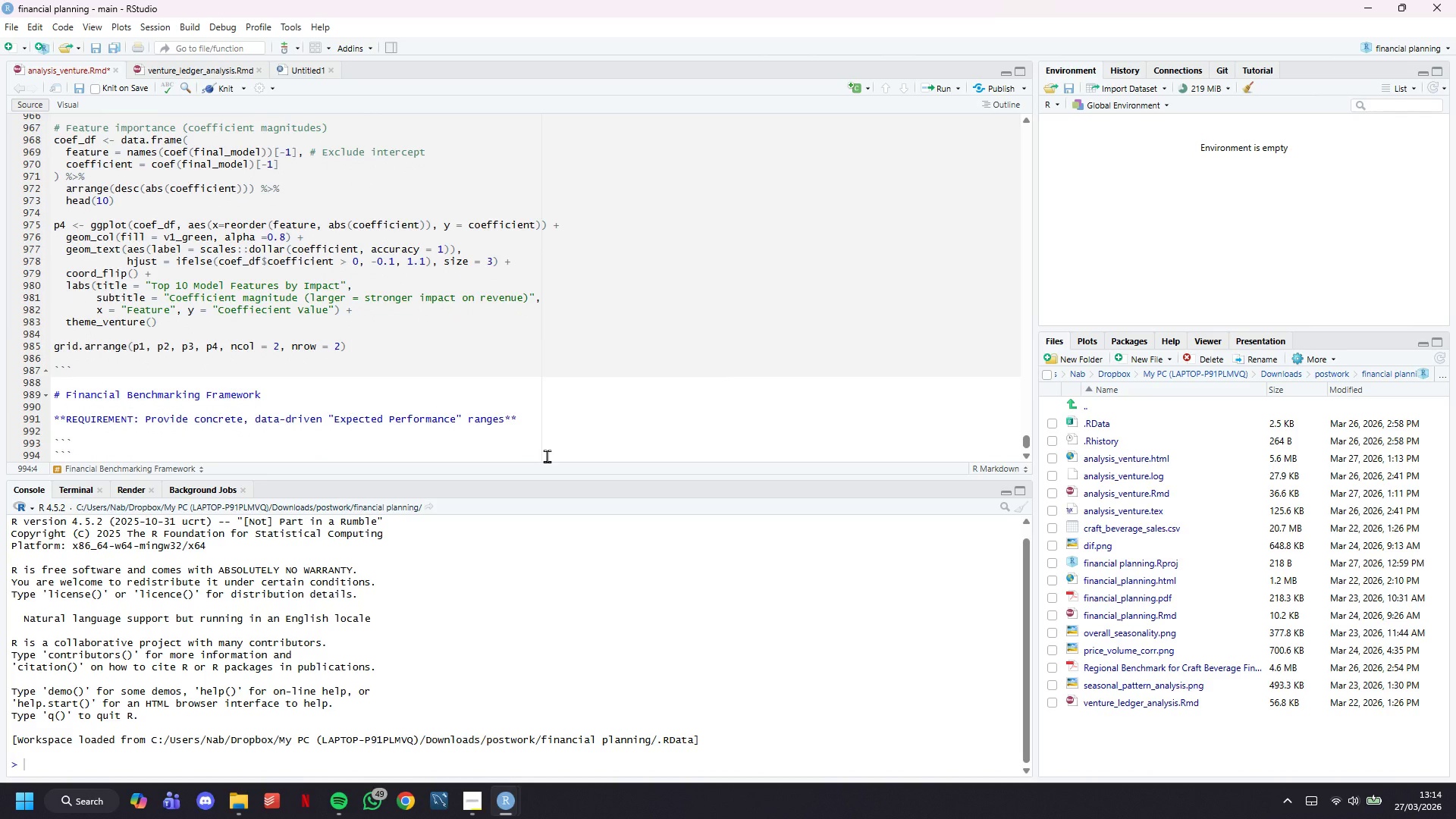 
key(ArrowUp)
 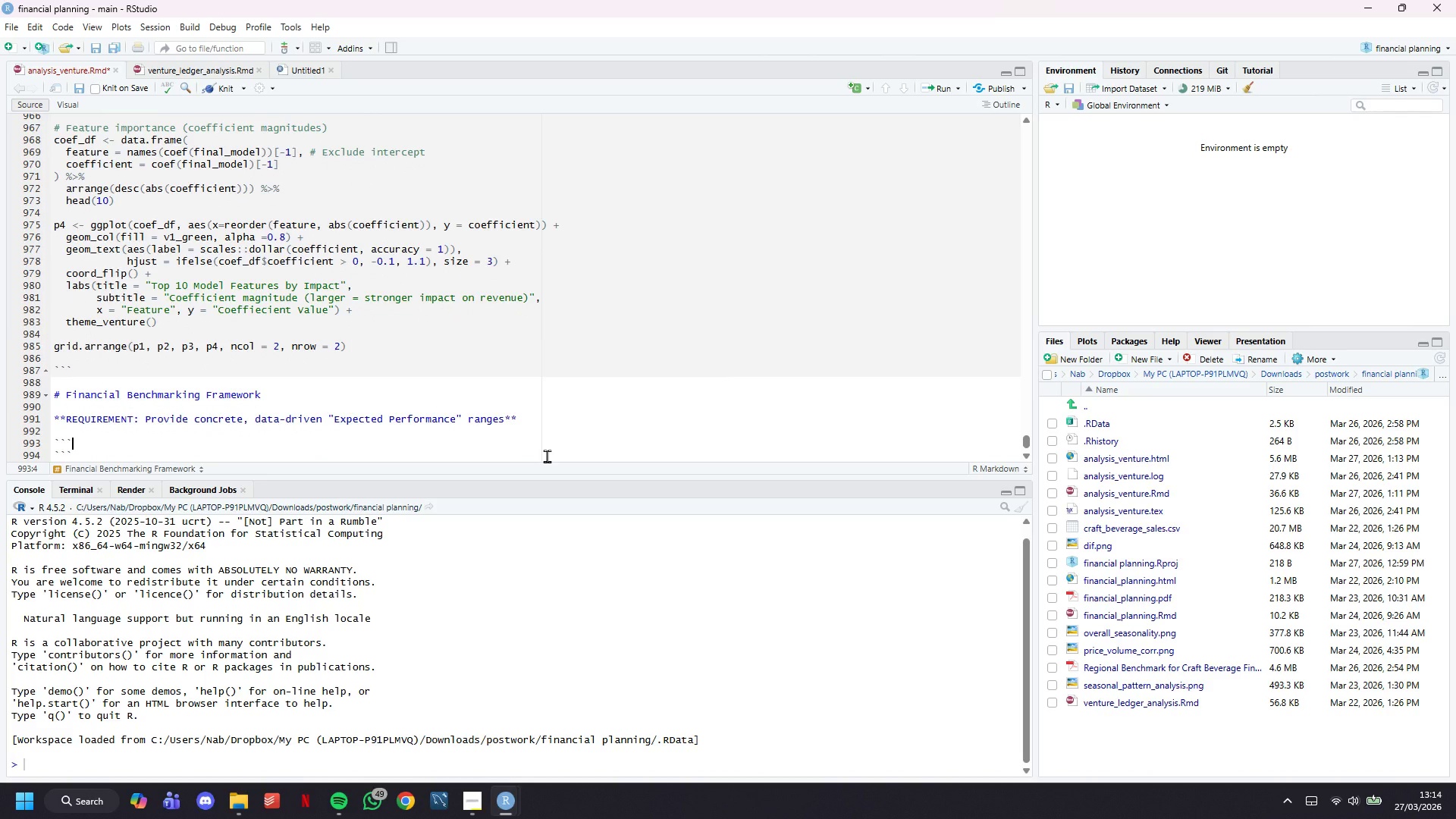 
type({r benchmarking, fig.width = 14, fig.height=10)
 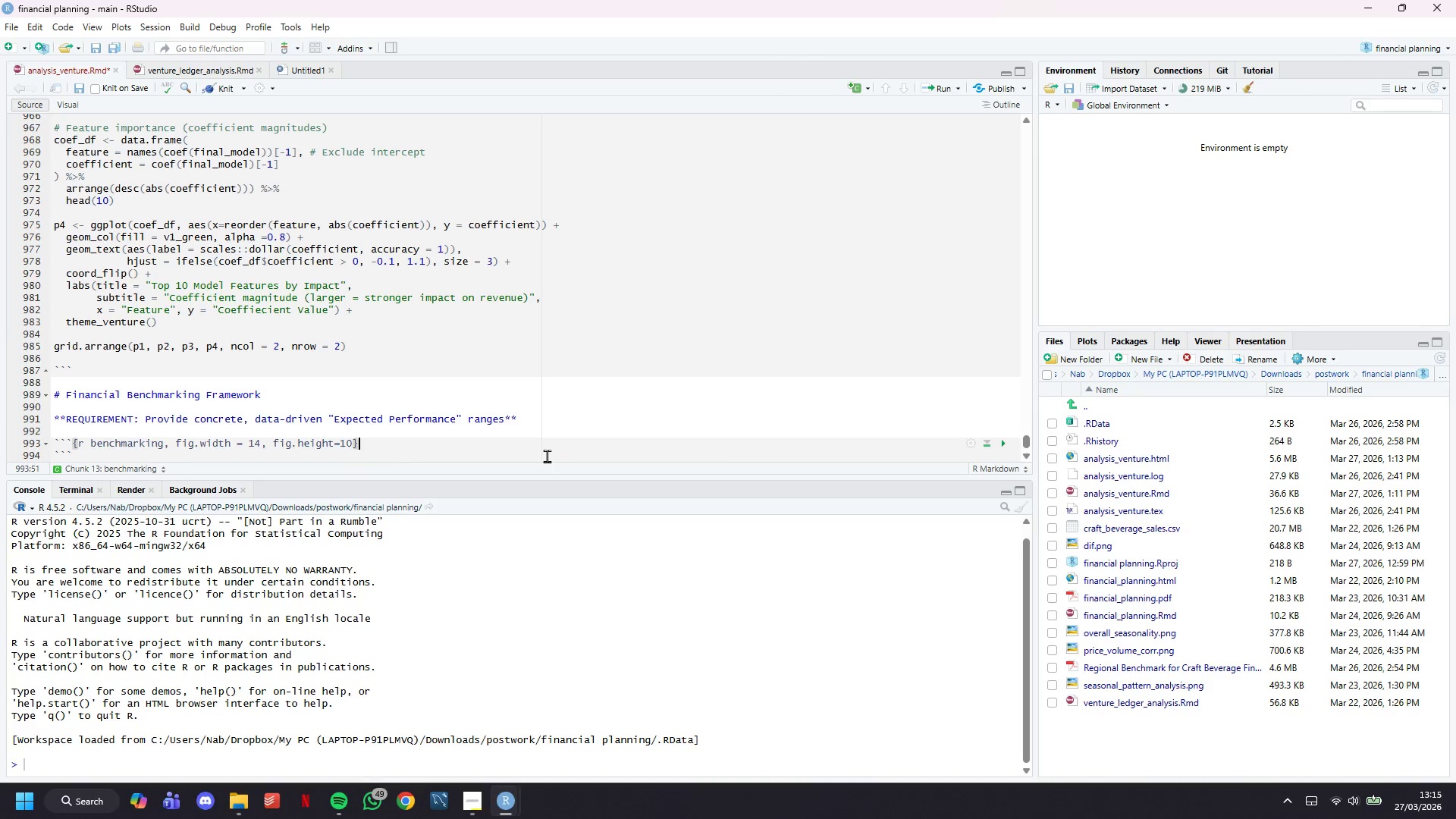 
key(ArrowRight)
 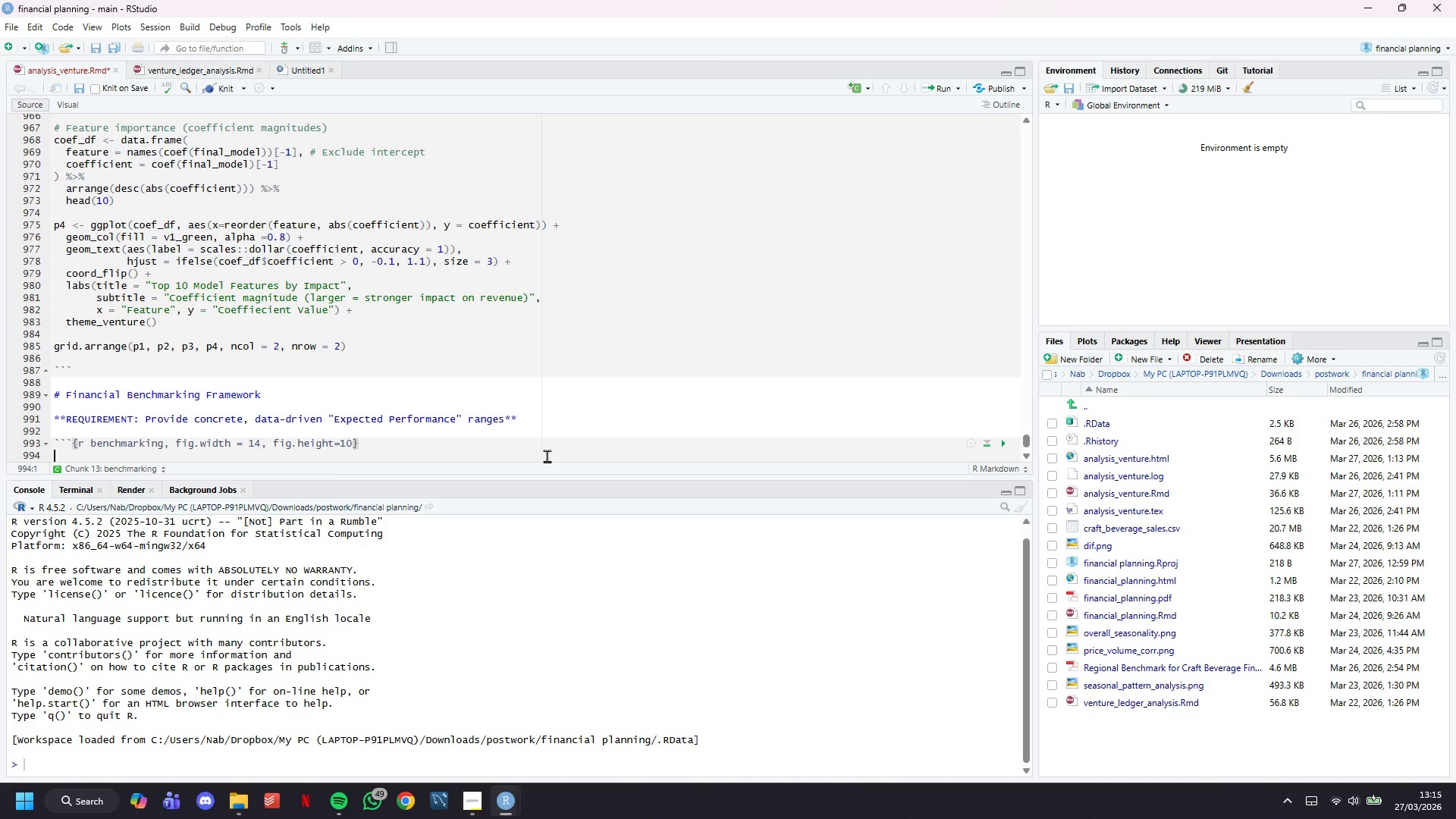 
key(Enter)
 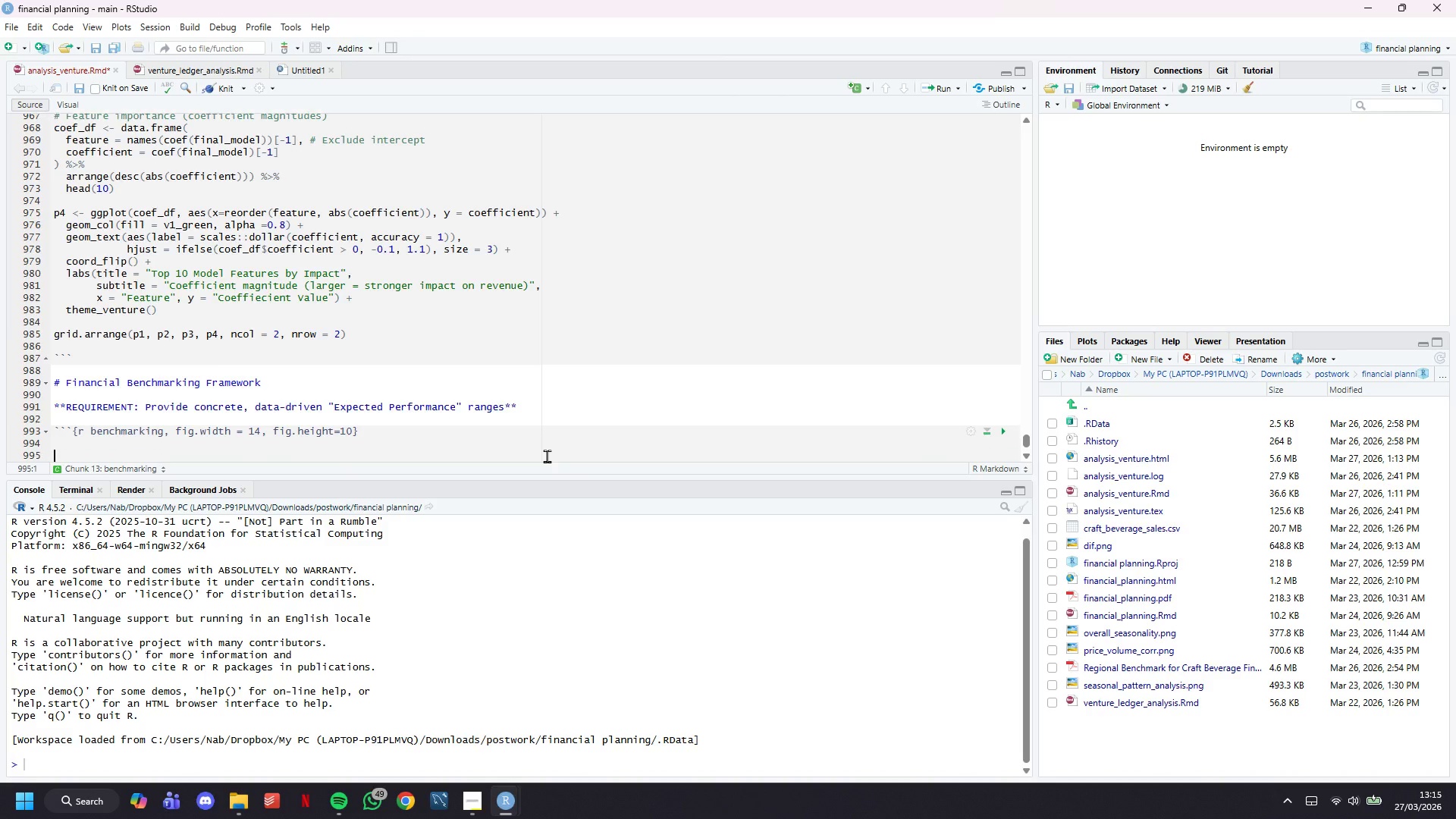 
key(Enter)
 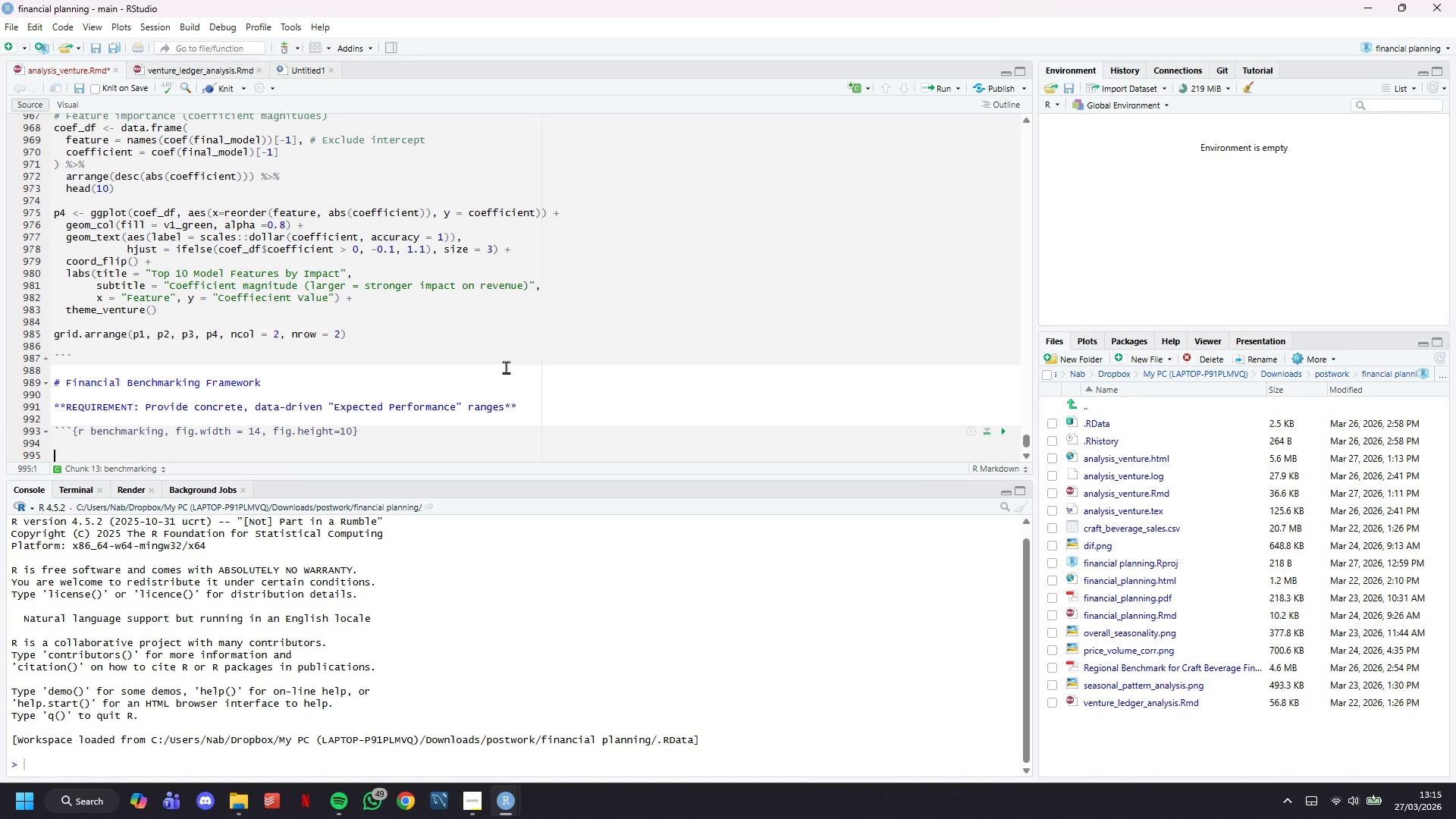 
scroll: coordinate [499, 362], scroll_direction: down, amount: 3.0
 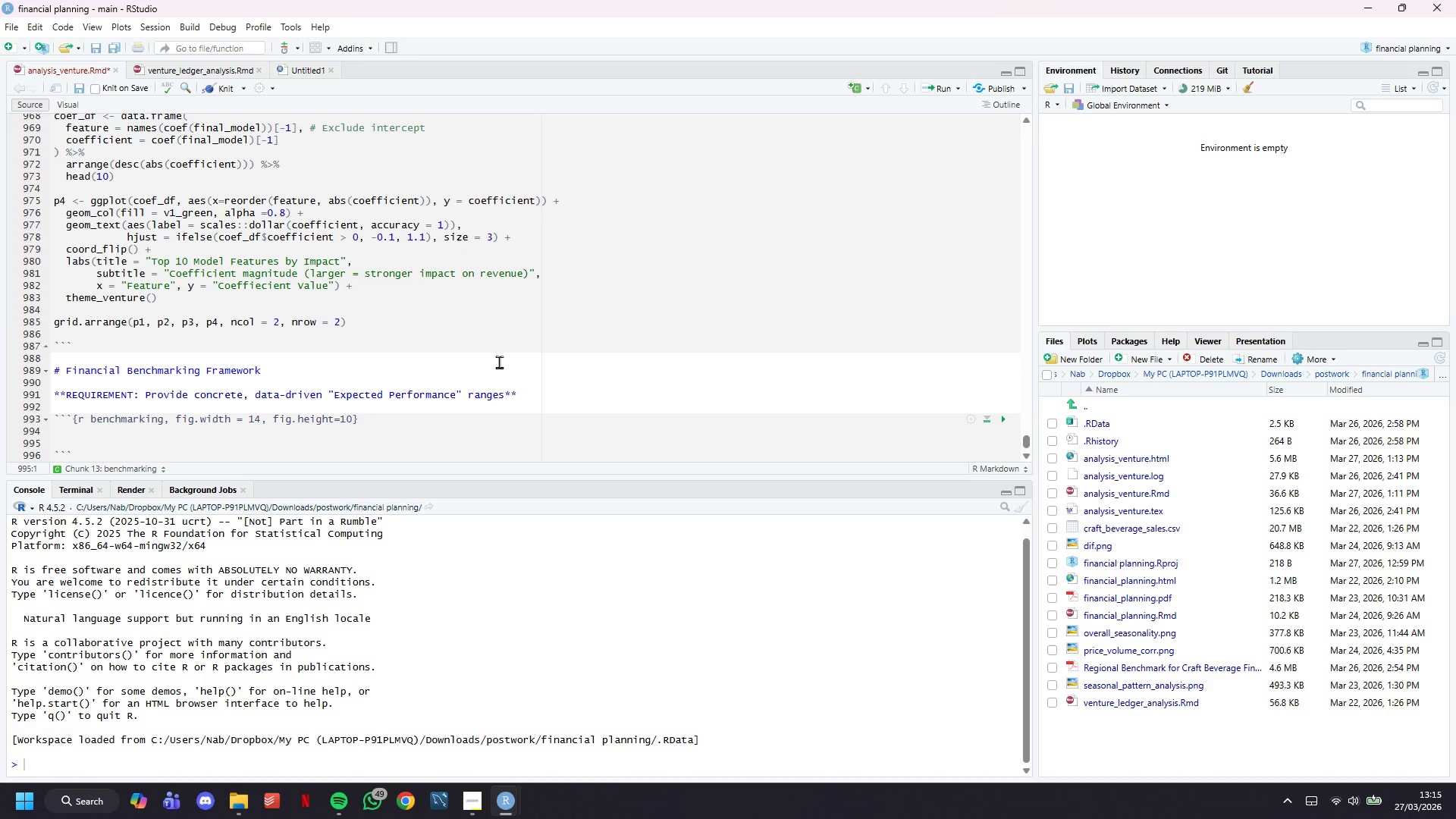 
key(Shift+ShiftRight)
 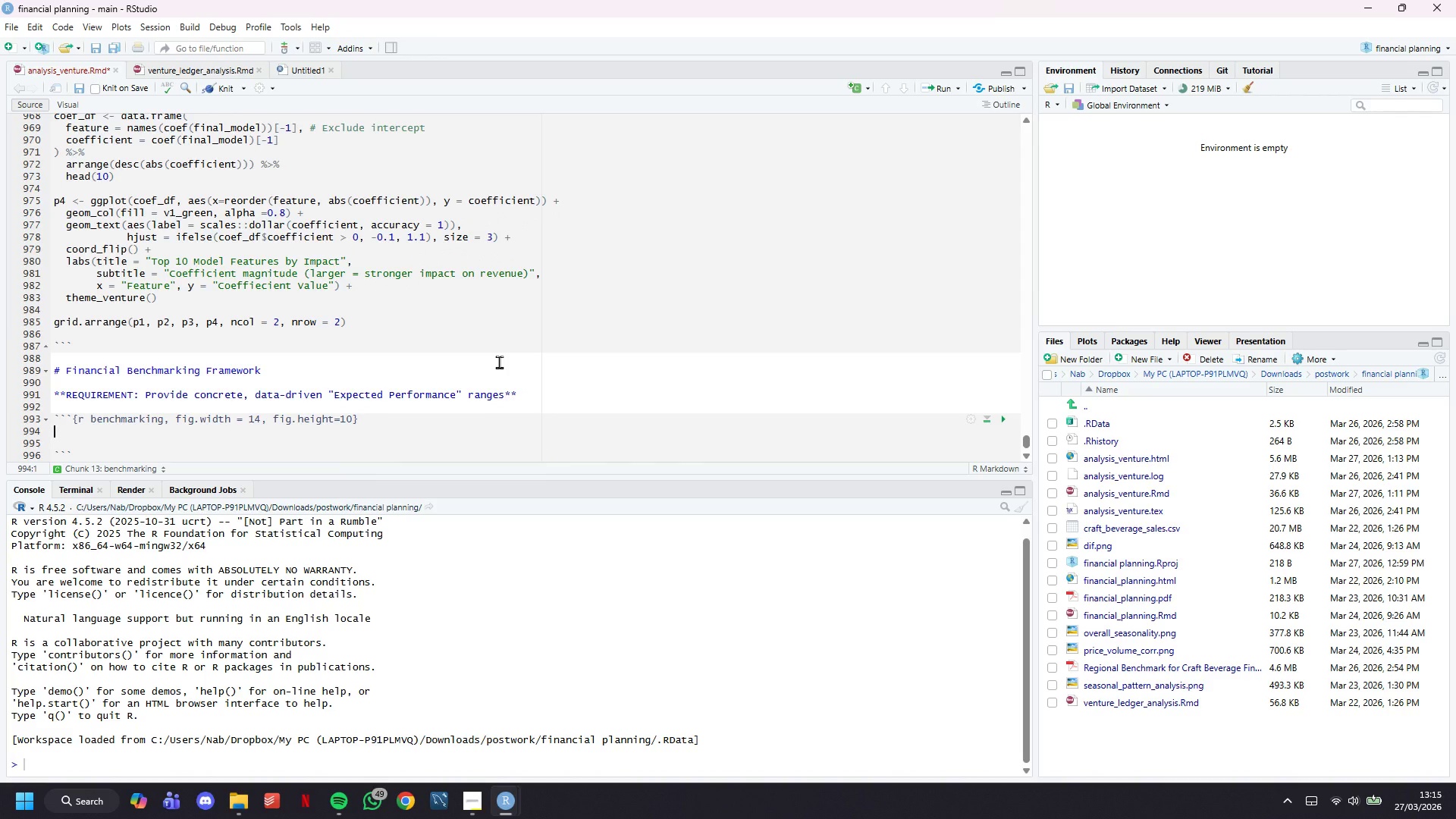 
key(ArrowUp)
 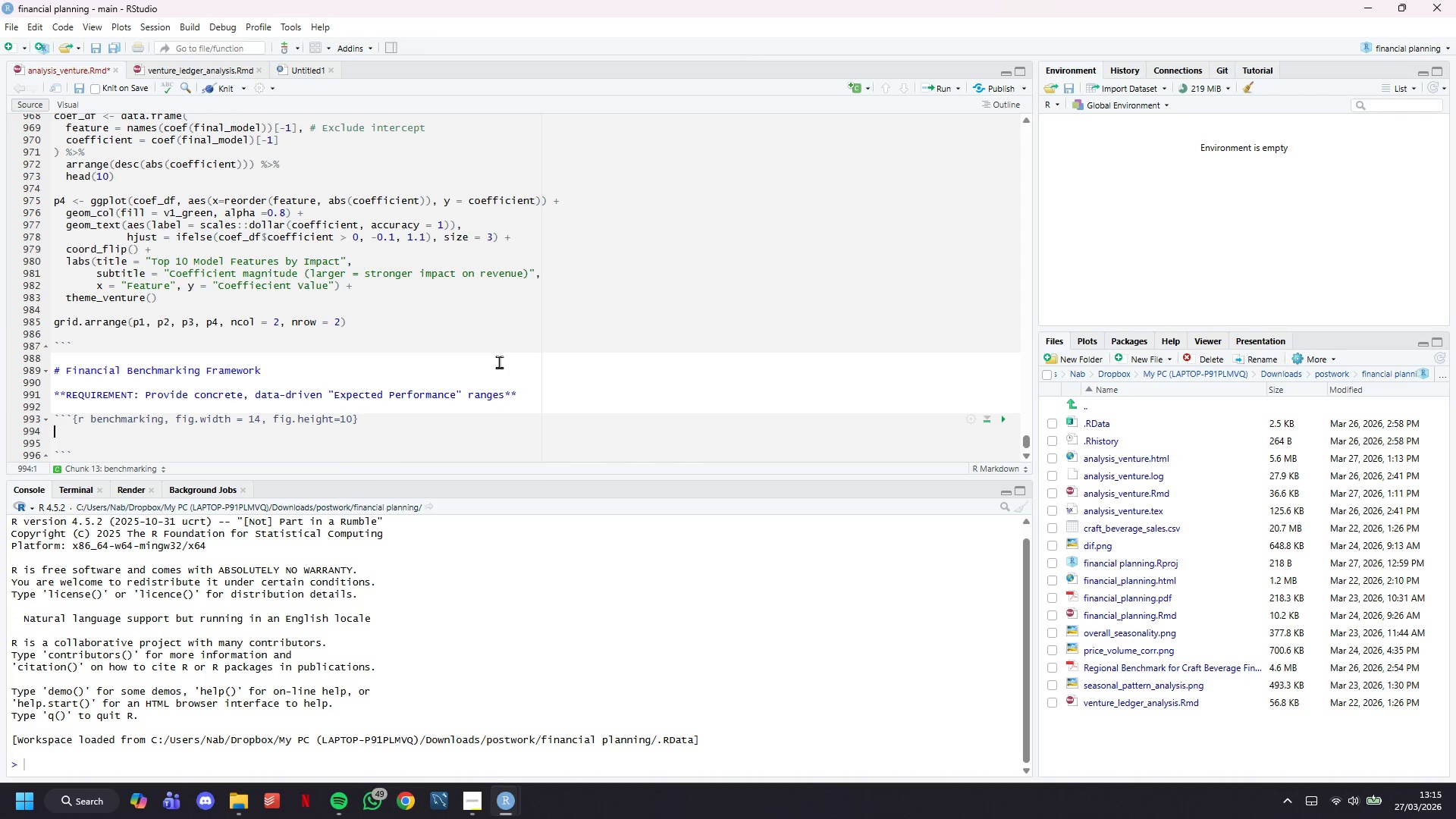 
type(cat('FINANCIAL PERFORMANCE BENCH)
key(Backspace)
key(Backspace)
key(Backspace)
type(ORMANCE BENCHMARJKS)
key(Backspace)
key(Backspace)
key(Backspace)
type(KS)
 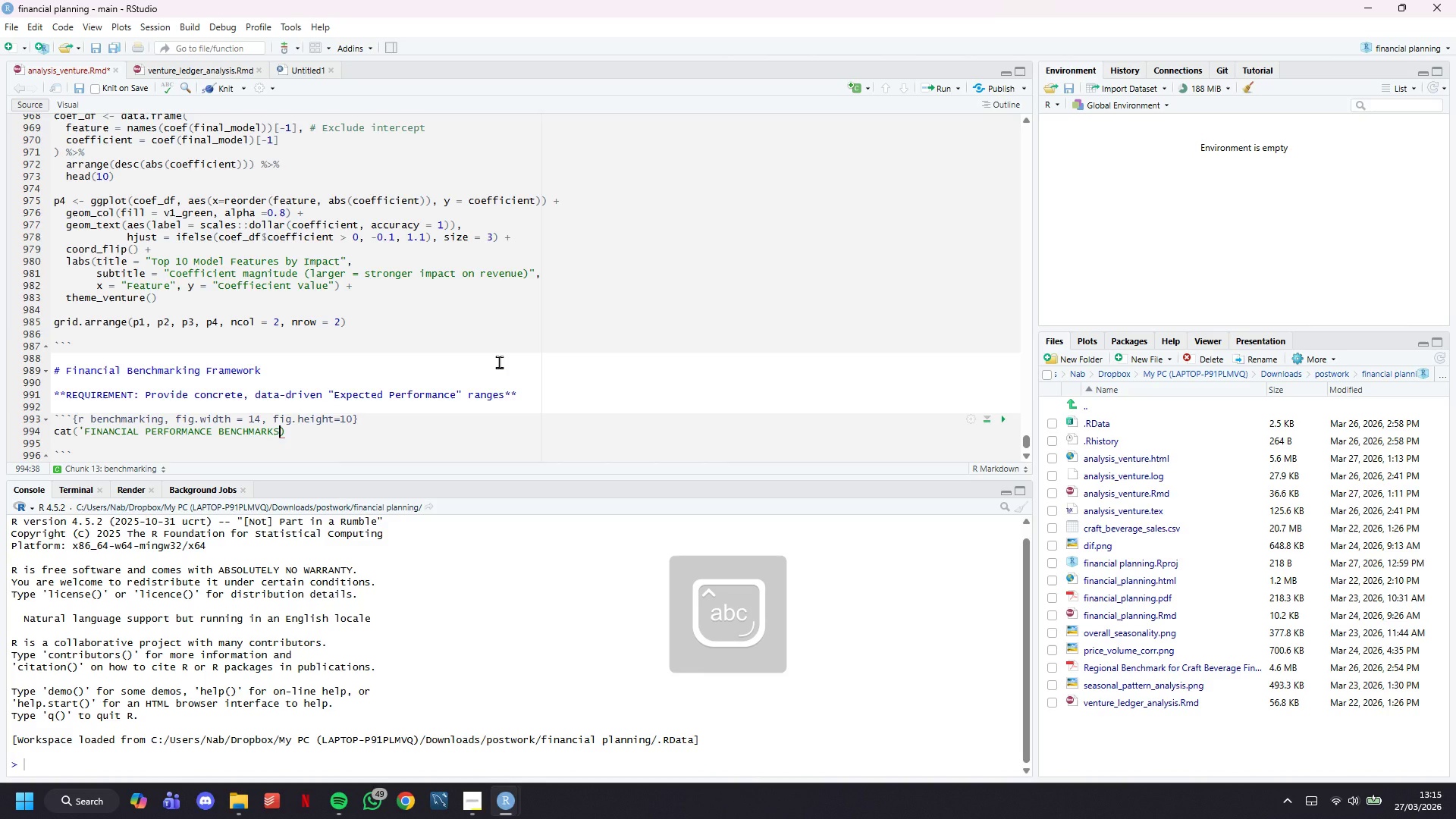 
 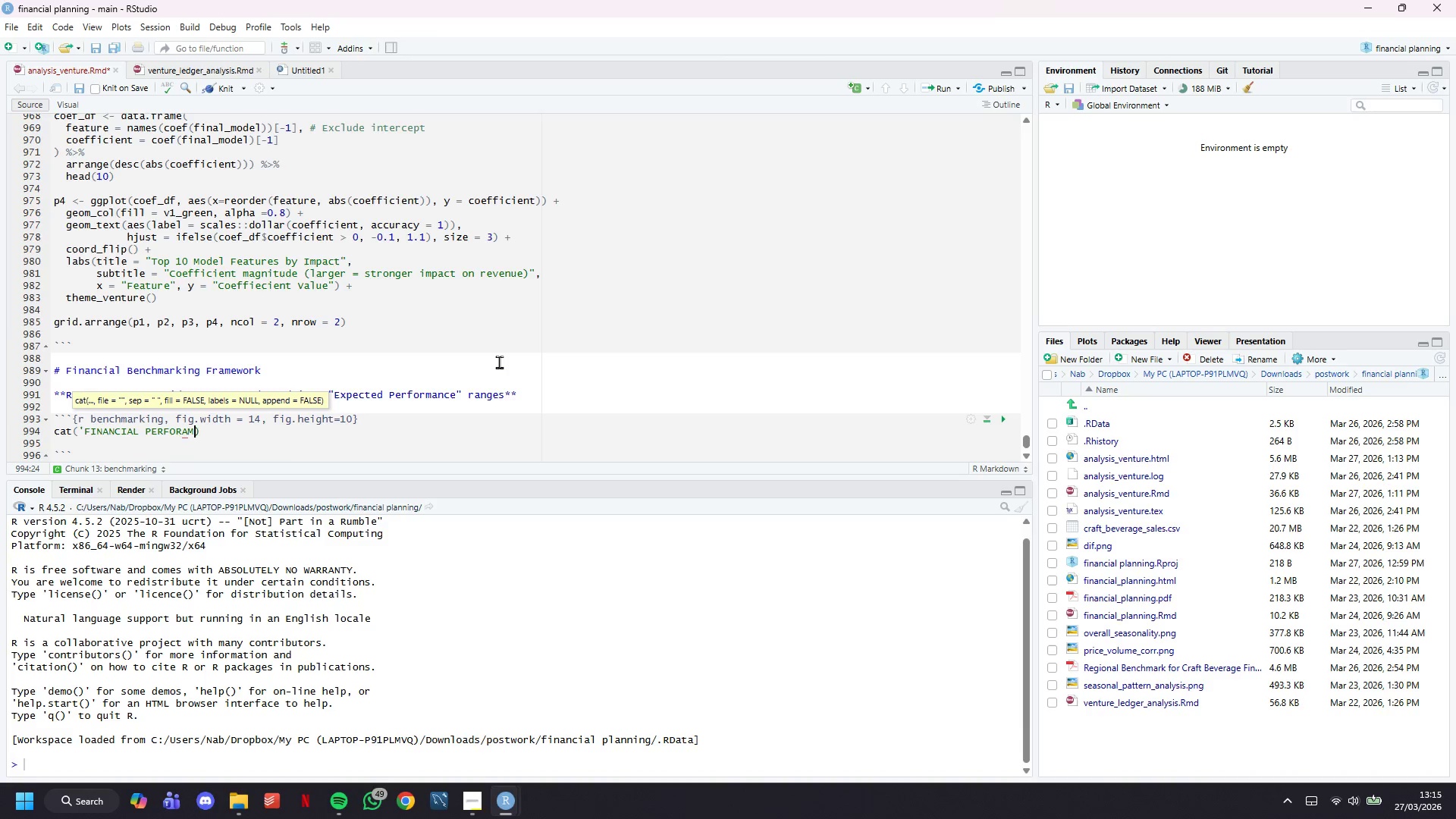 
key(ArrowRight)
 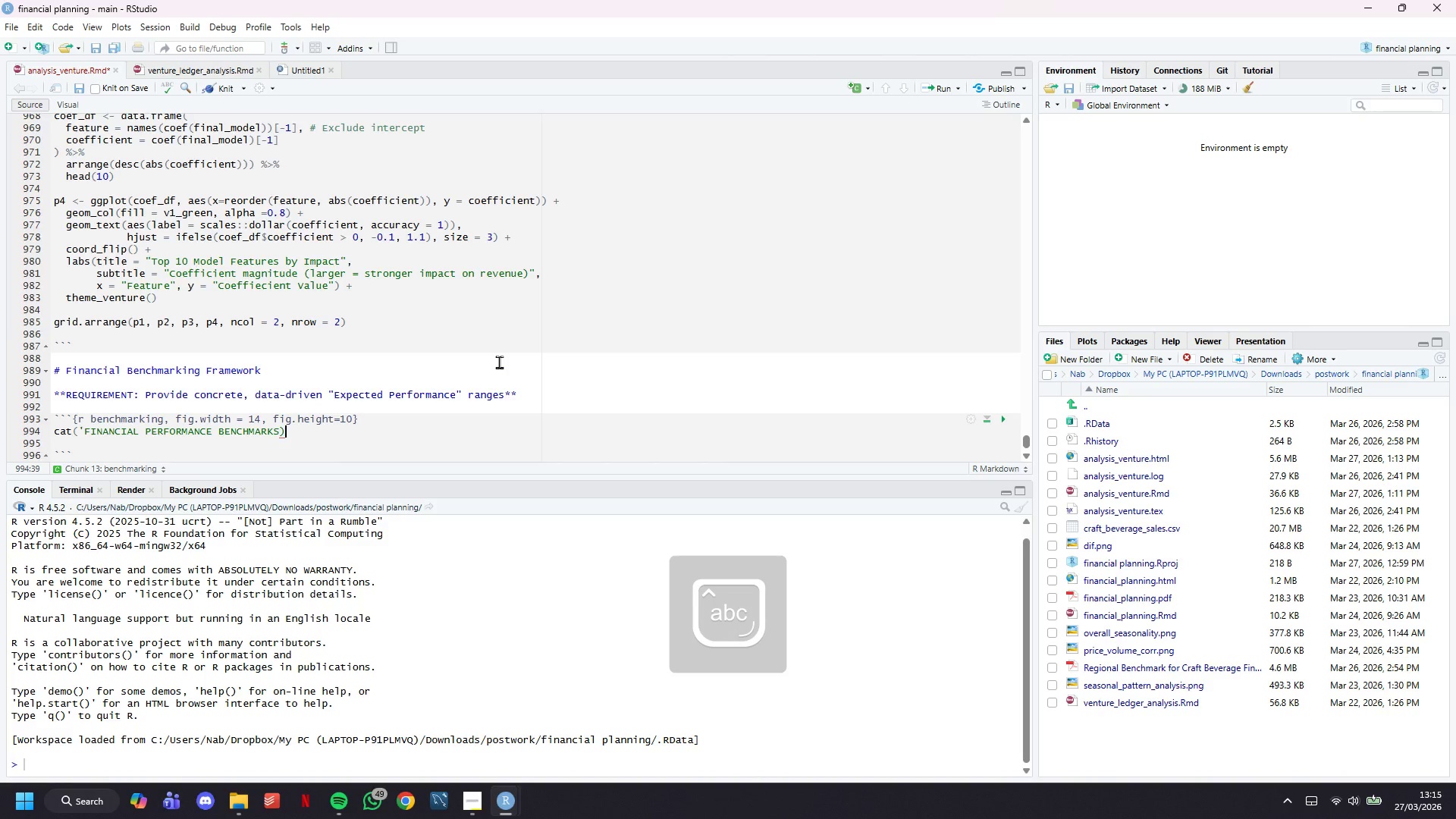 
key(ArrowLeft)
 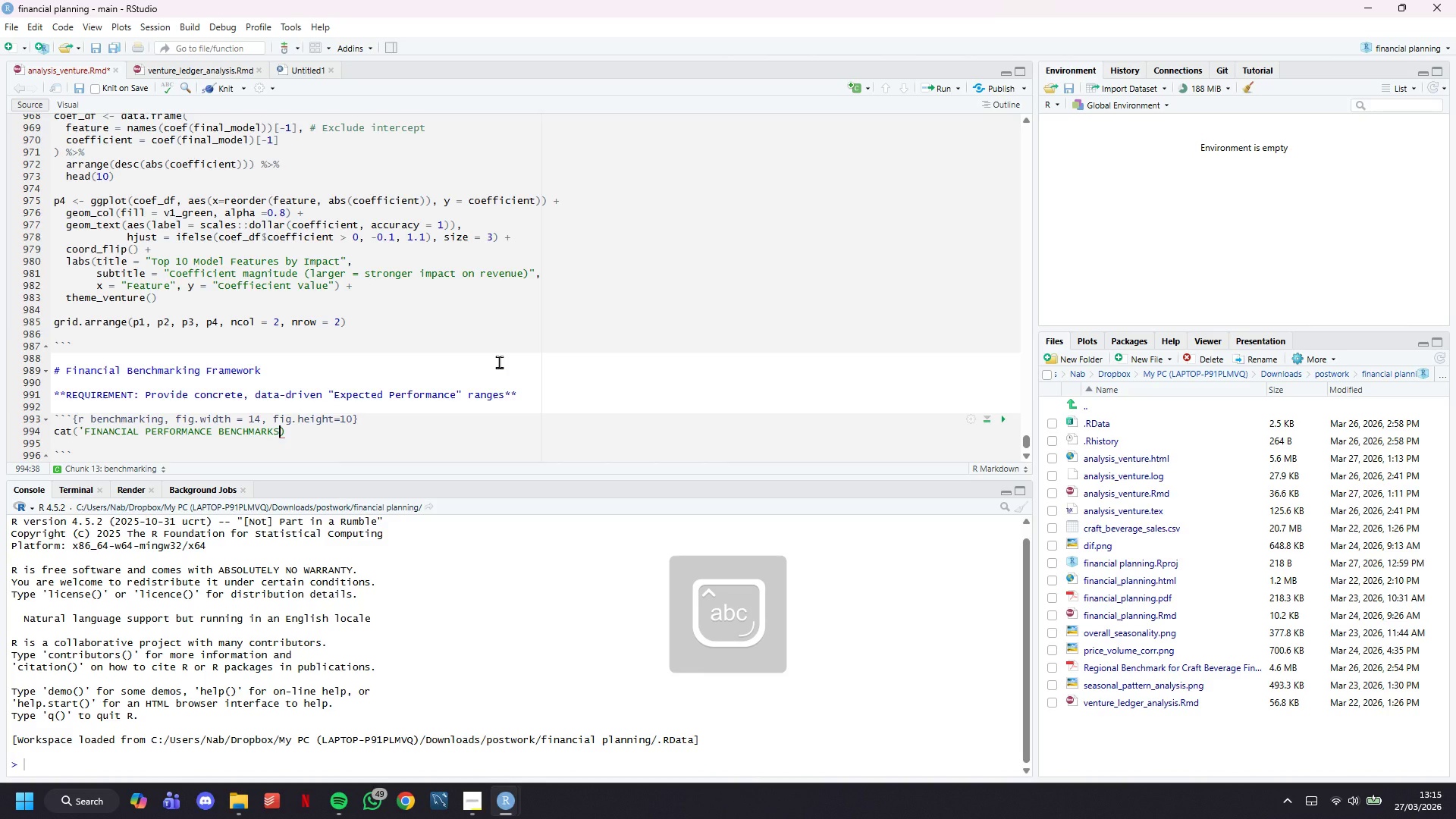 
key(Shift+Quote)
 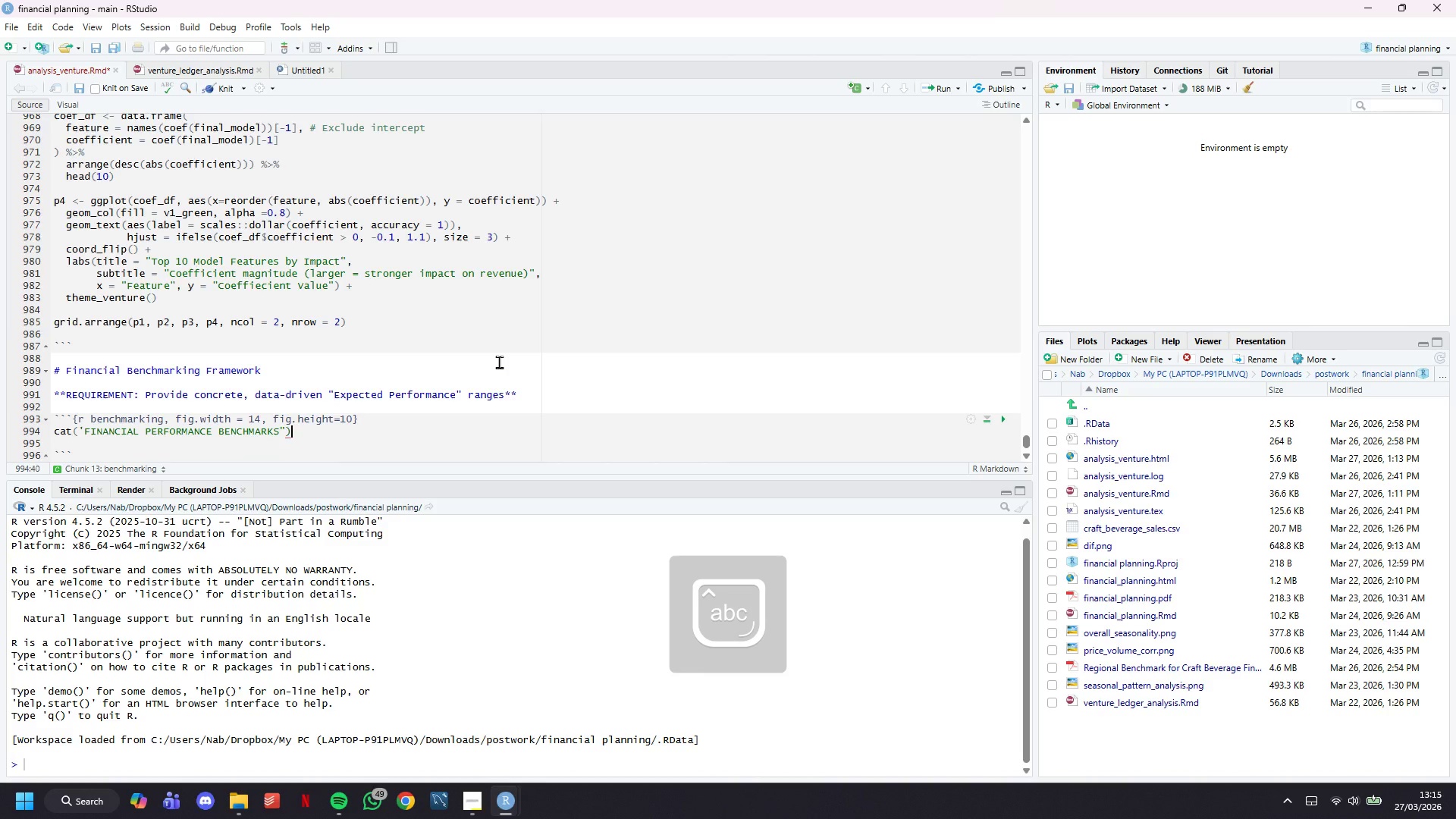 
key(ArrowRight)
 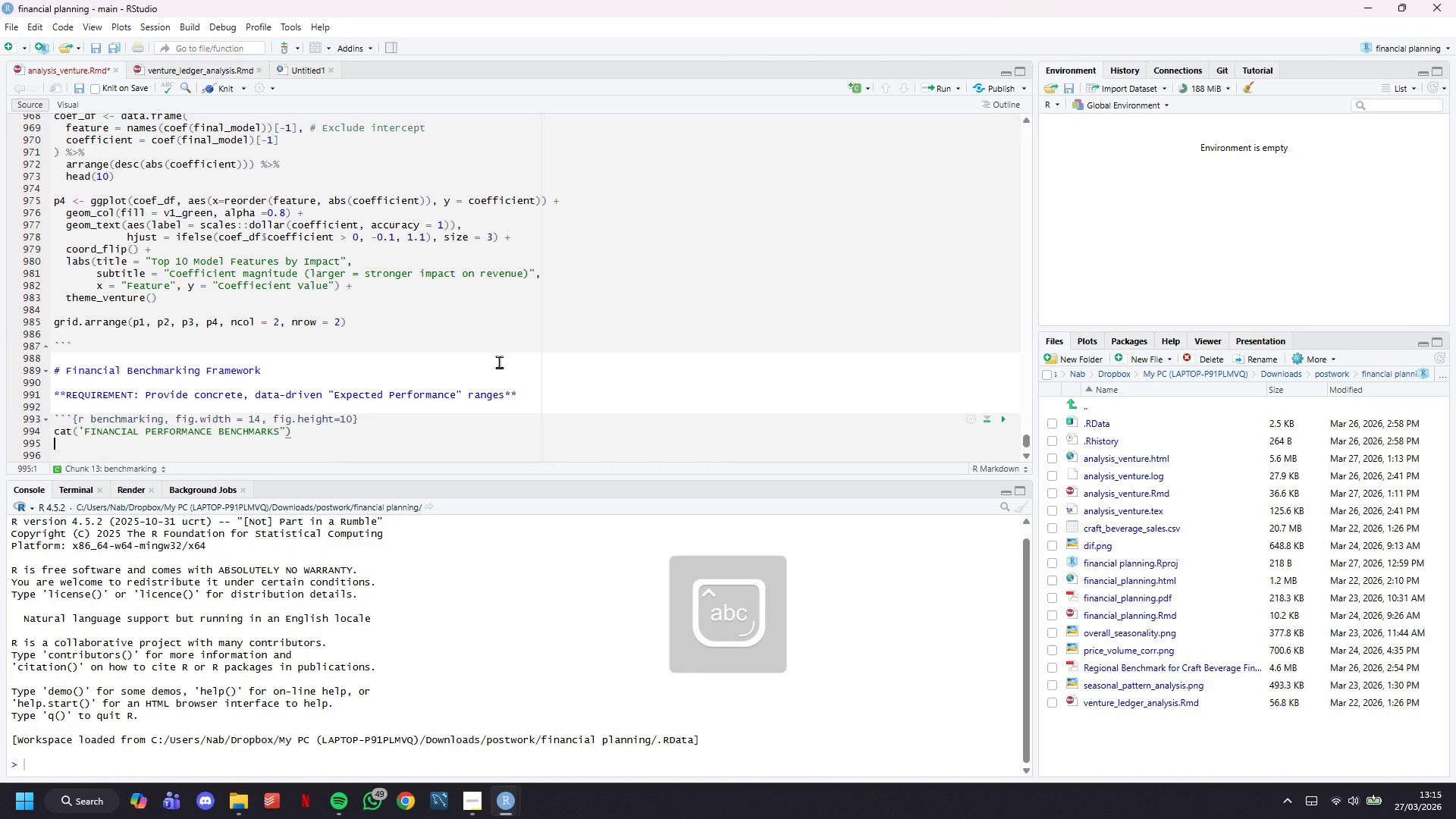 
key(Enter)
 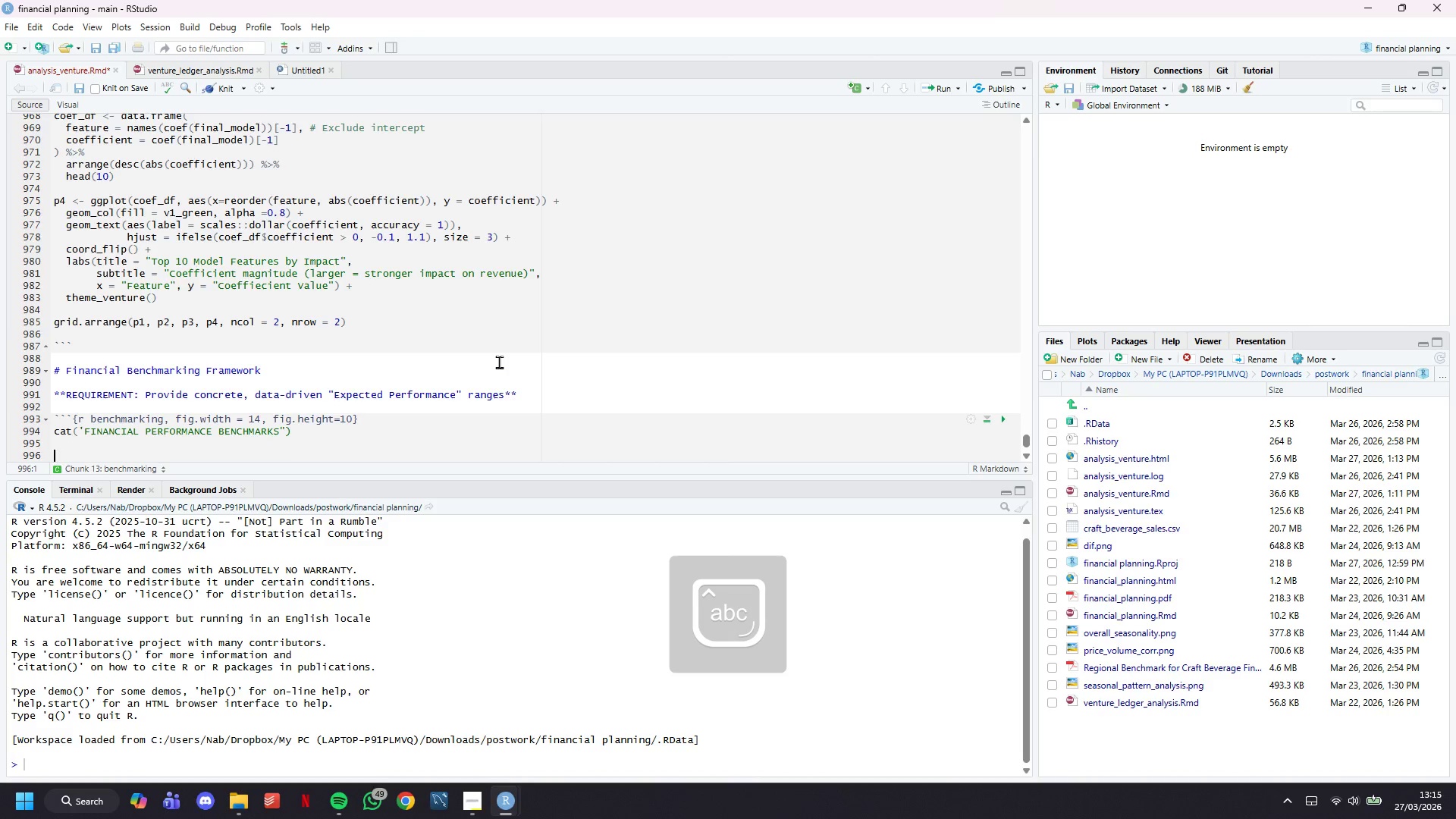 
key(Enter)
 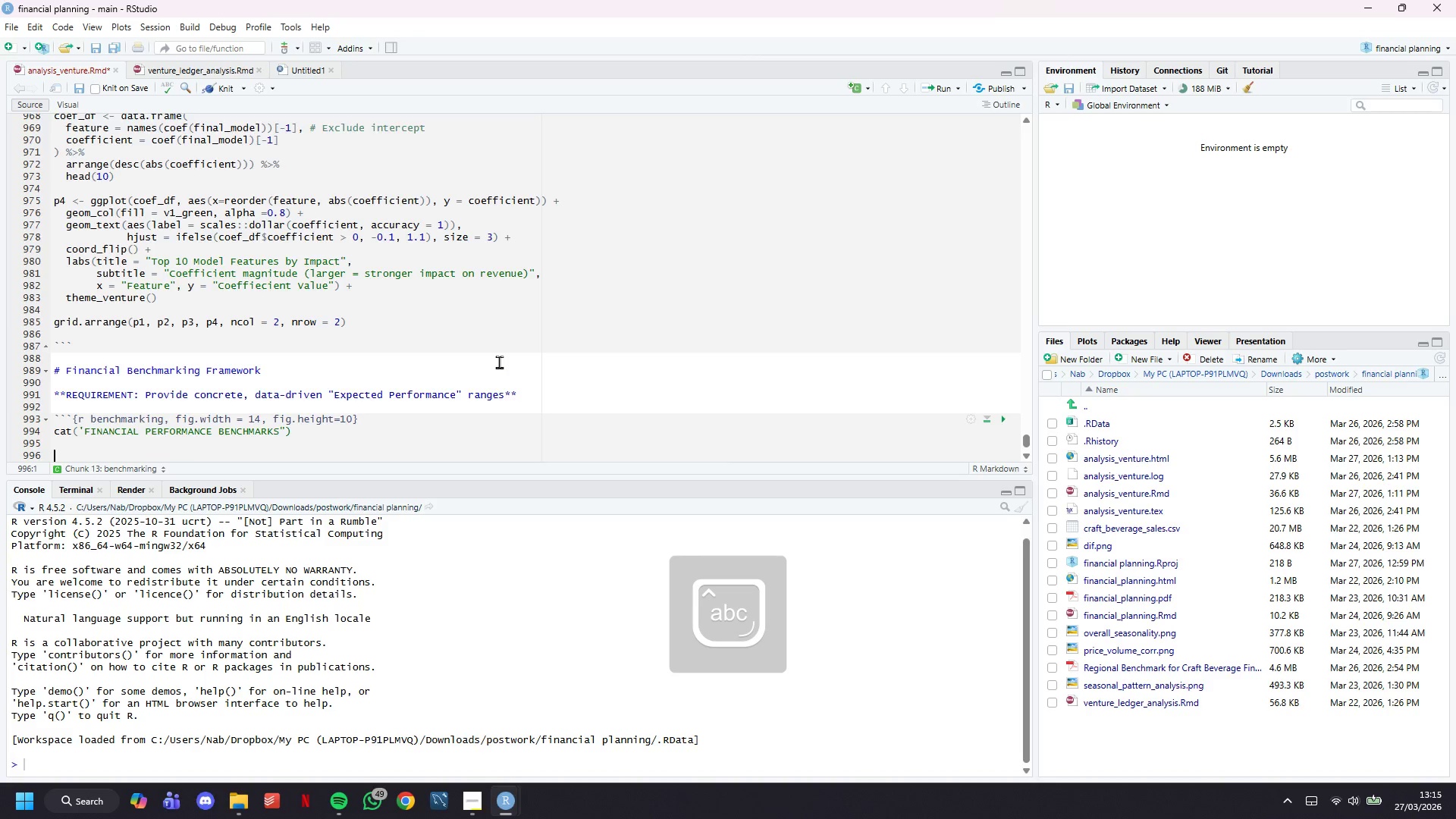 
scroll: coordinate [499, 362], scroll_direction: down, amount: 5.0
 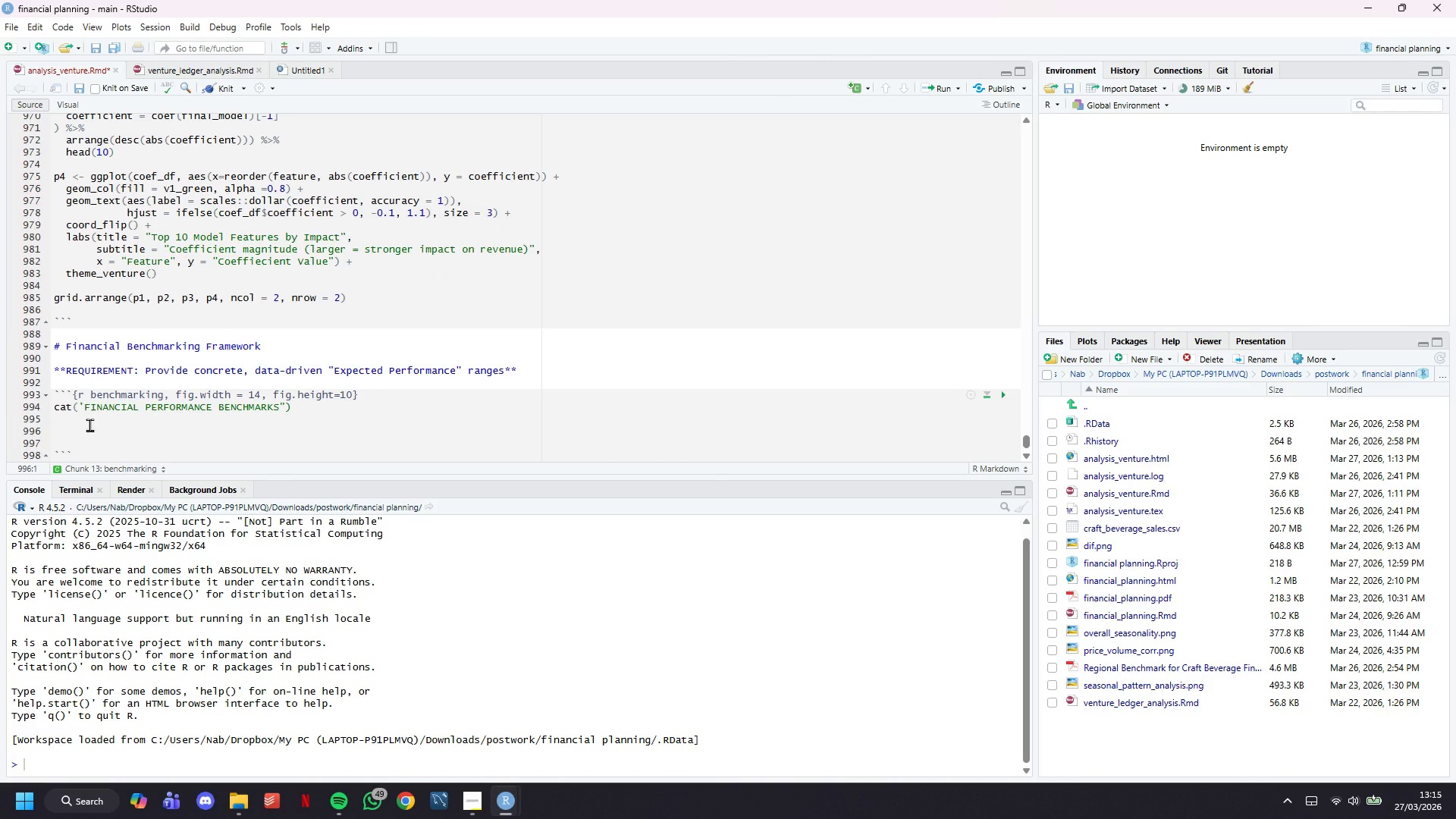 
left_click([86, 404])
 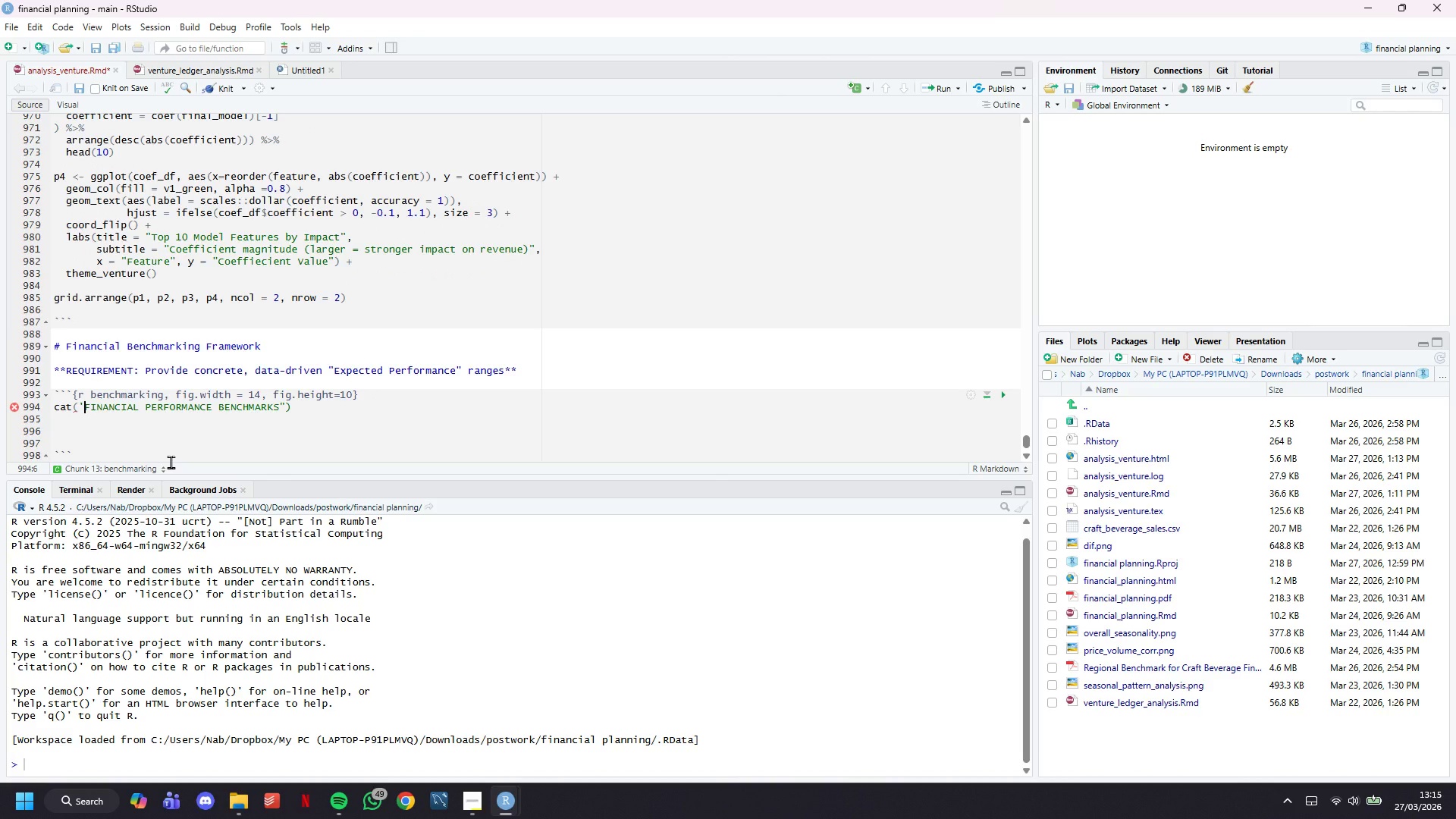 
key(Backspace)
 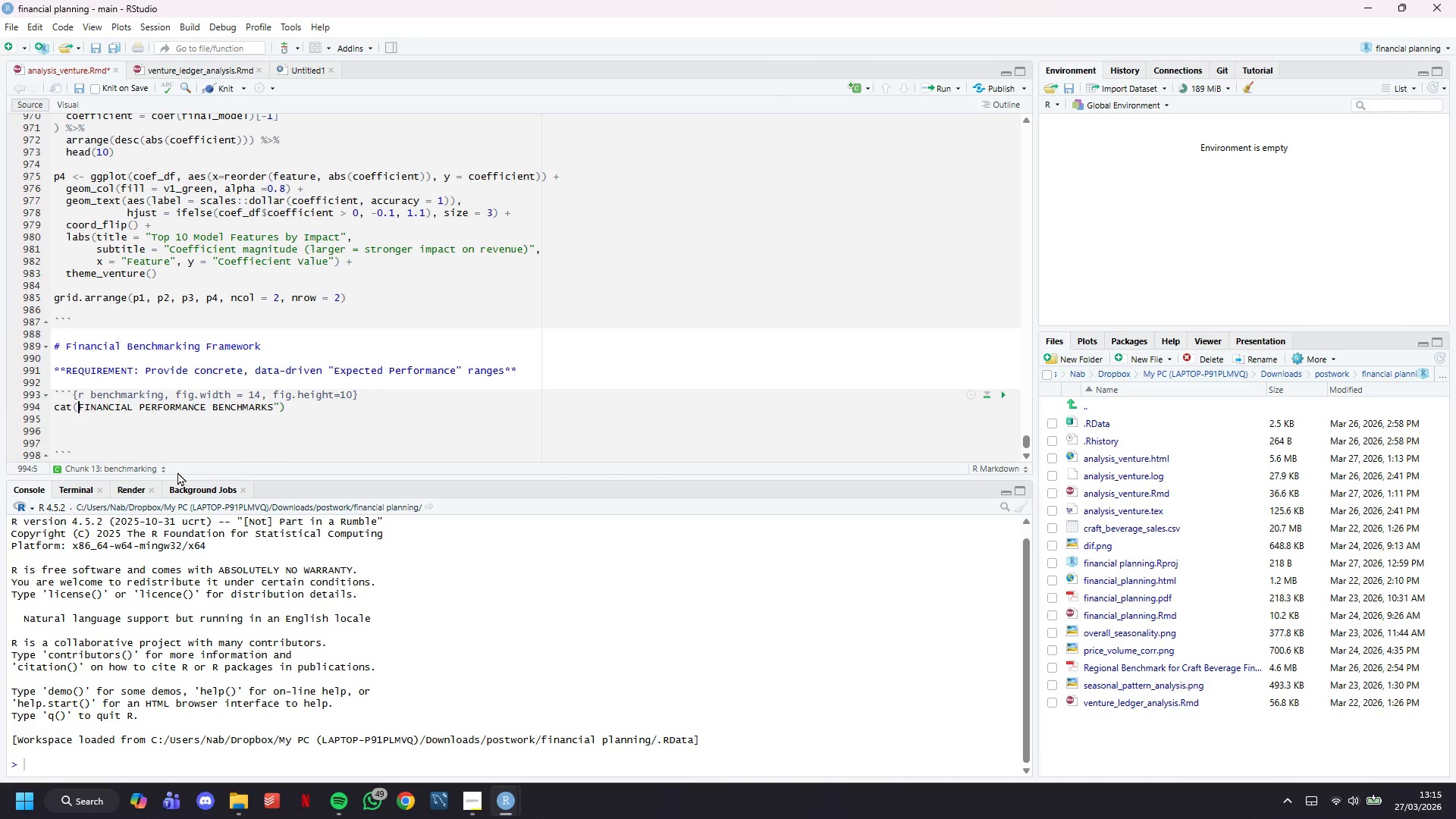 
key(Shift+Quote)
 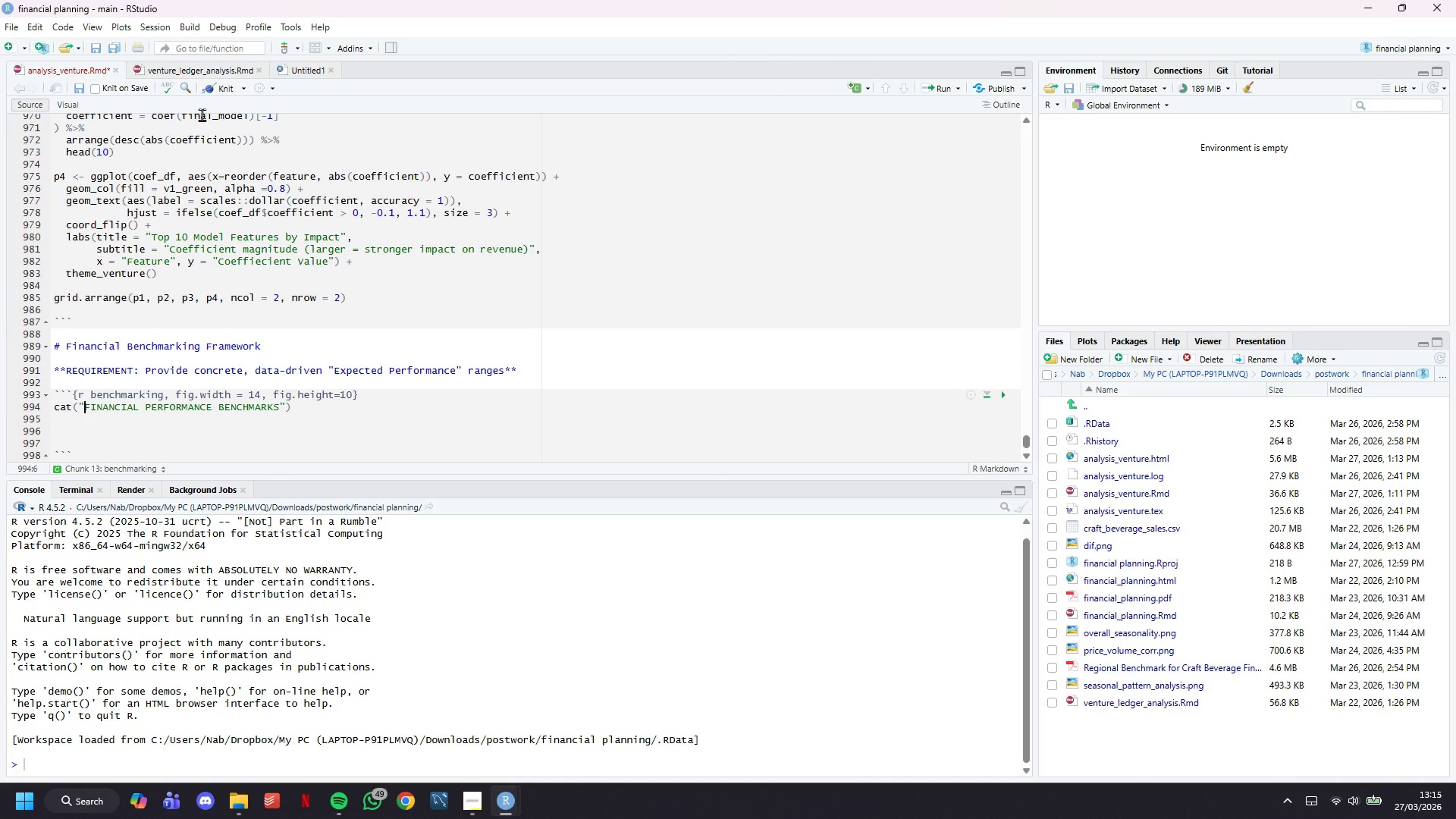 
wait(5.44)
 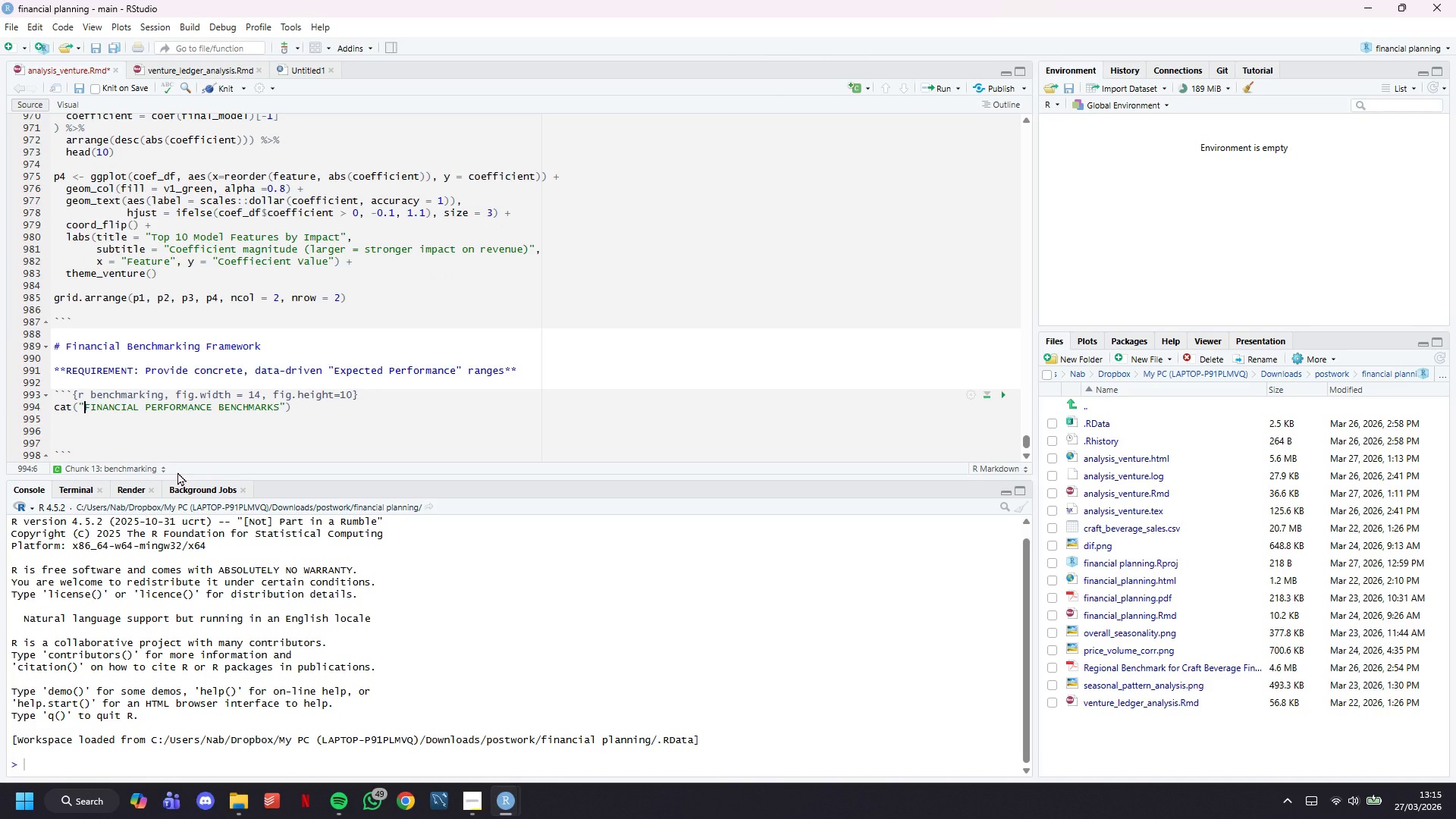 
left_click([284, 428])
 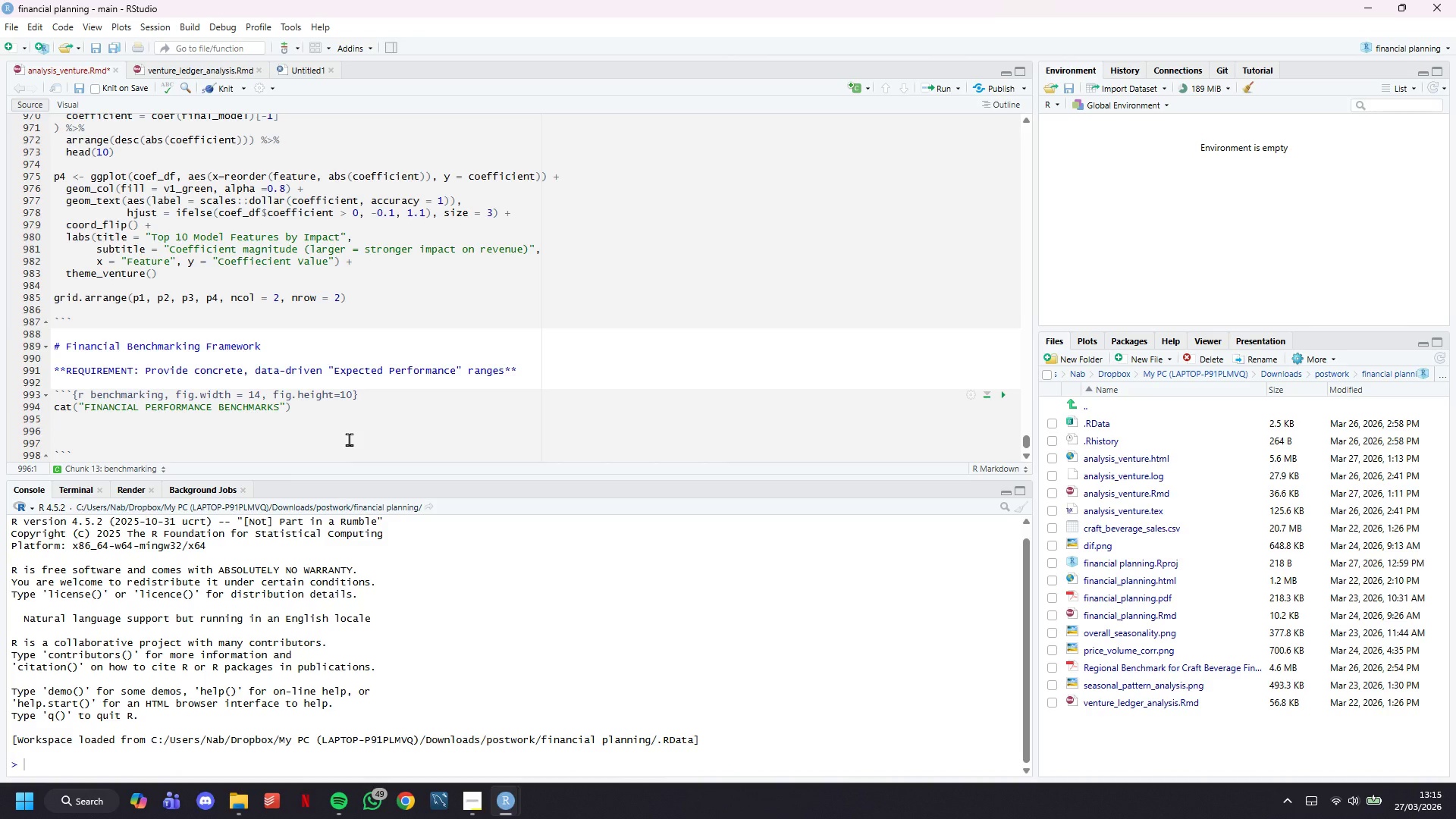 
wait(6.44)
 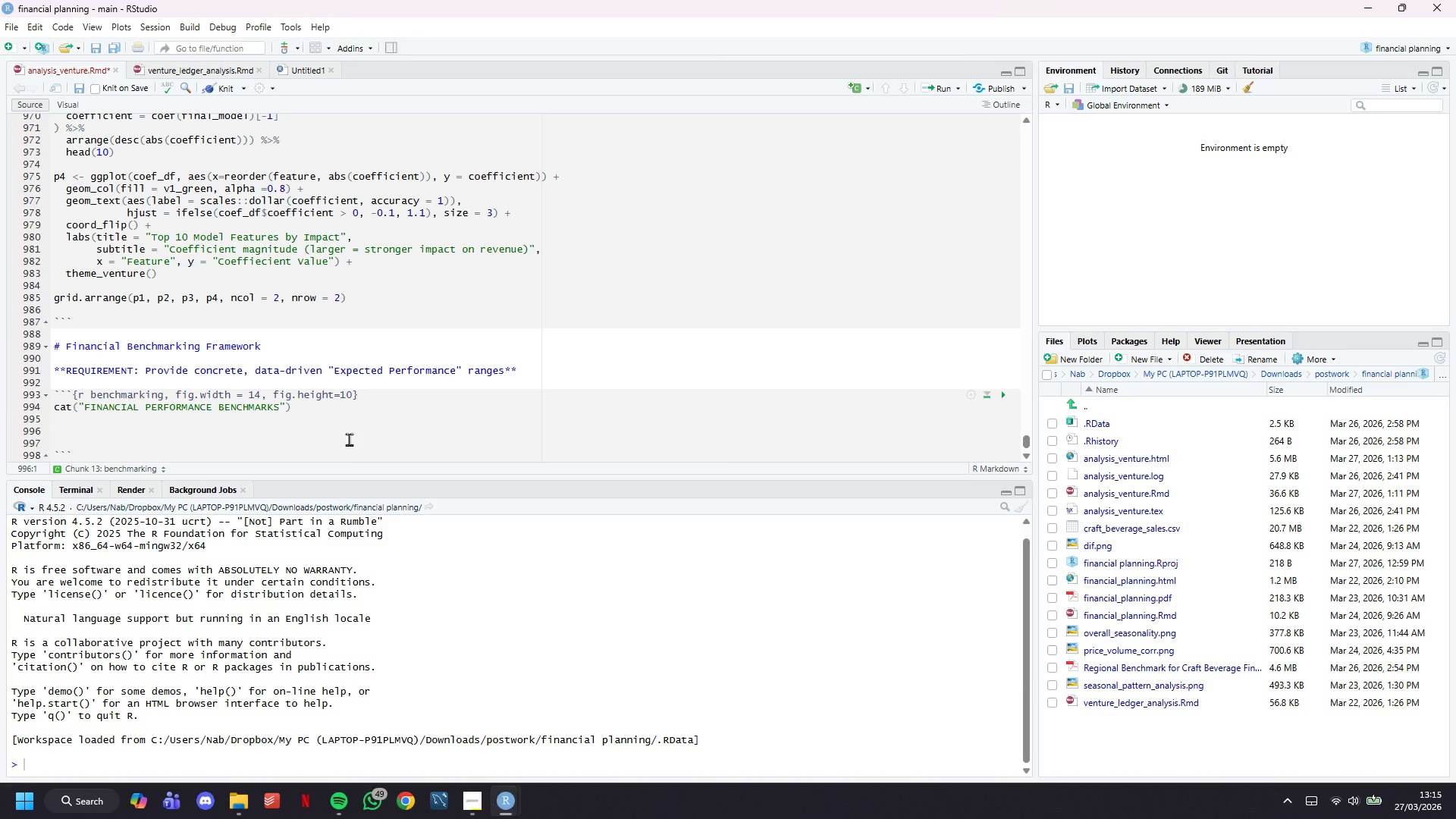 
scroll: coordinate [349, 429], scroll_direction: down, amount: 4.0
 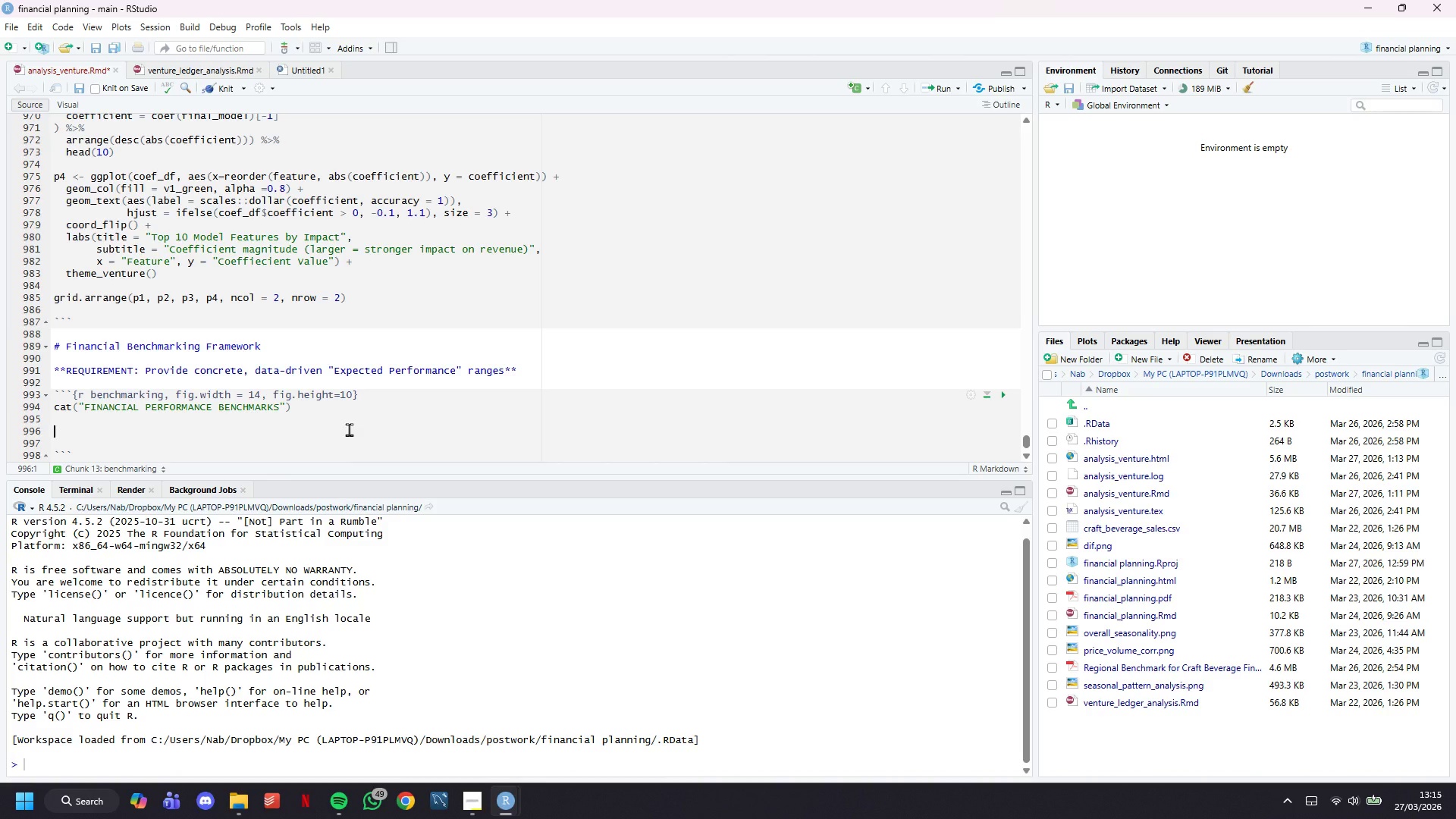 
type(# V)
key(Backspace)
type(Calculya[Insert]t[Insert])
key(Backspace)
 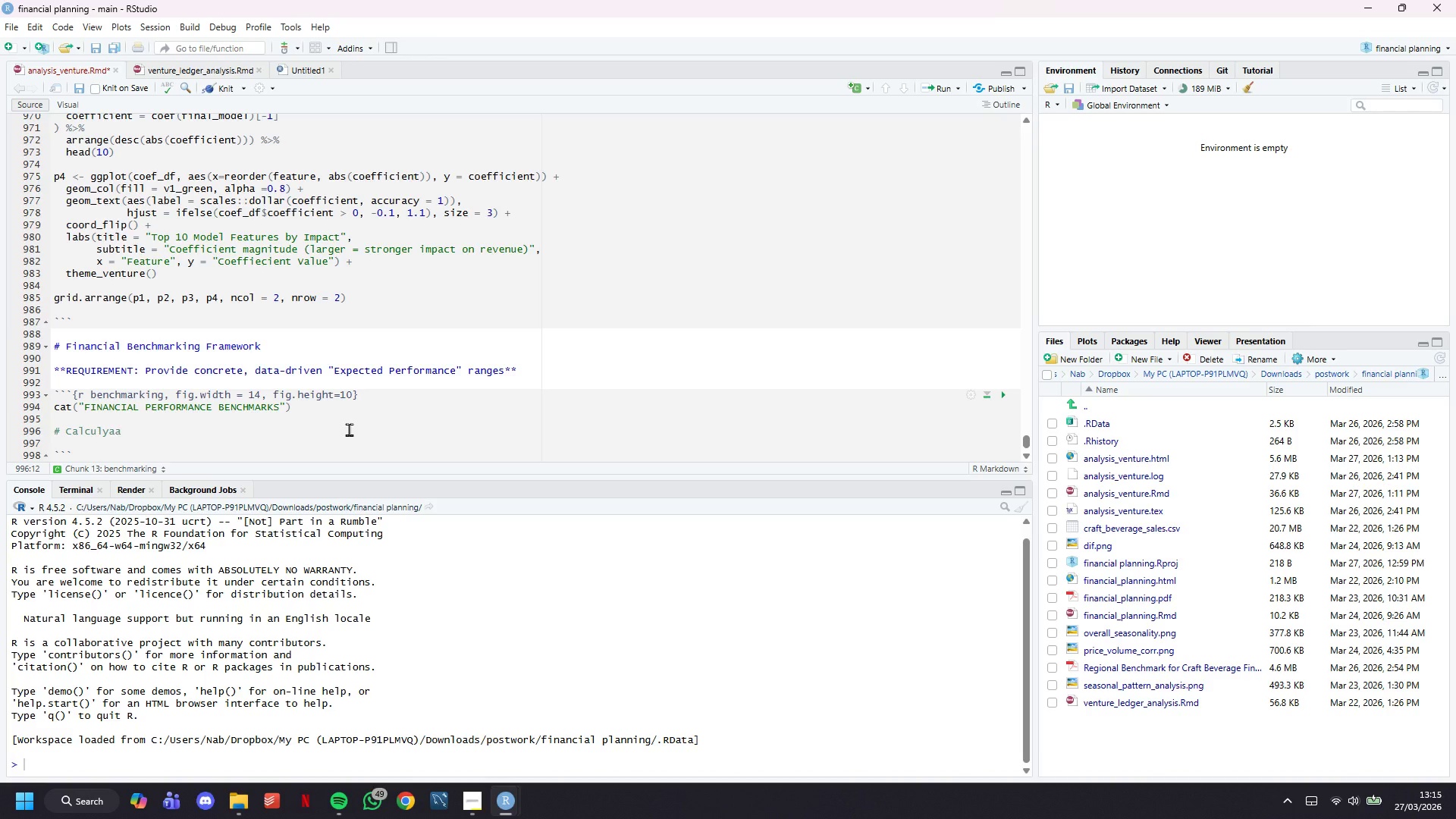 
key(ArrowLeft)
 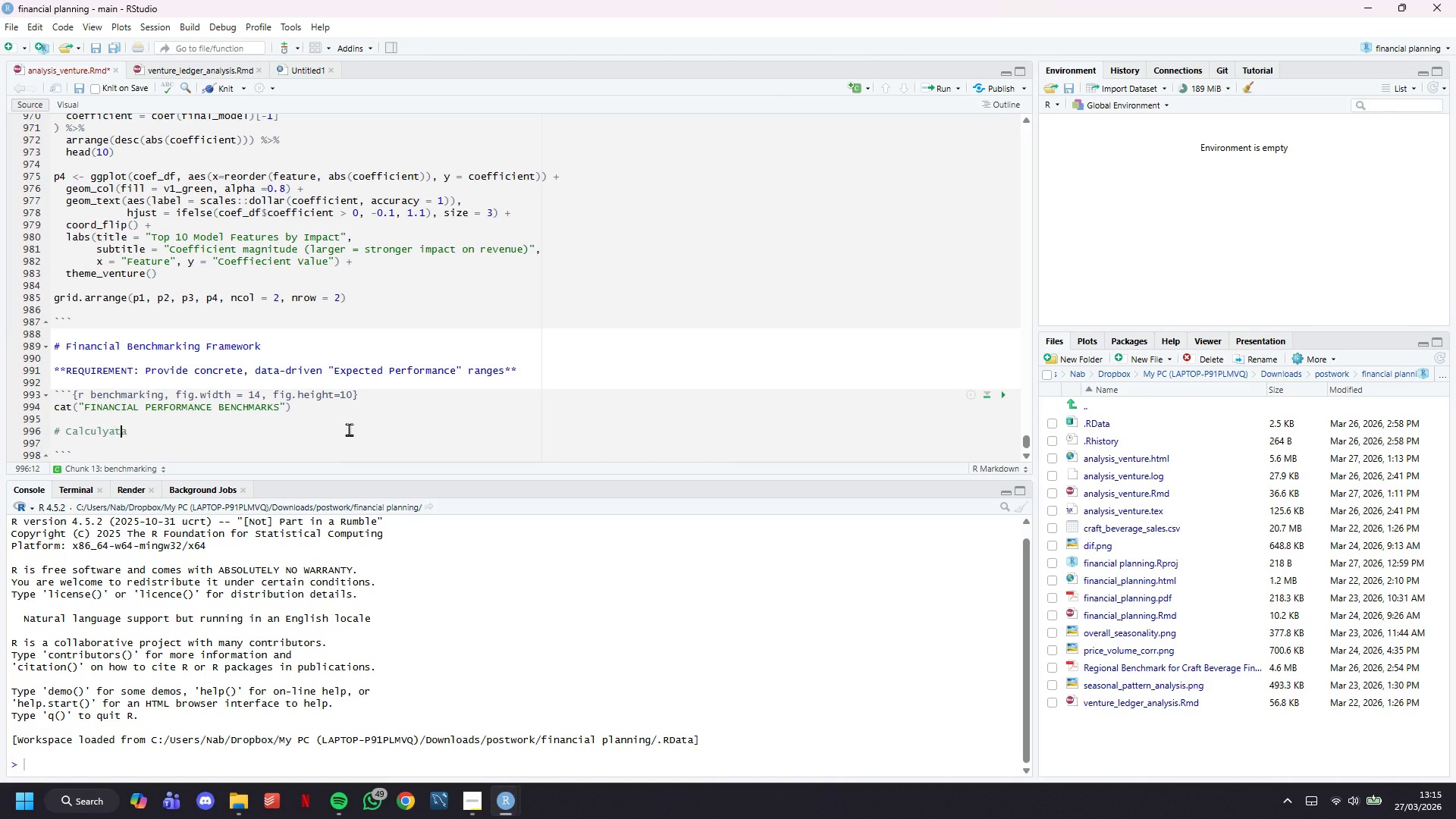 
key(T)
 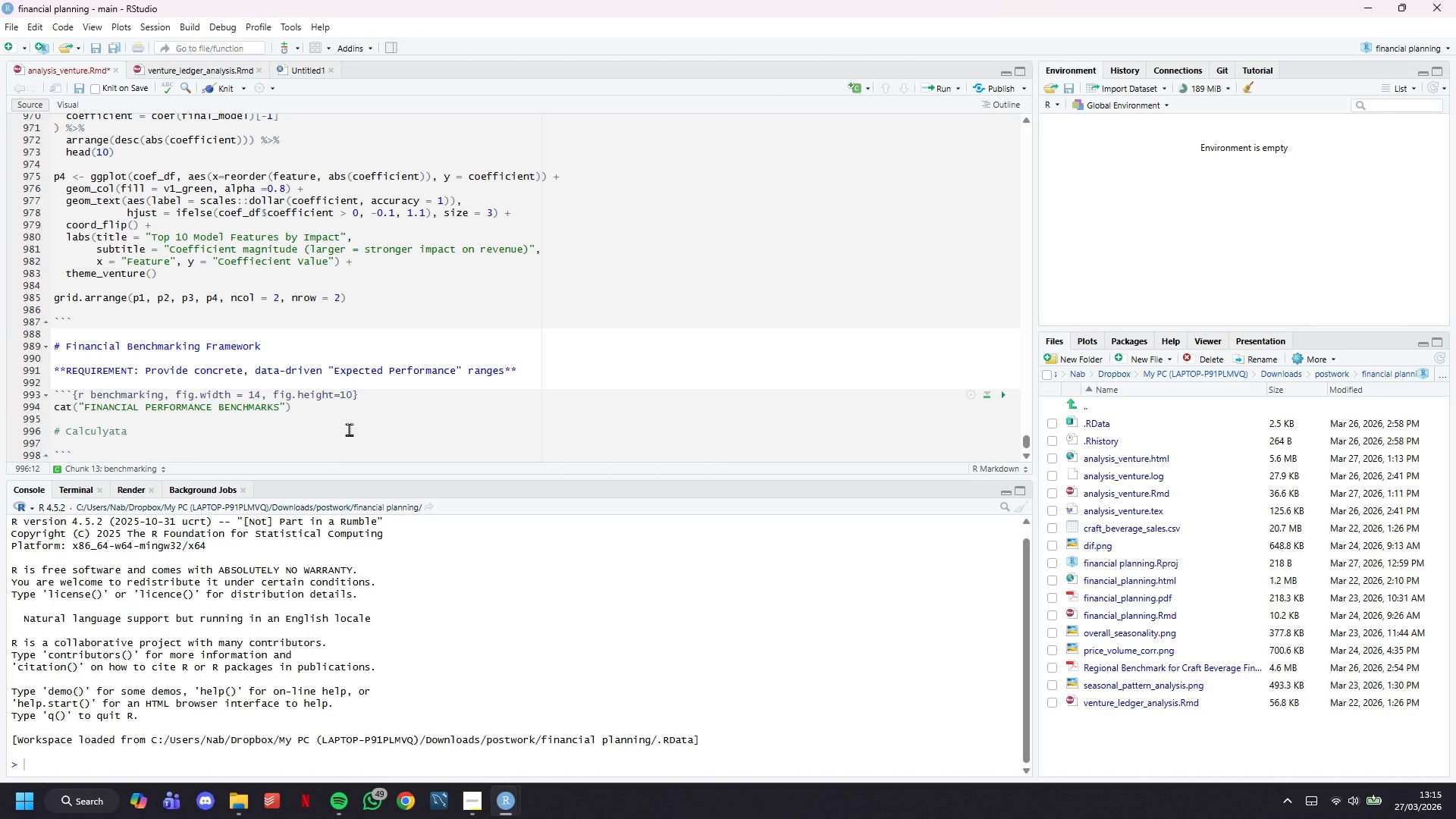 
key(ArrowRight)
 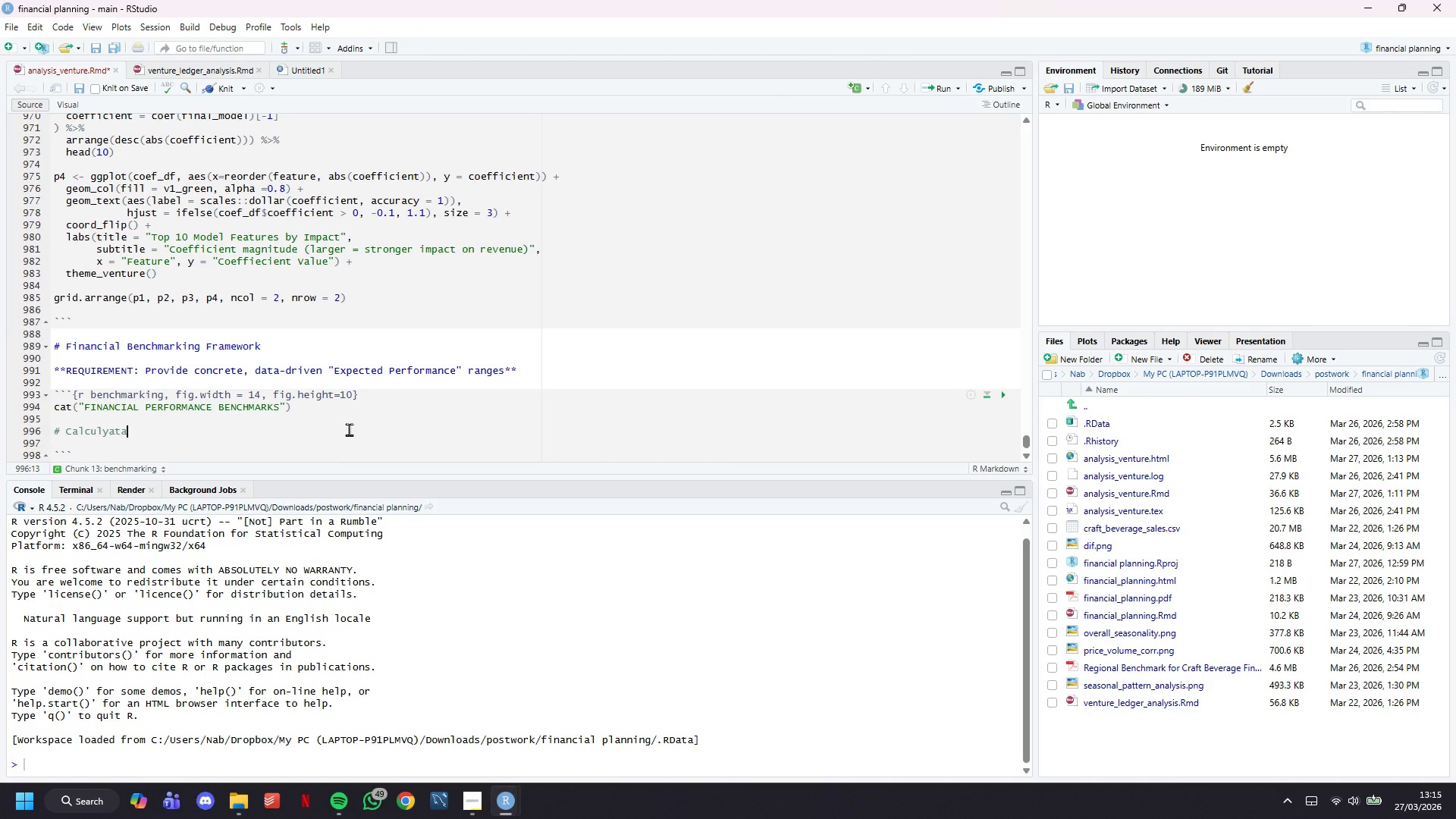 
key(Backspace)
key(Backspace)
key(Backspace)
key(Backspace)
type(ate benchmarks by region and caet)
key(Backspace)
key(Backspace)
type(tegory)
 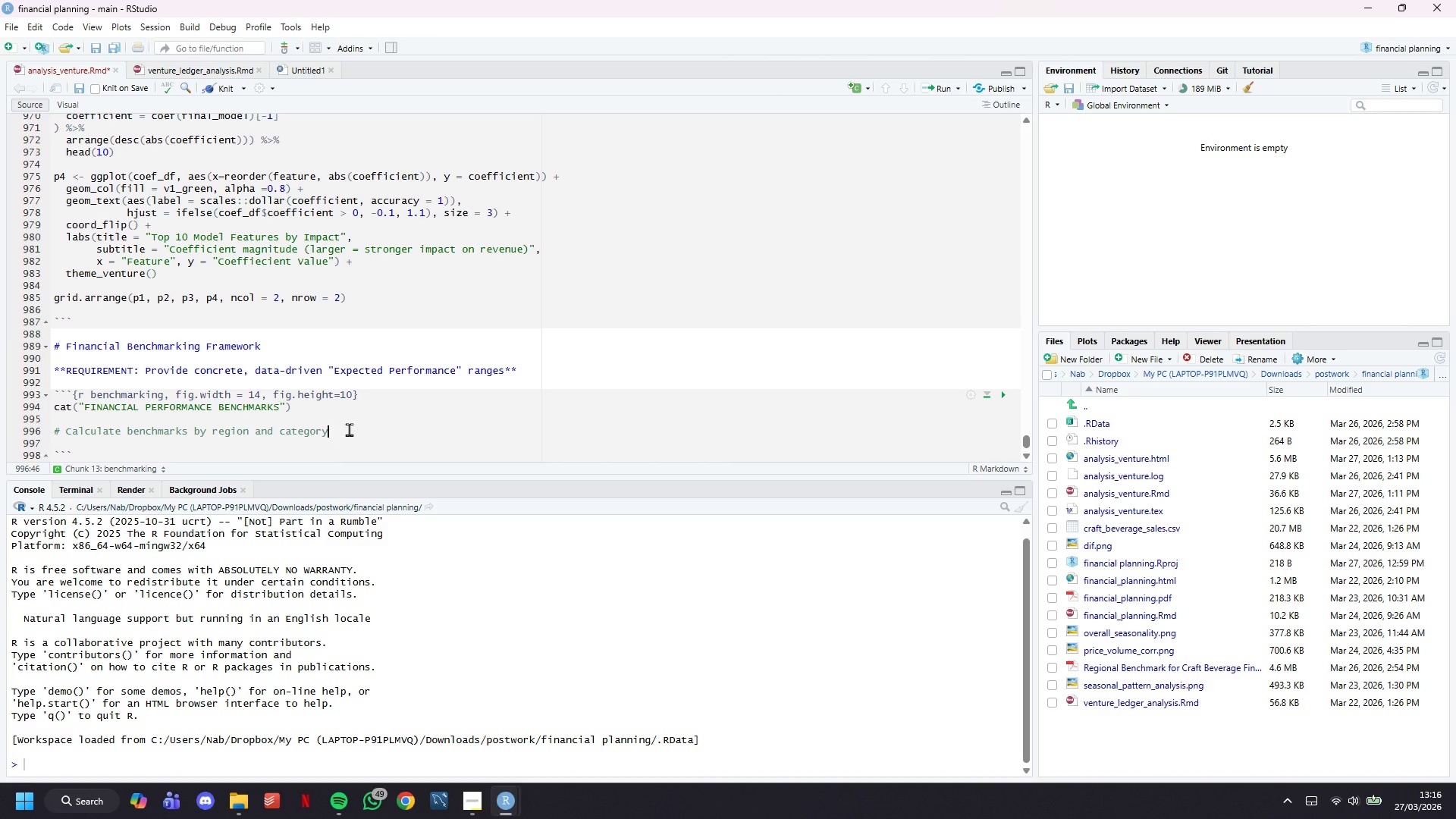 
key(Enter)
 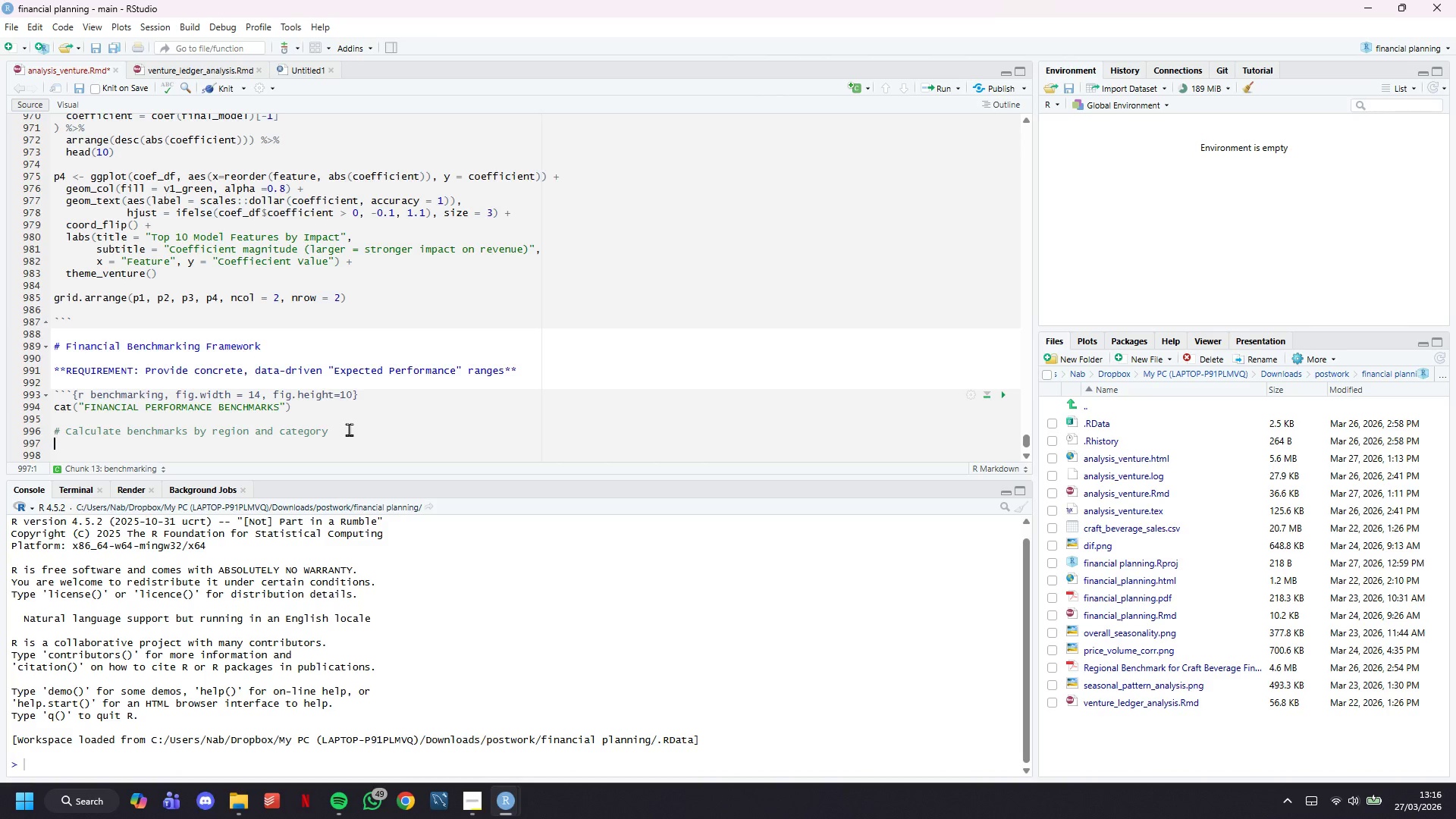 
key(Enter)
 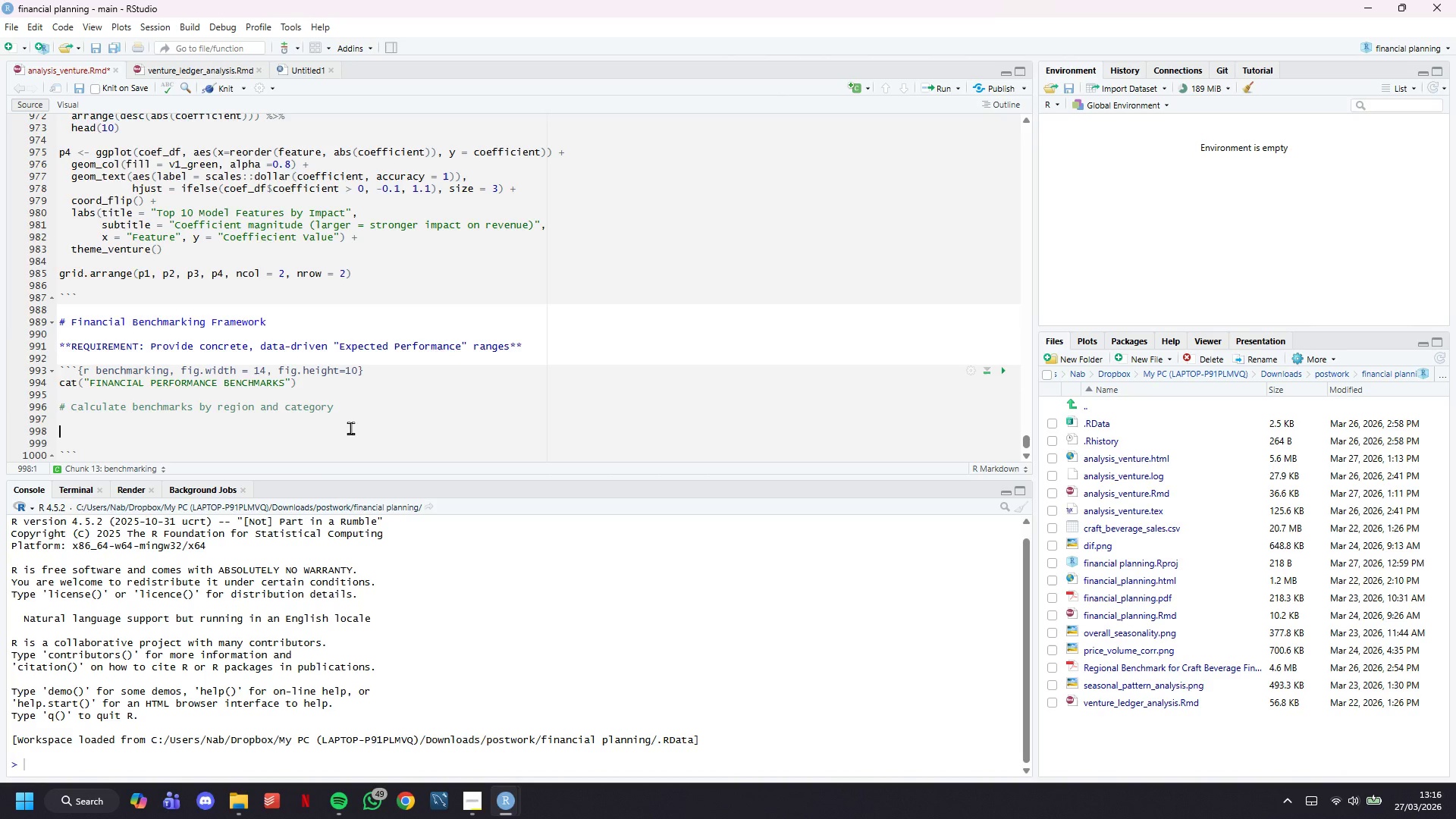 
scroll: coordinate [387, 397], scroll_direction: down, amount: 8.0
 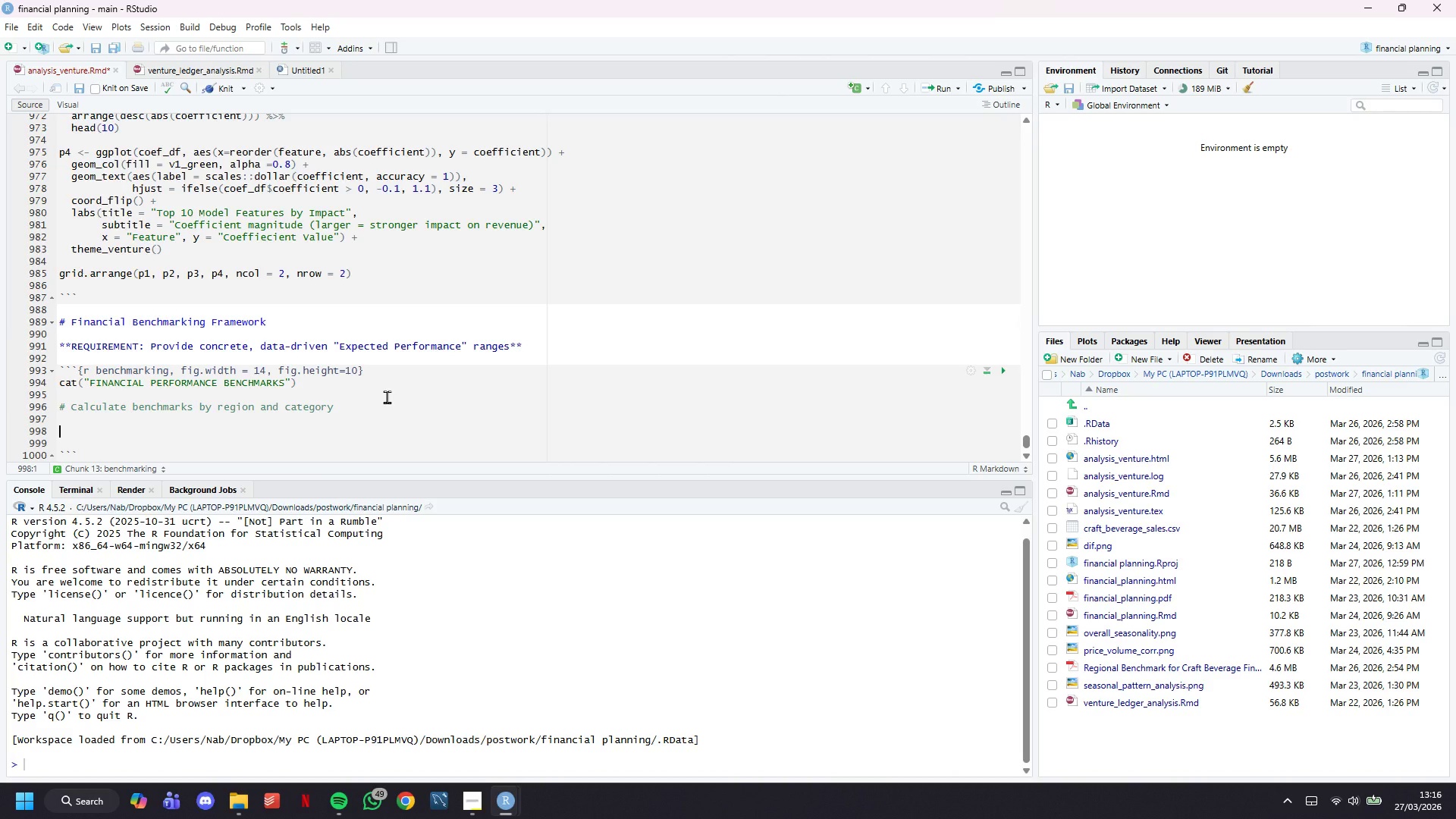 
key(ArrowUp)
 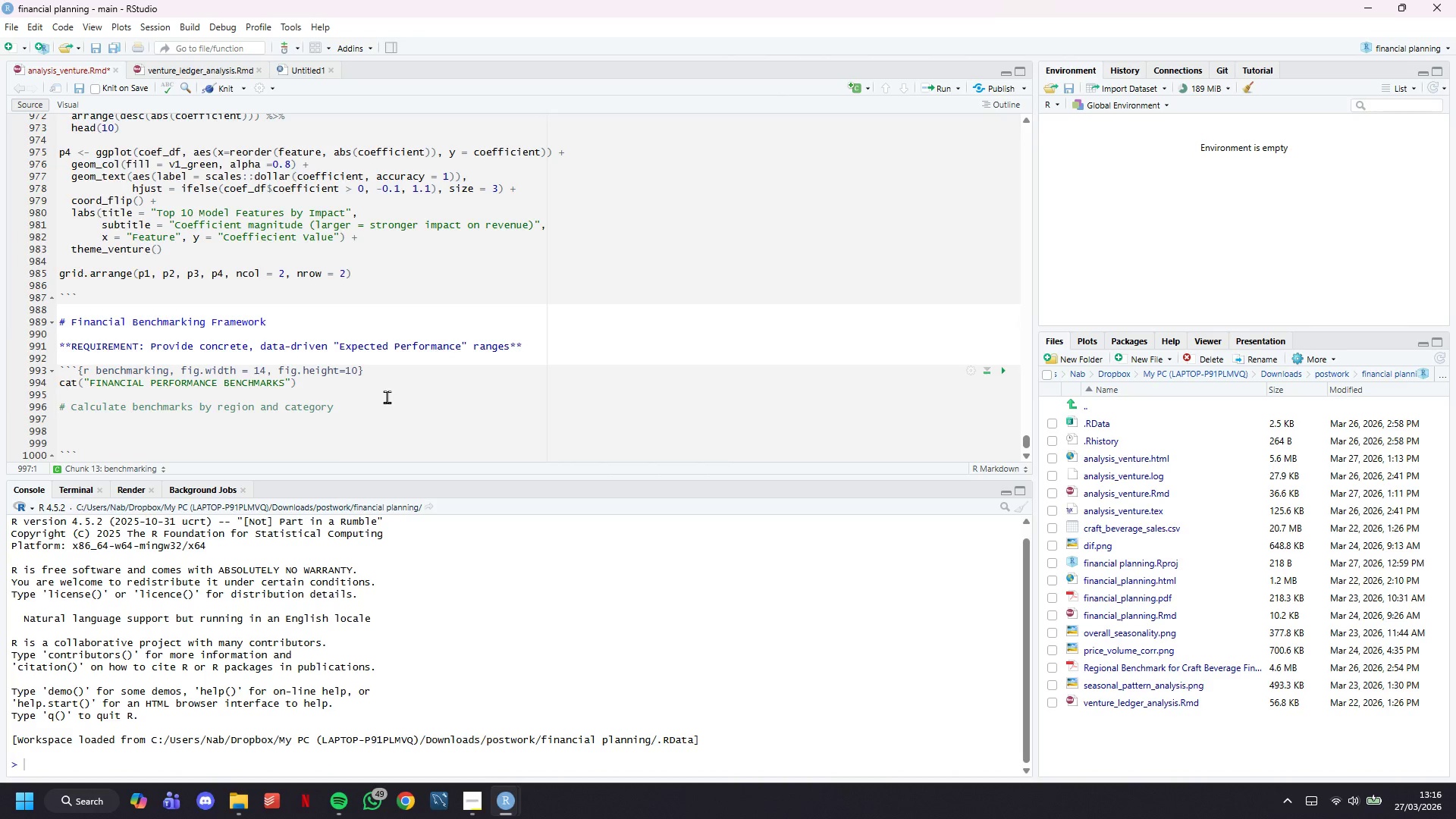 
type(bencj)
key(Backspace)
type(ha)
key(Backspace)
type(marks)
 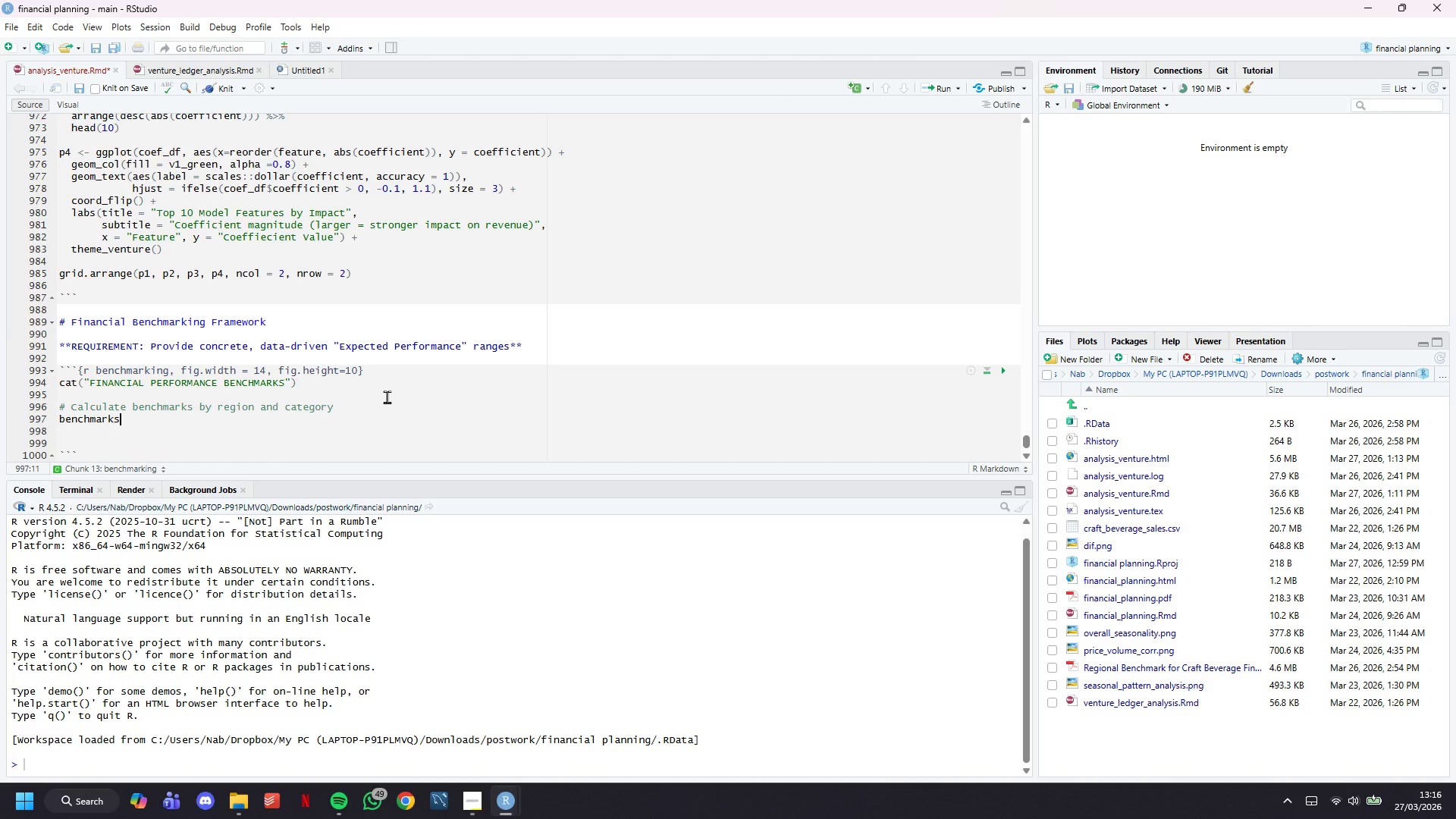 
type( <- sales %>%)
 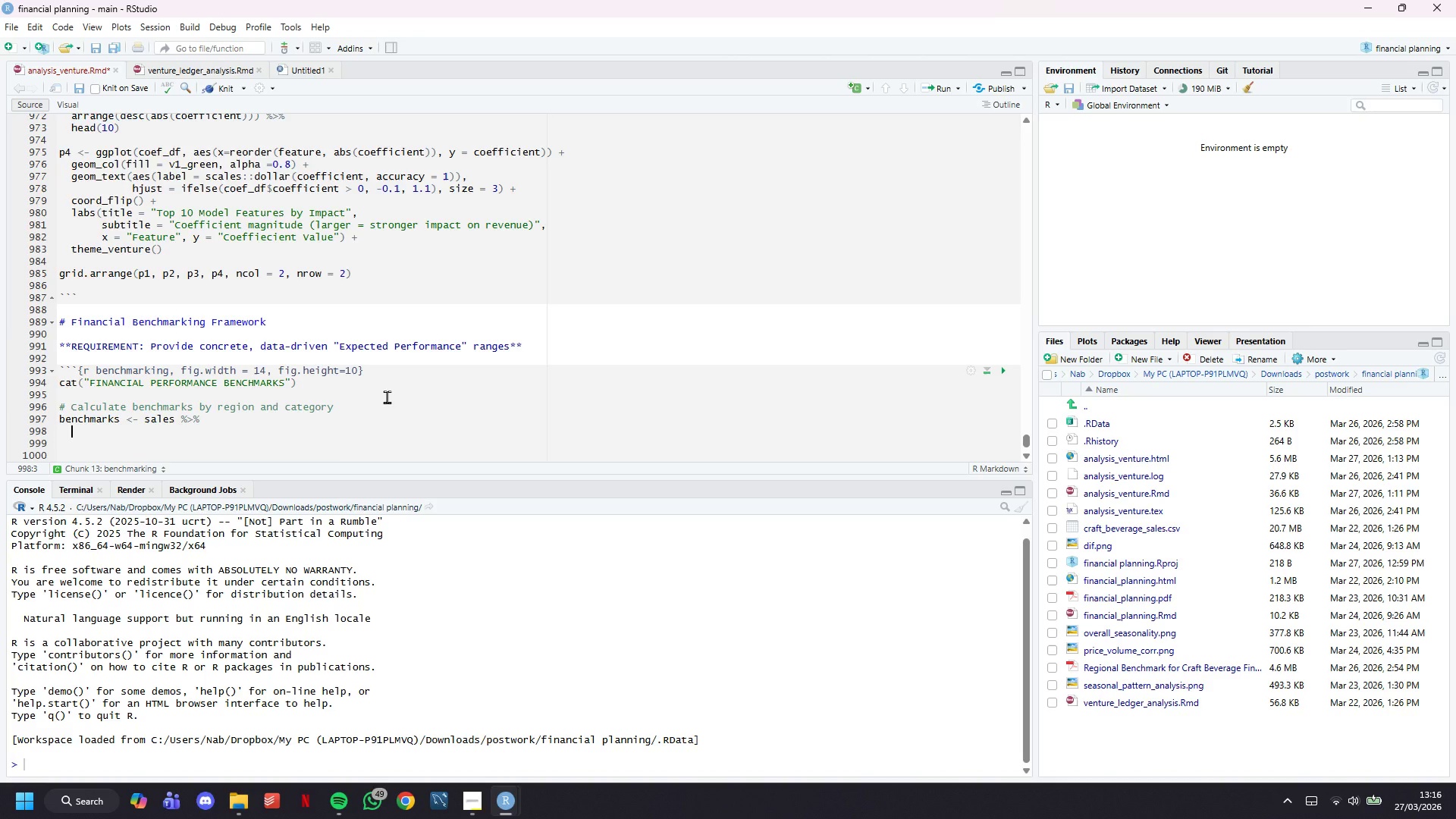 
 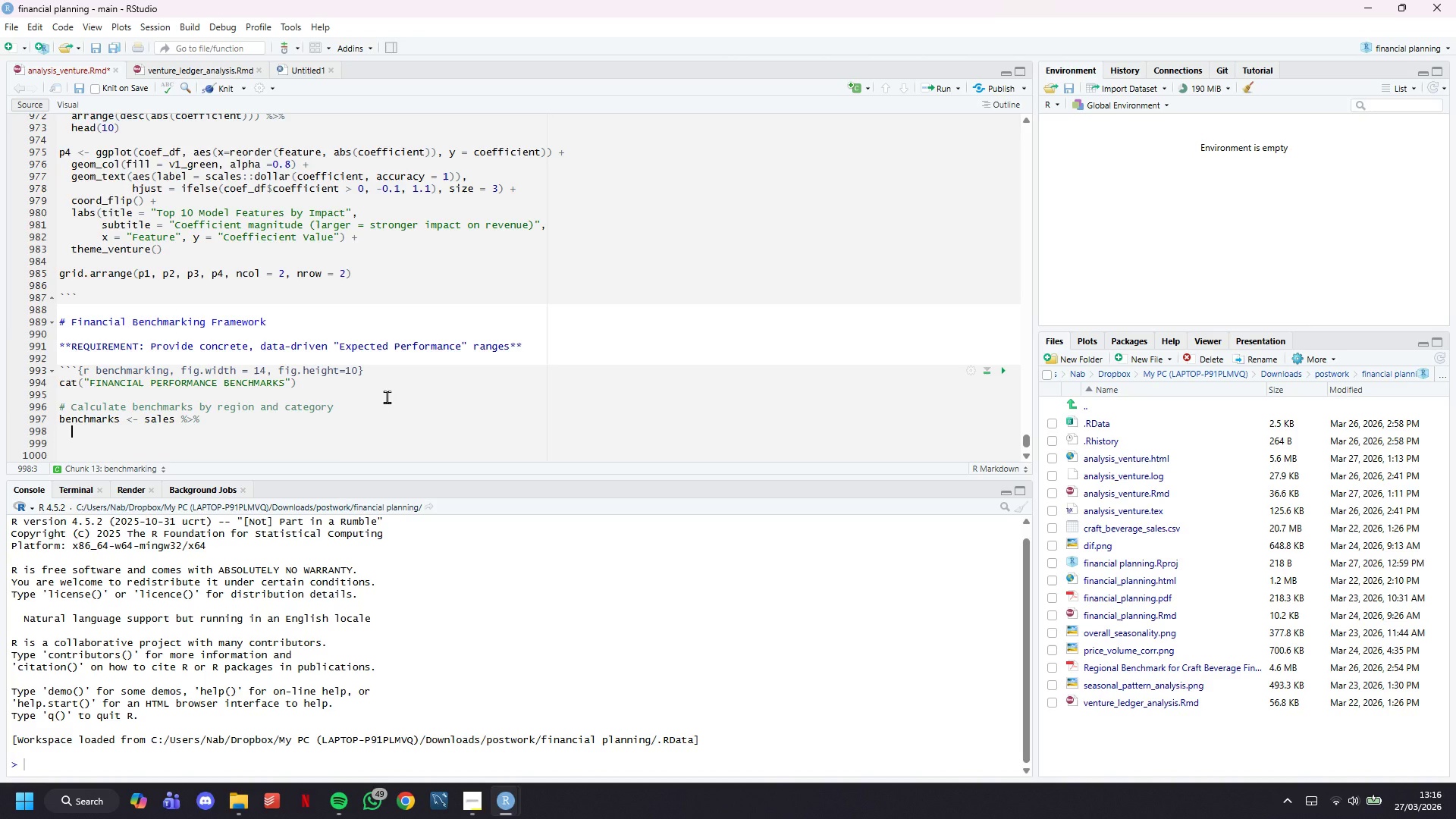 
key(Enter)
 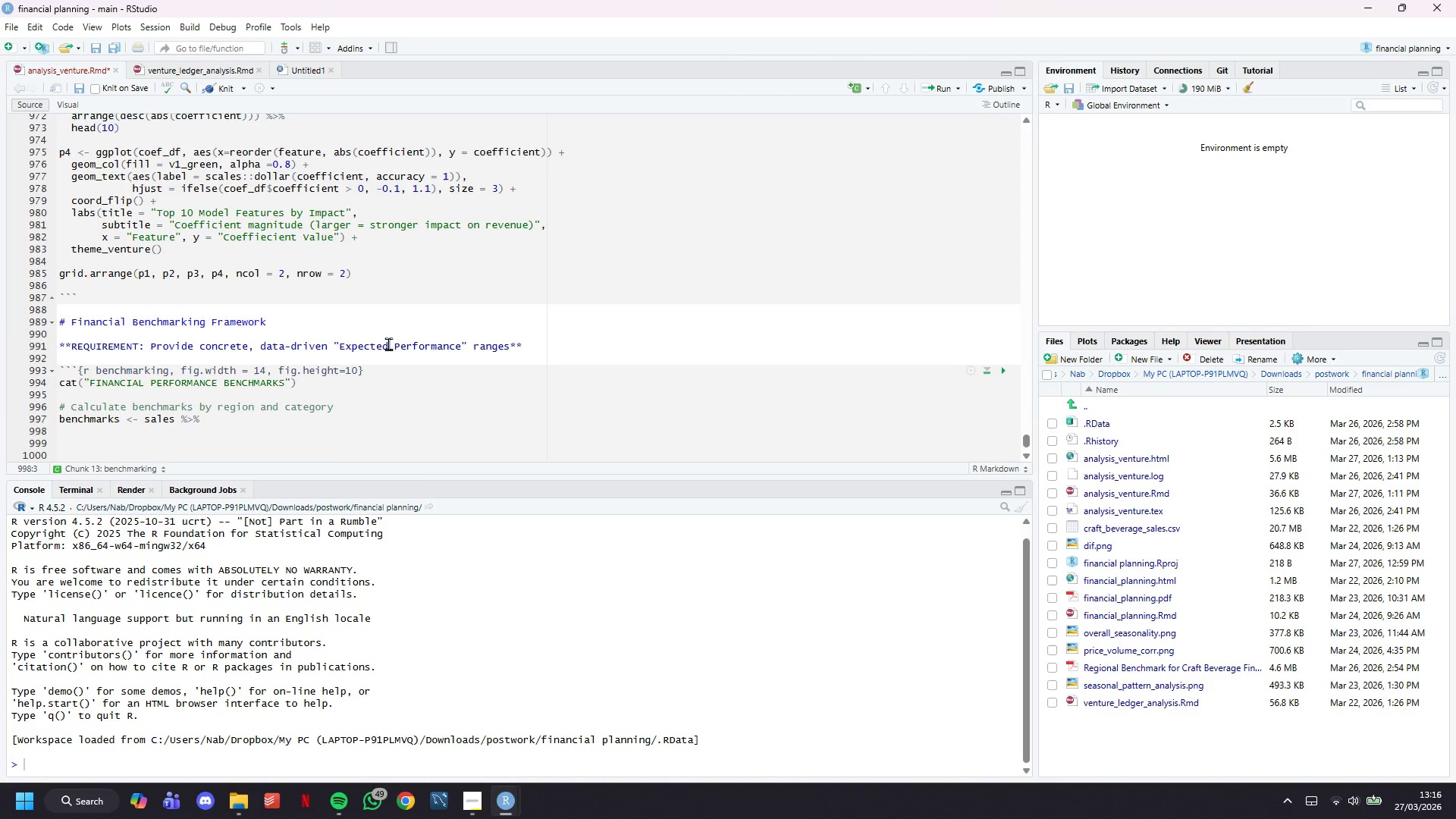 
scroll: coordinate [383, 329], scroll_direction: down, amount: 8.0
 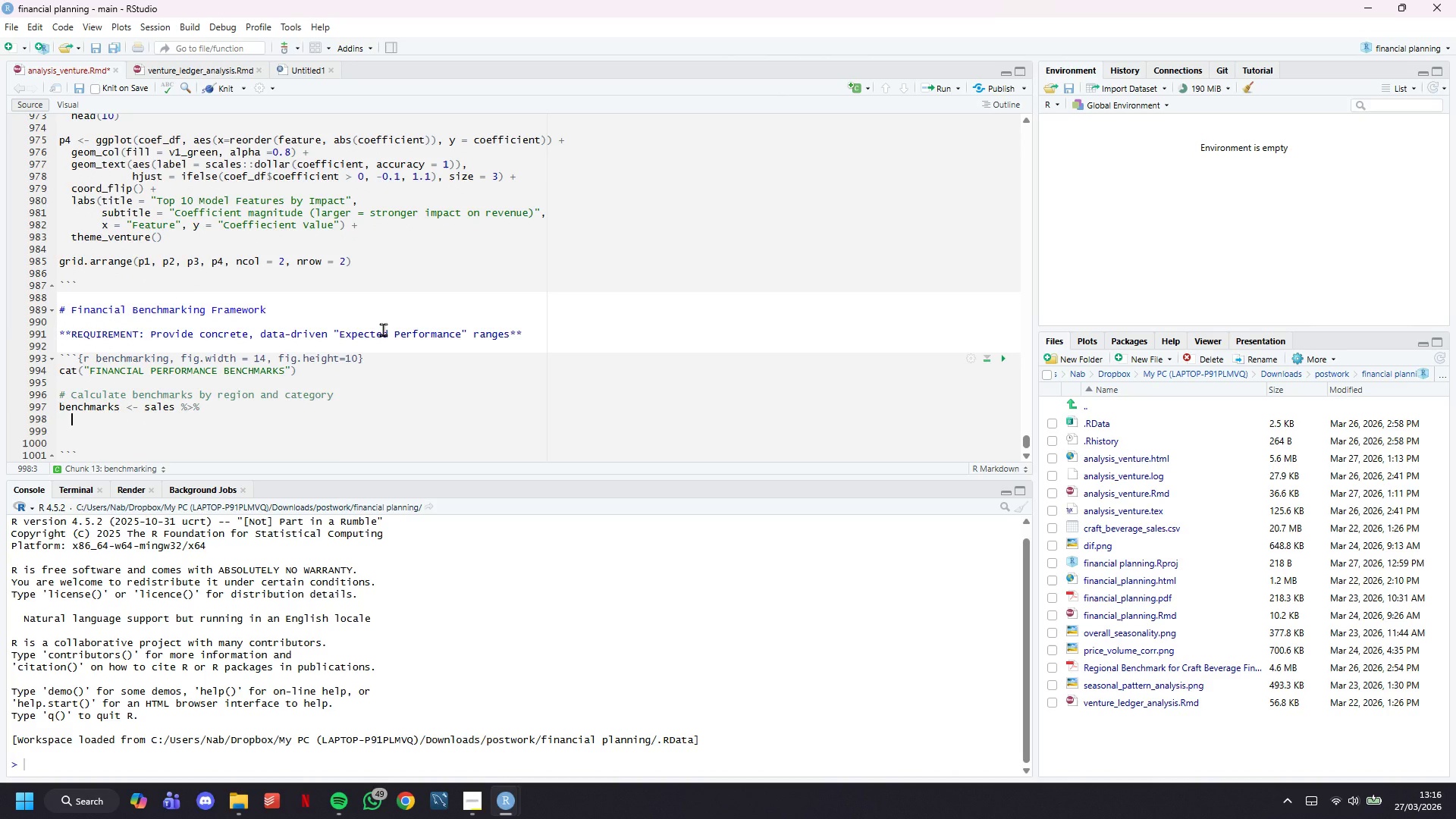 
type(group_by(population_density, category)n)
key(Backspace)
 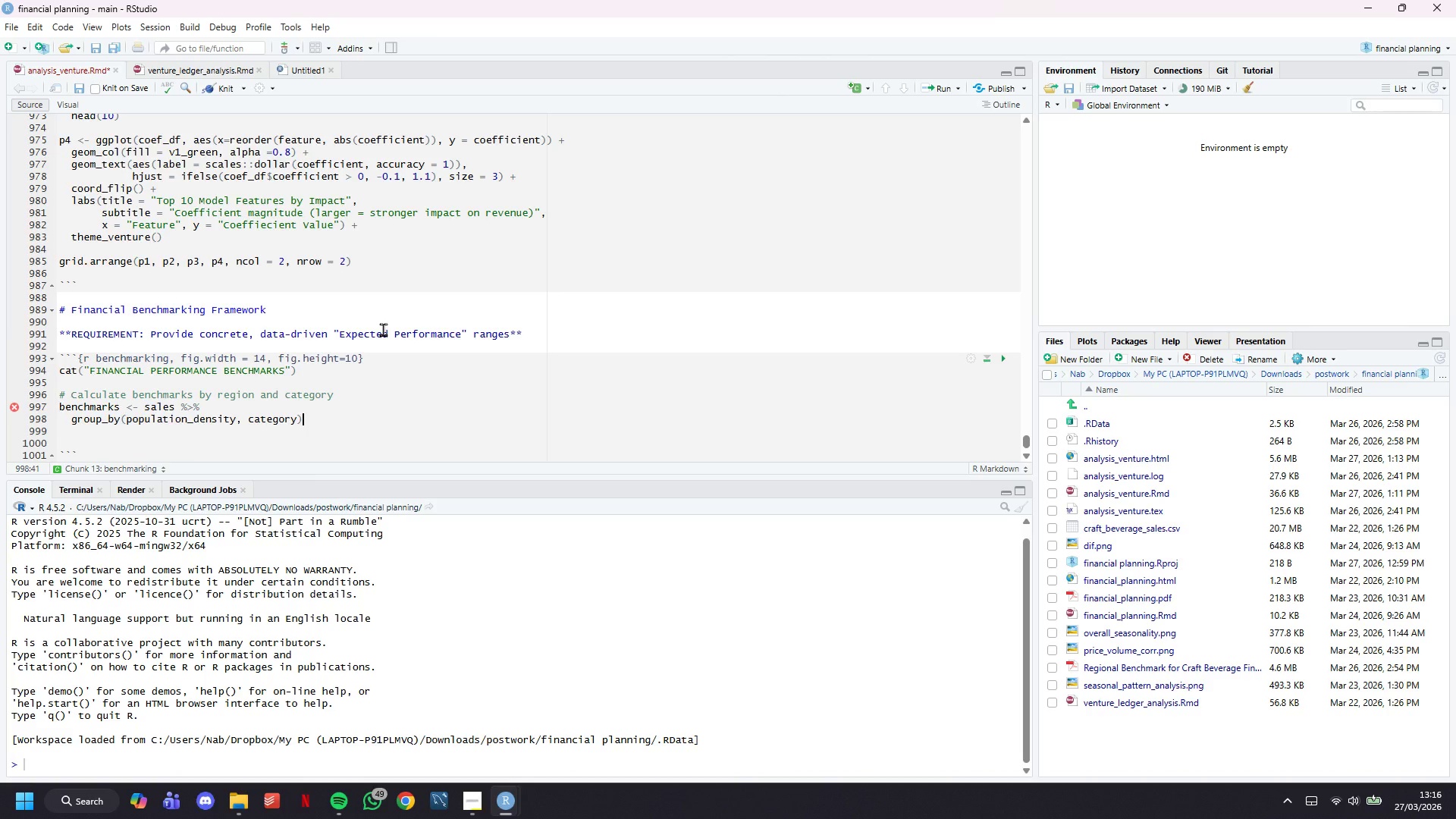 
key(ArrowLeft)
 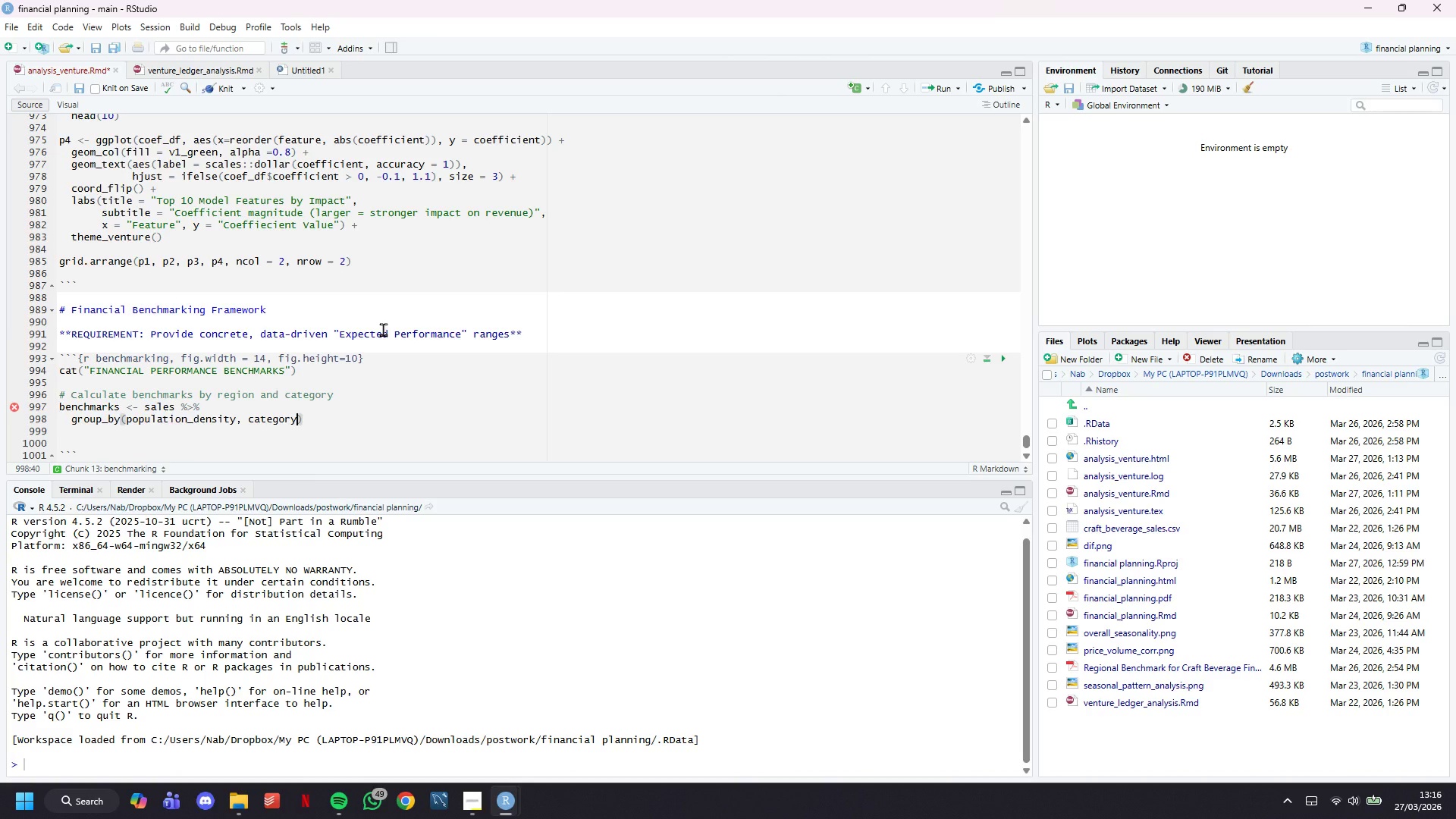 
type(_name, year_month)
 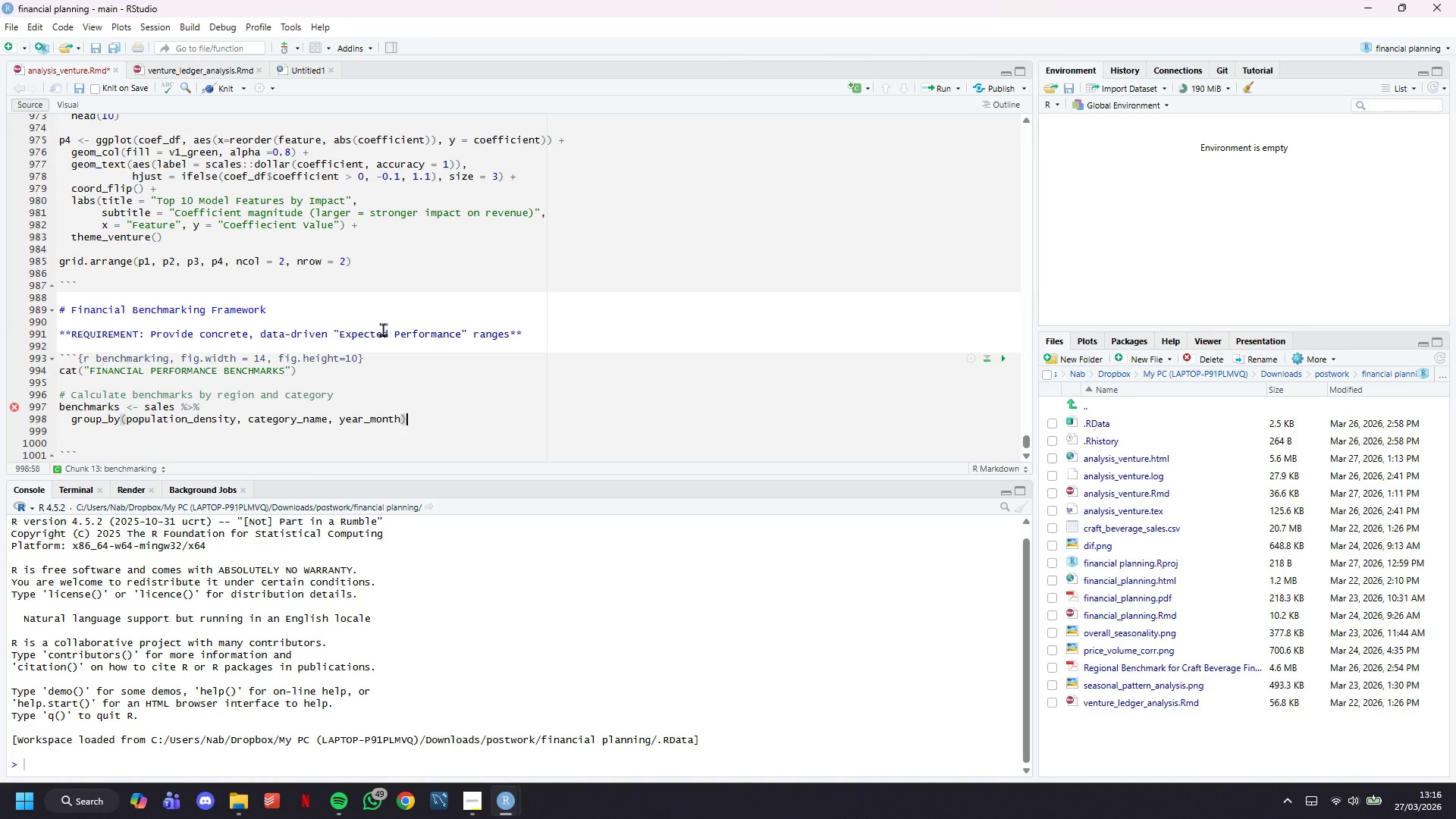 
 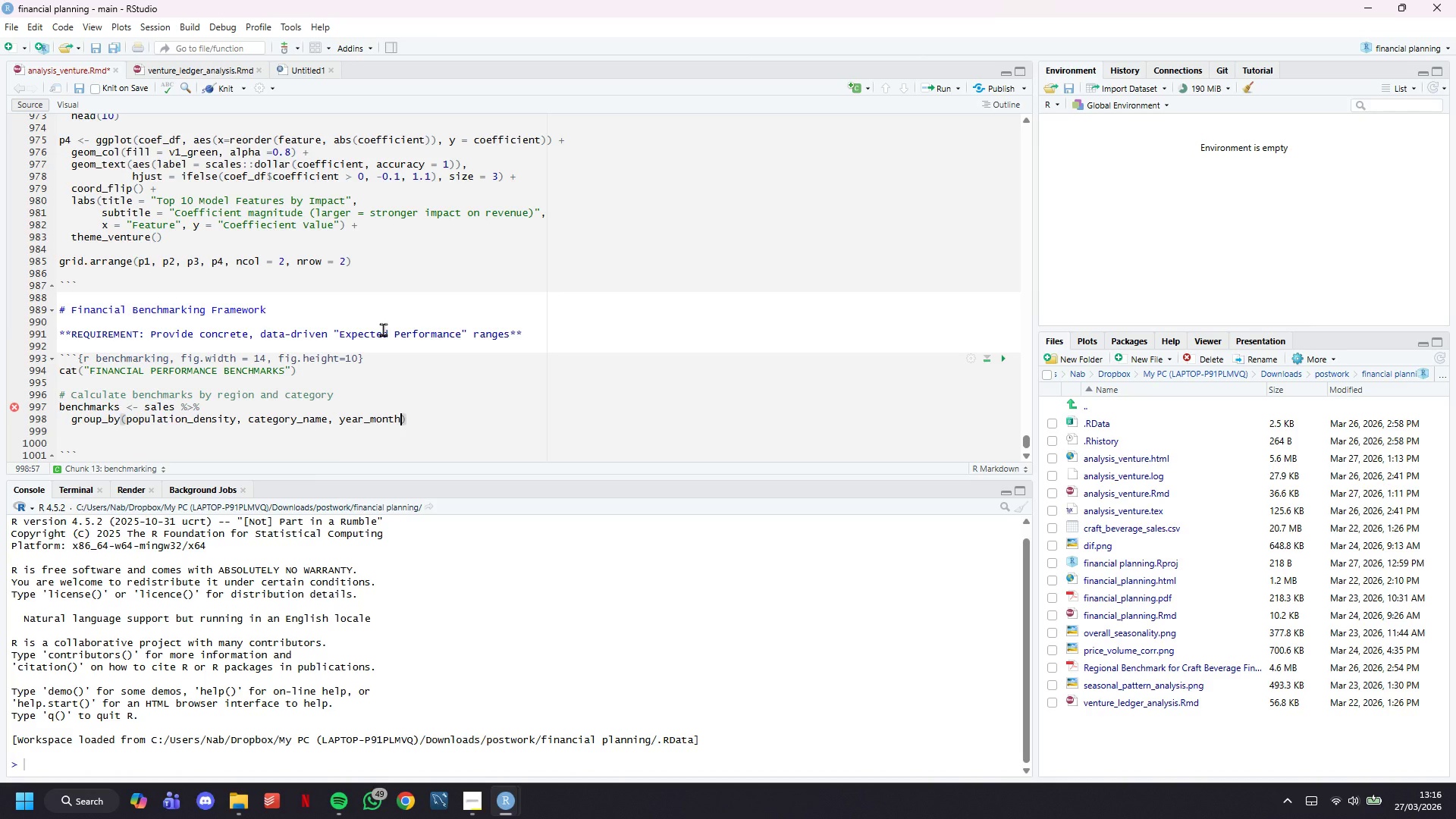 
key(ArrowRight)
 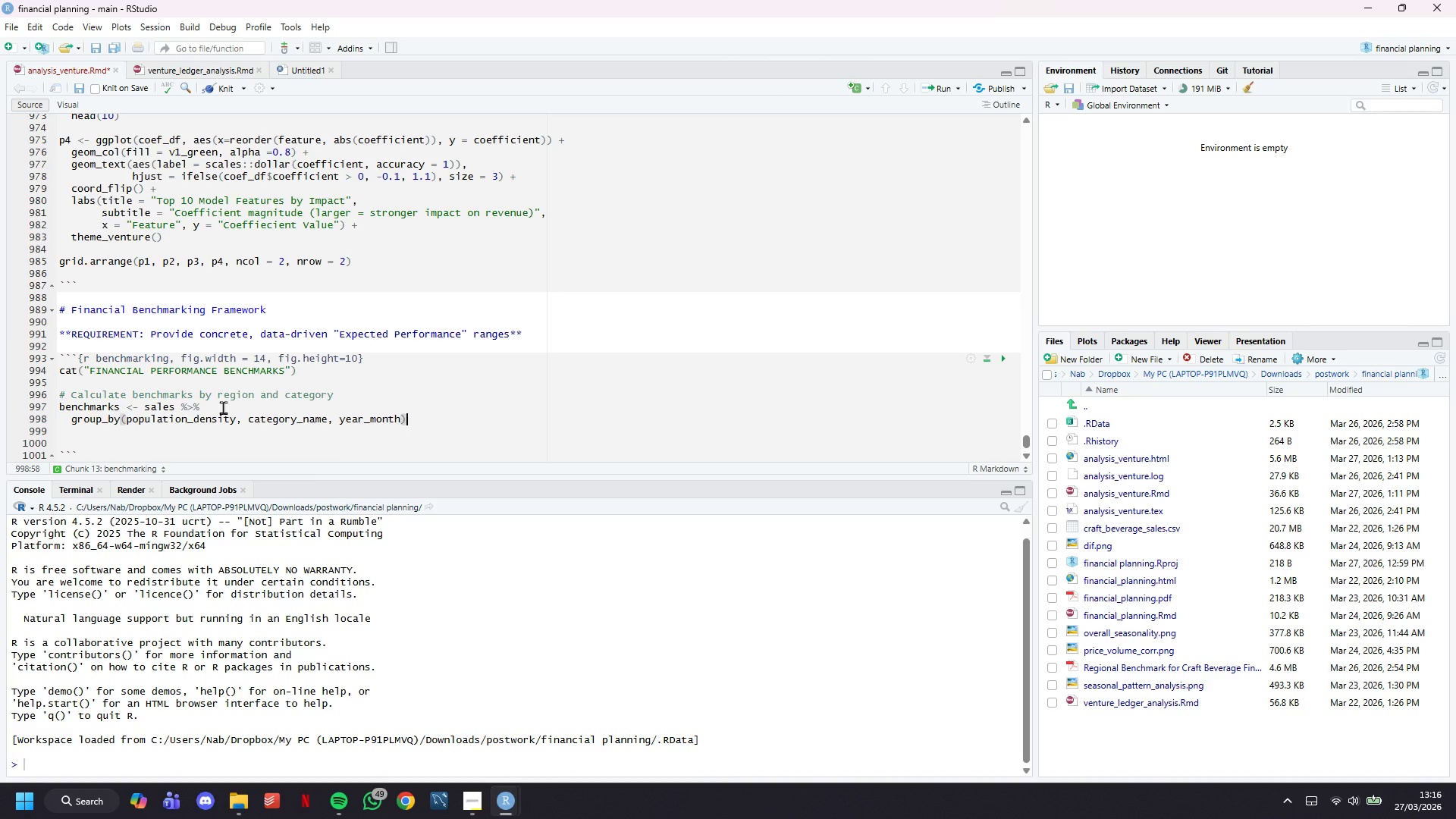 
key(Space)
 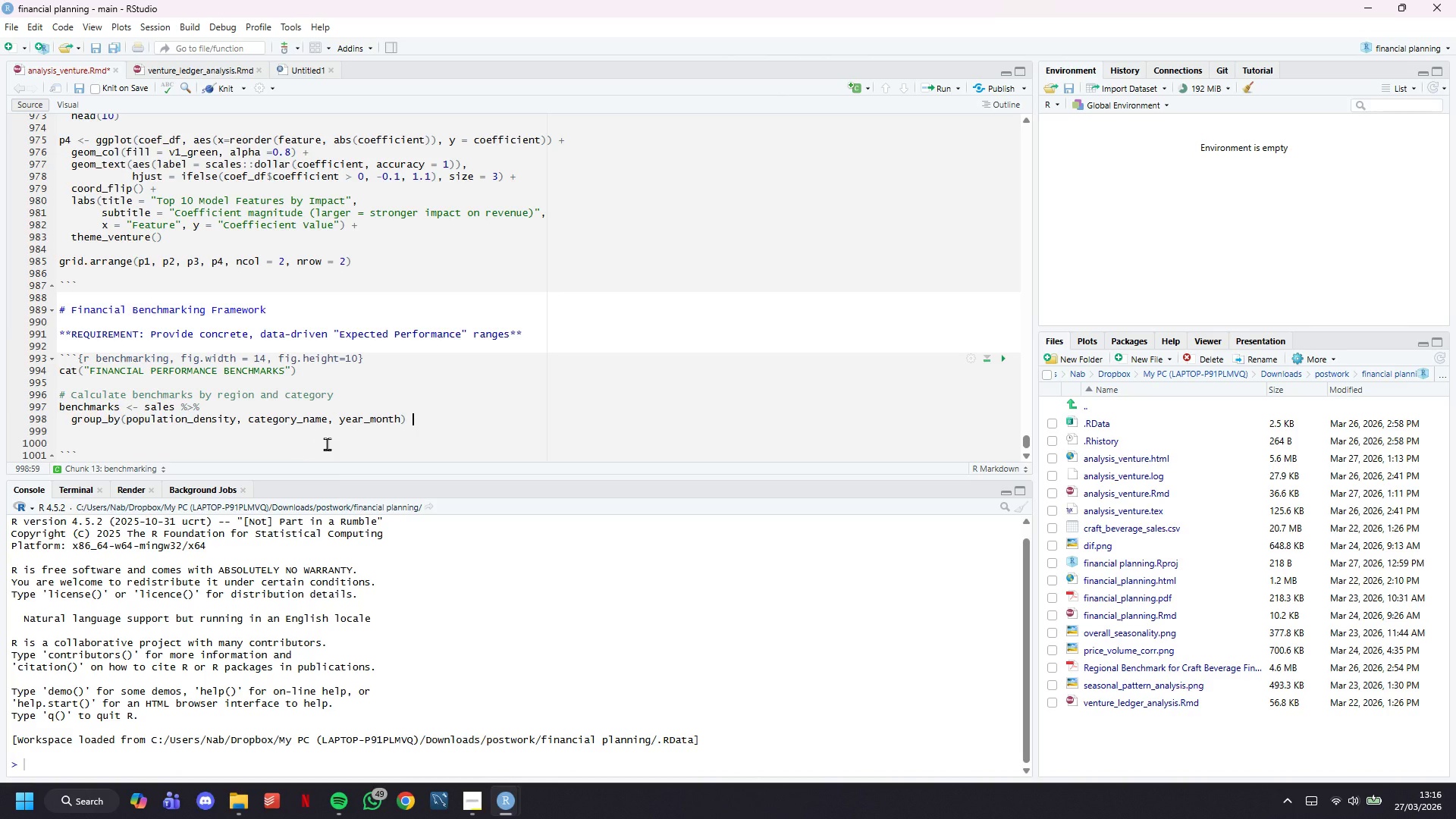 
key(Shift+5)
 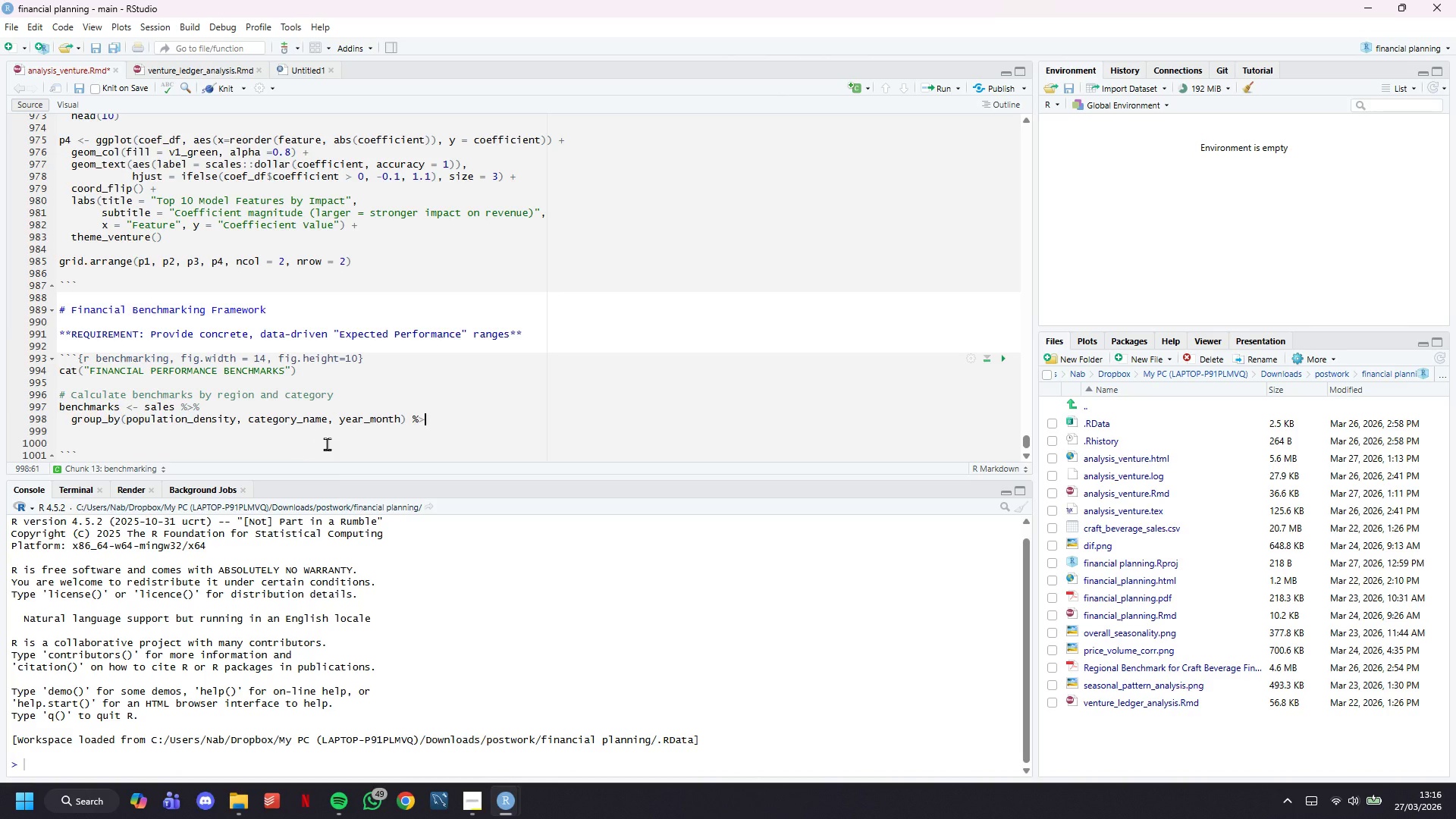 
key(Shift+Period)
 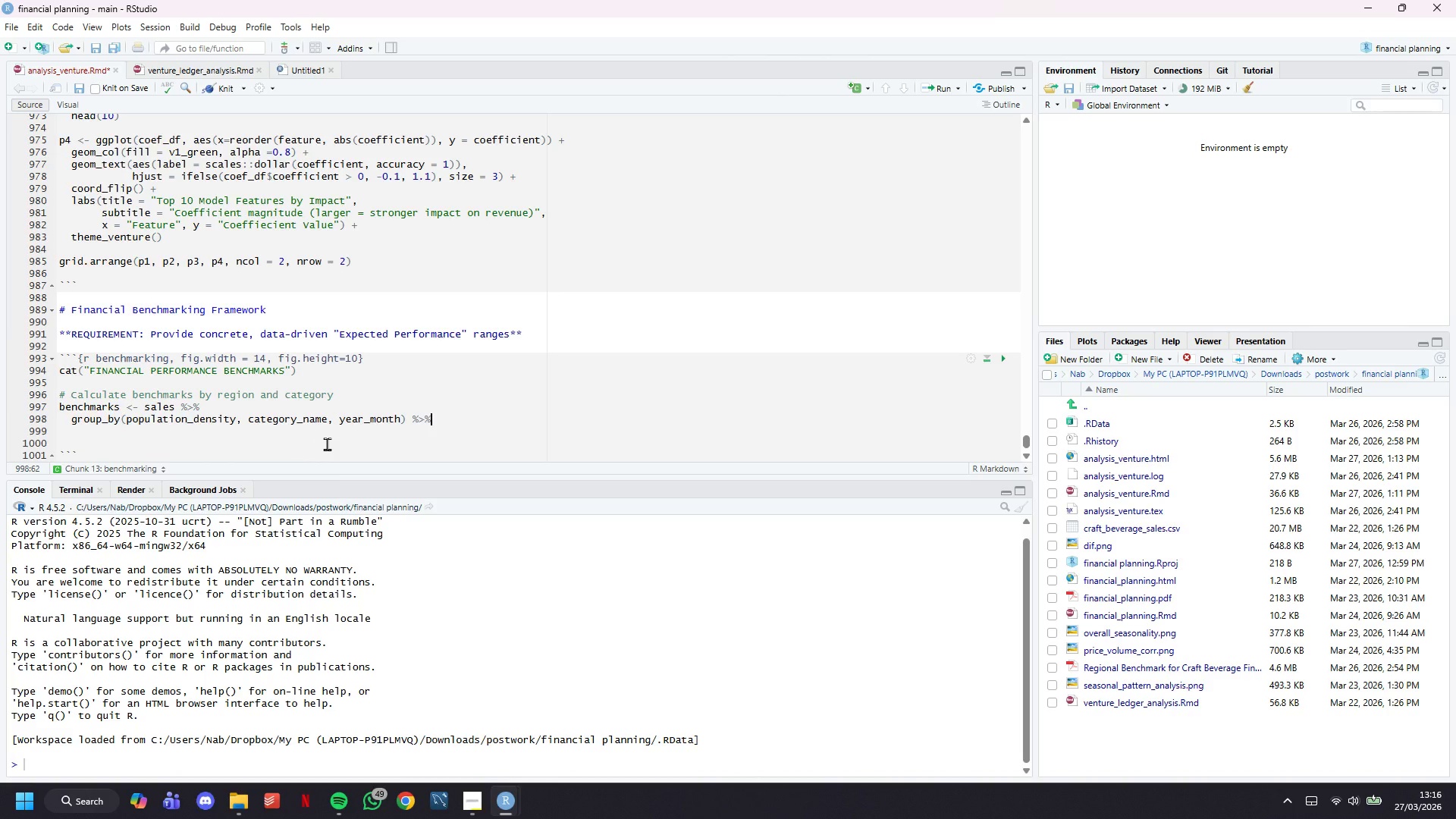 
key(Shift+5)
 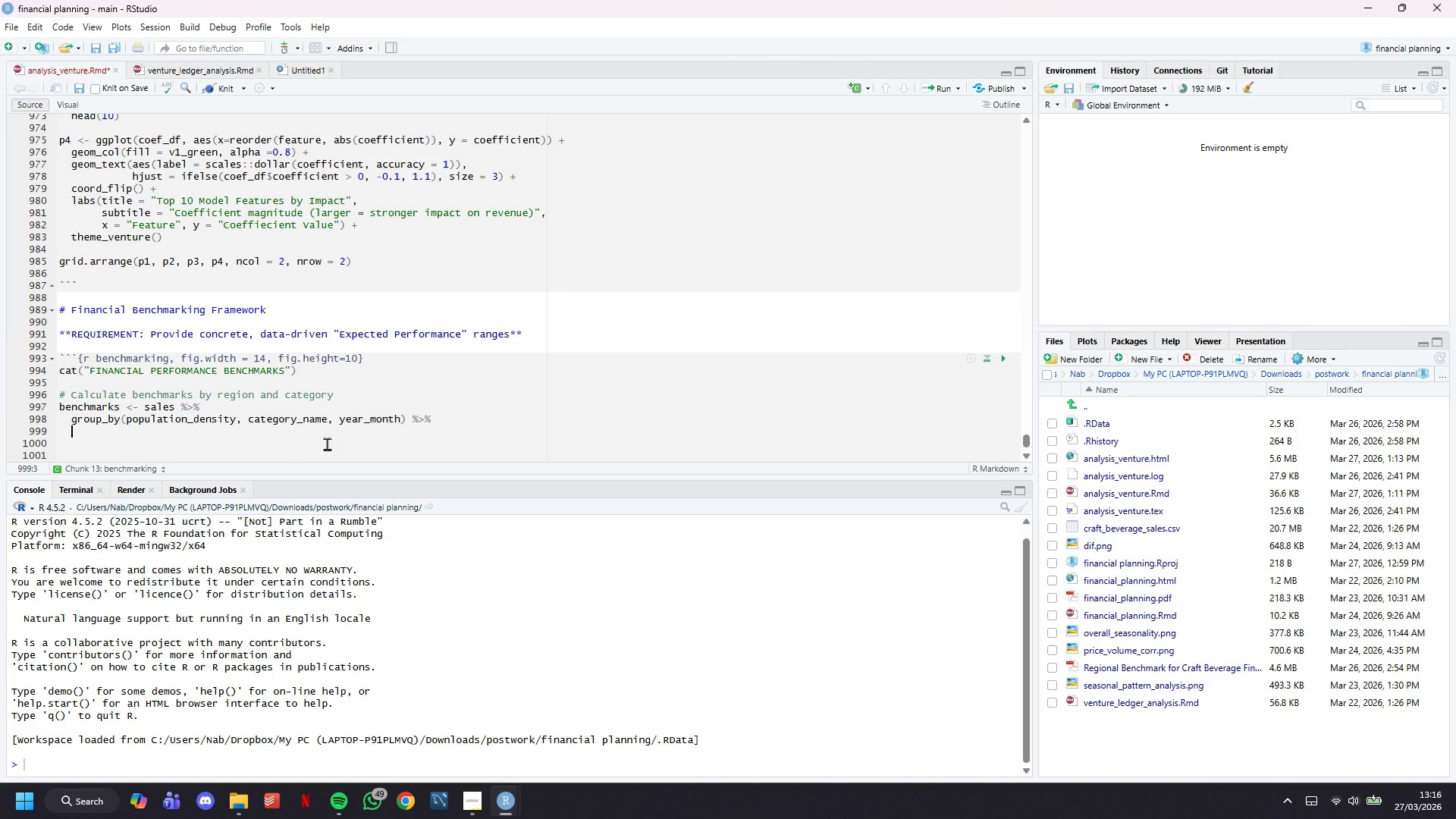 
key(Enter)
 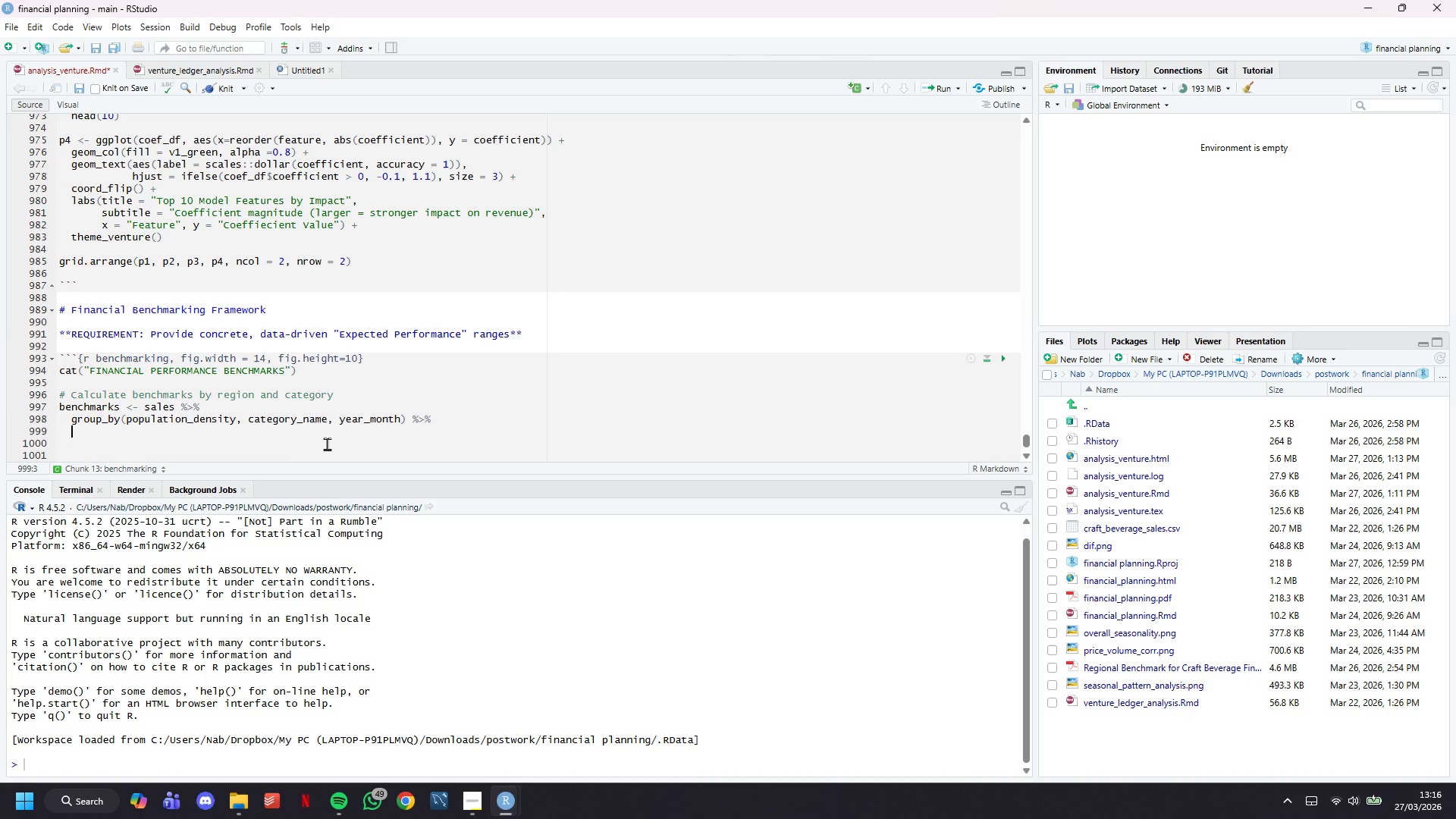 
type(summarise)
 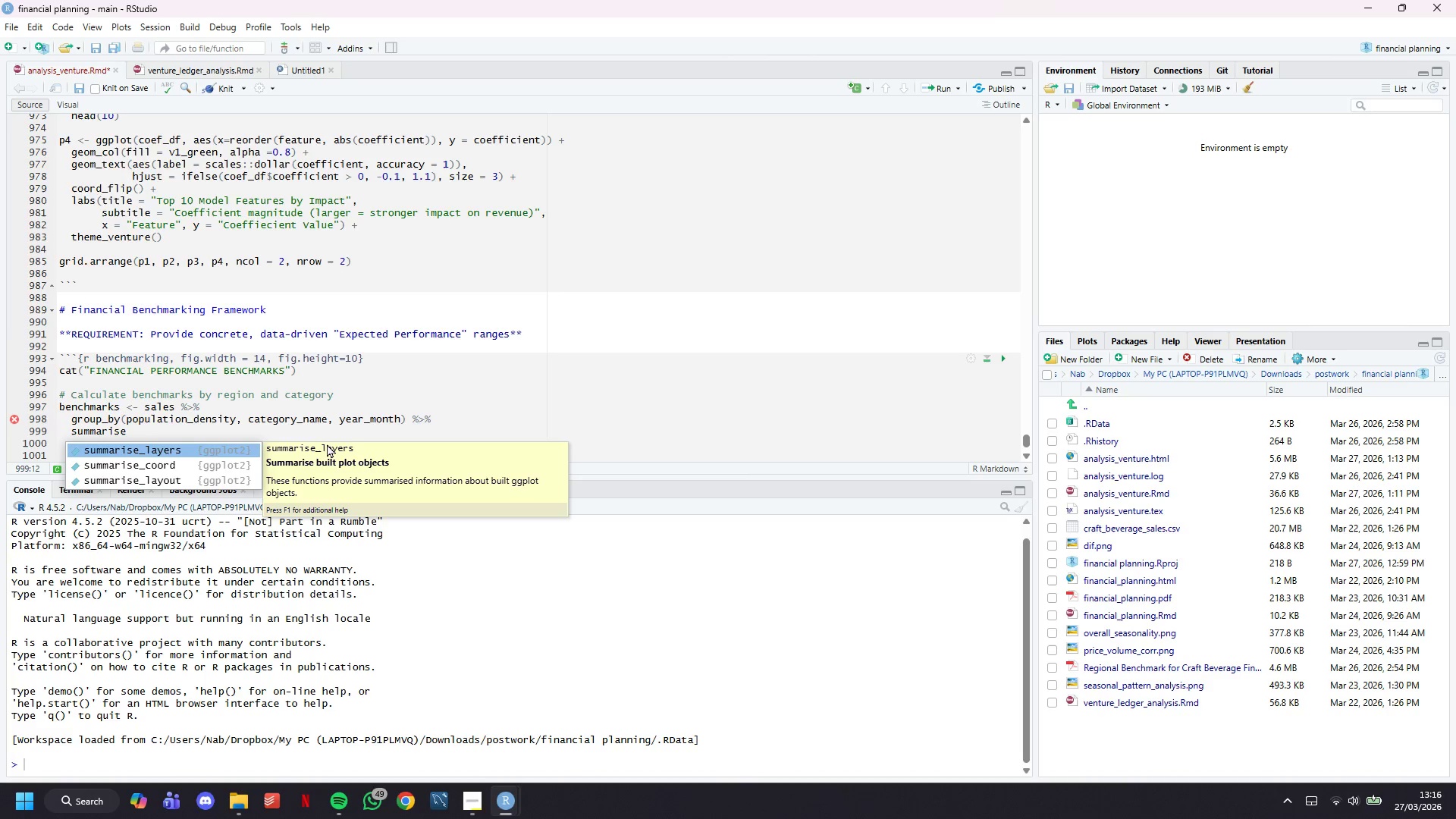 
wait(8.86)
 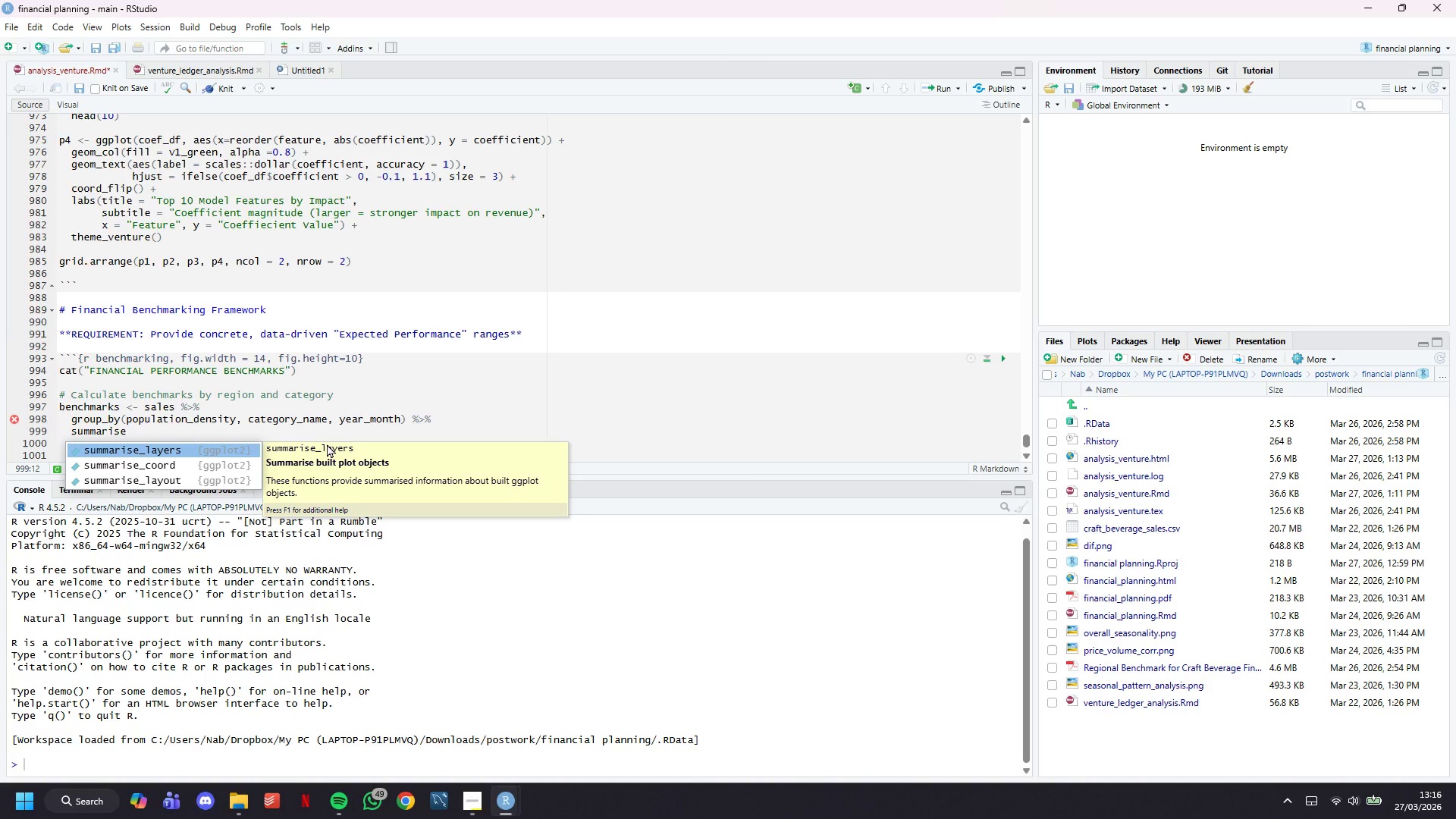 
type((monthly_revenue = sum(sale_dollars)
 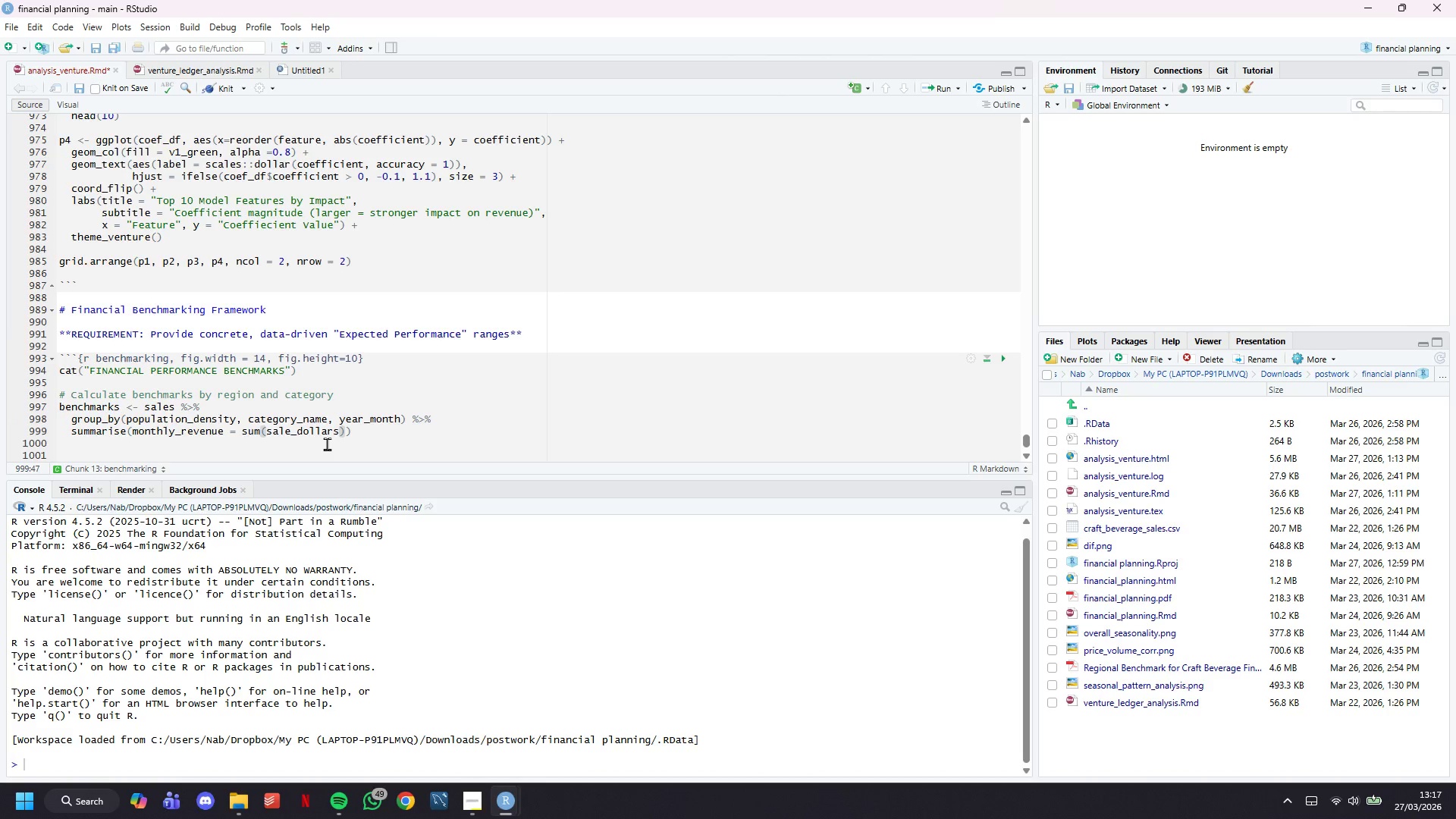 
key(ArrowRight)
 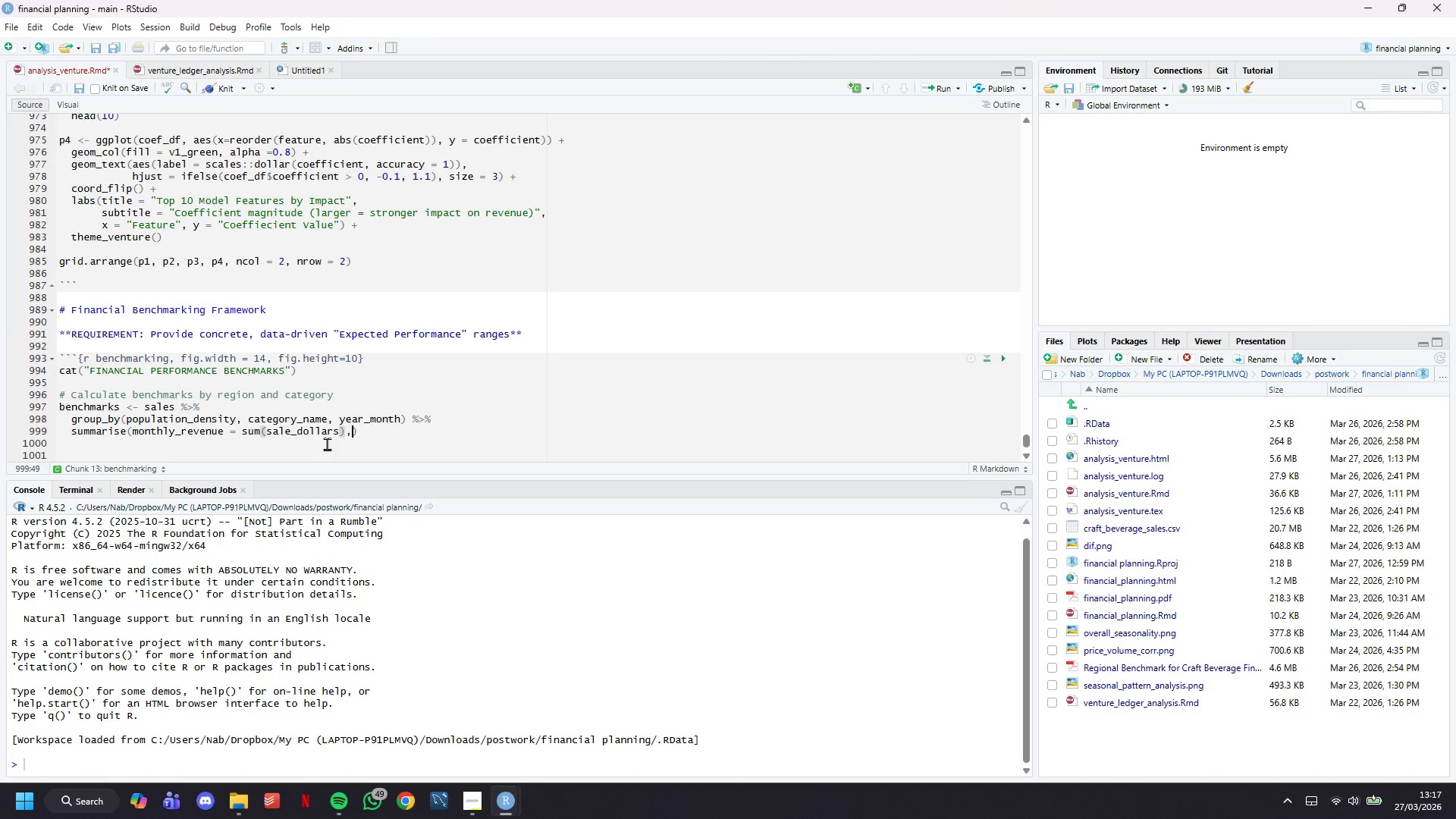 
type(, .groups = '')
 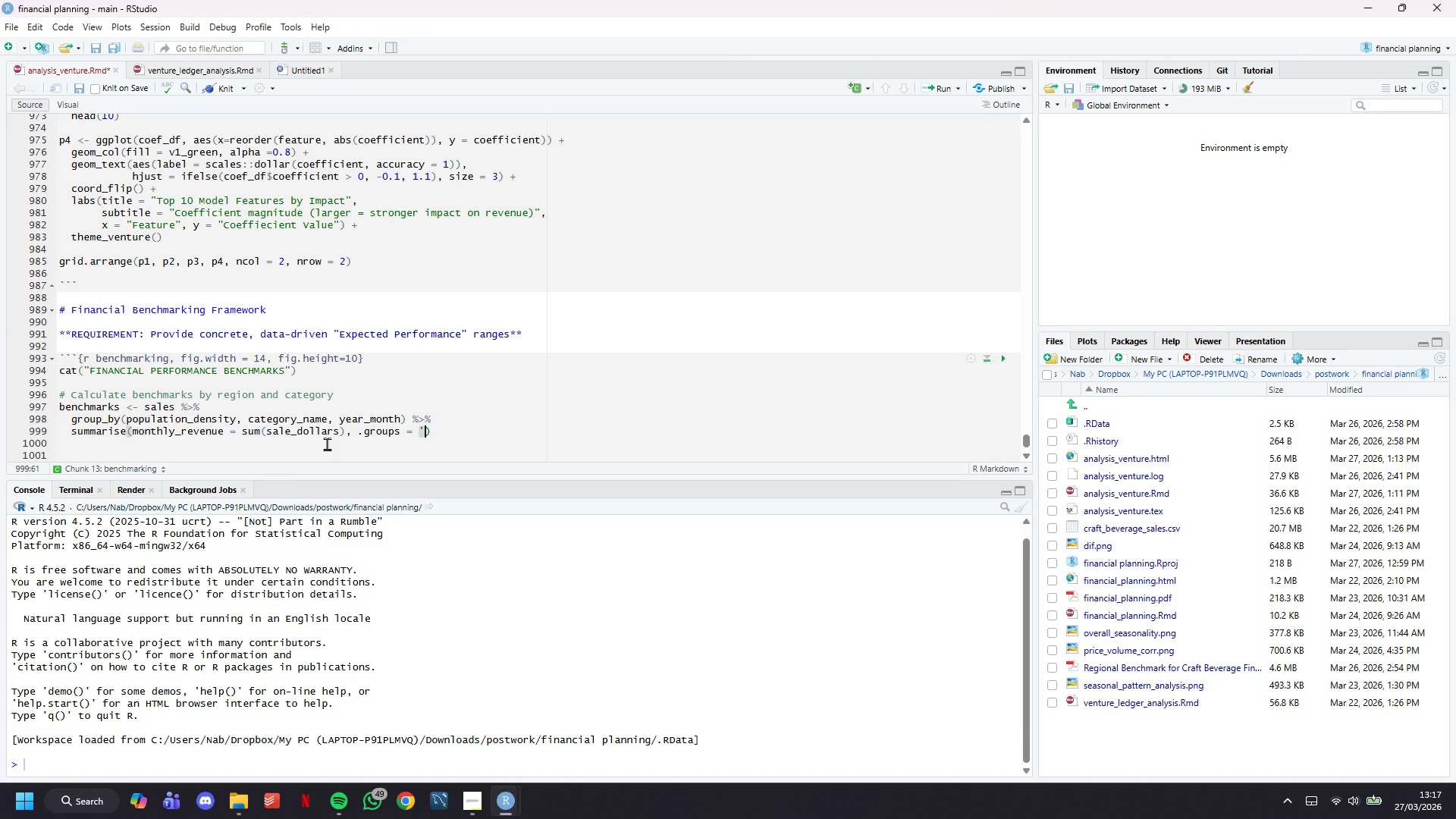 
key(ArrowLeft)
 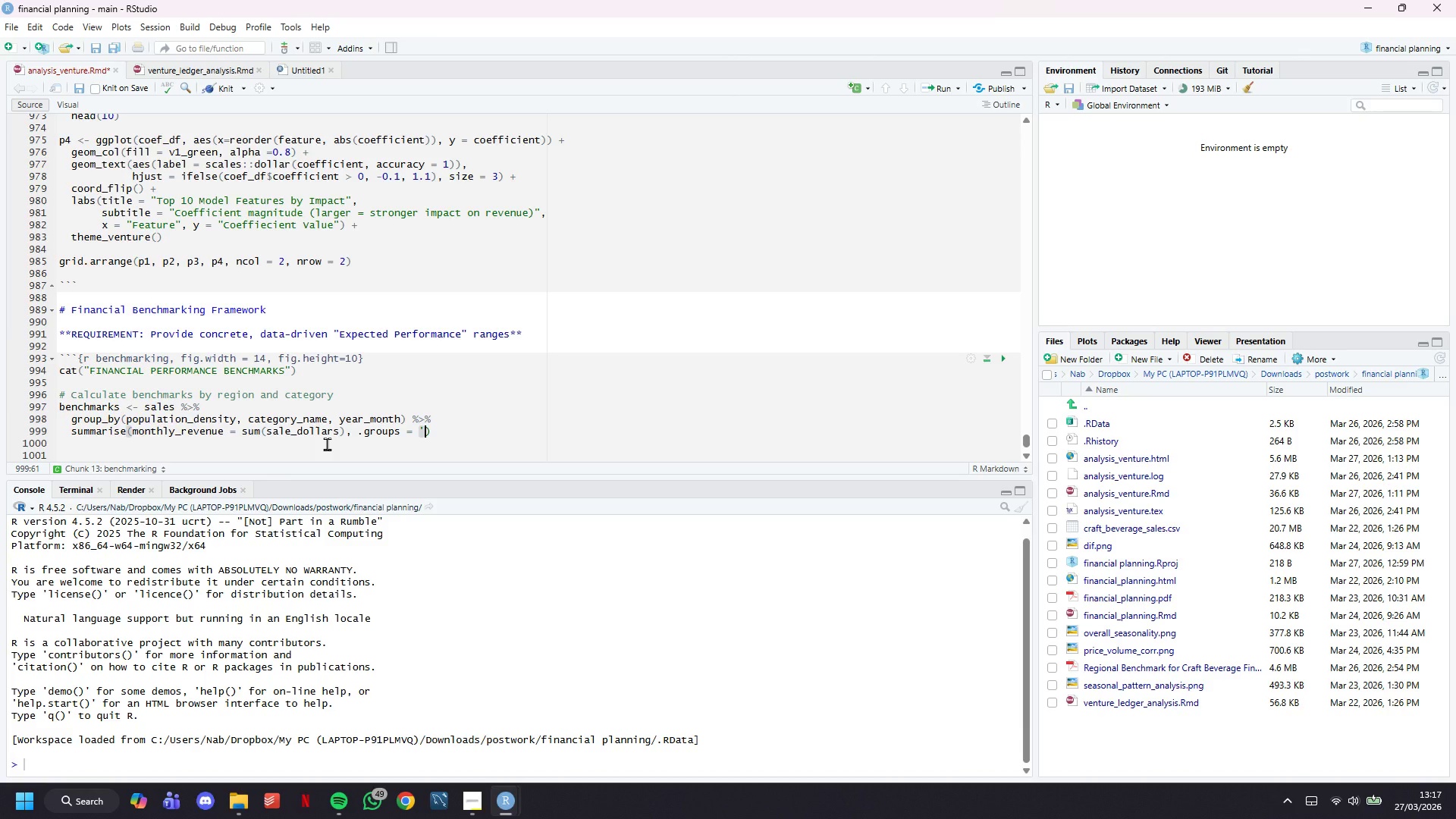 
type(drop)
 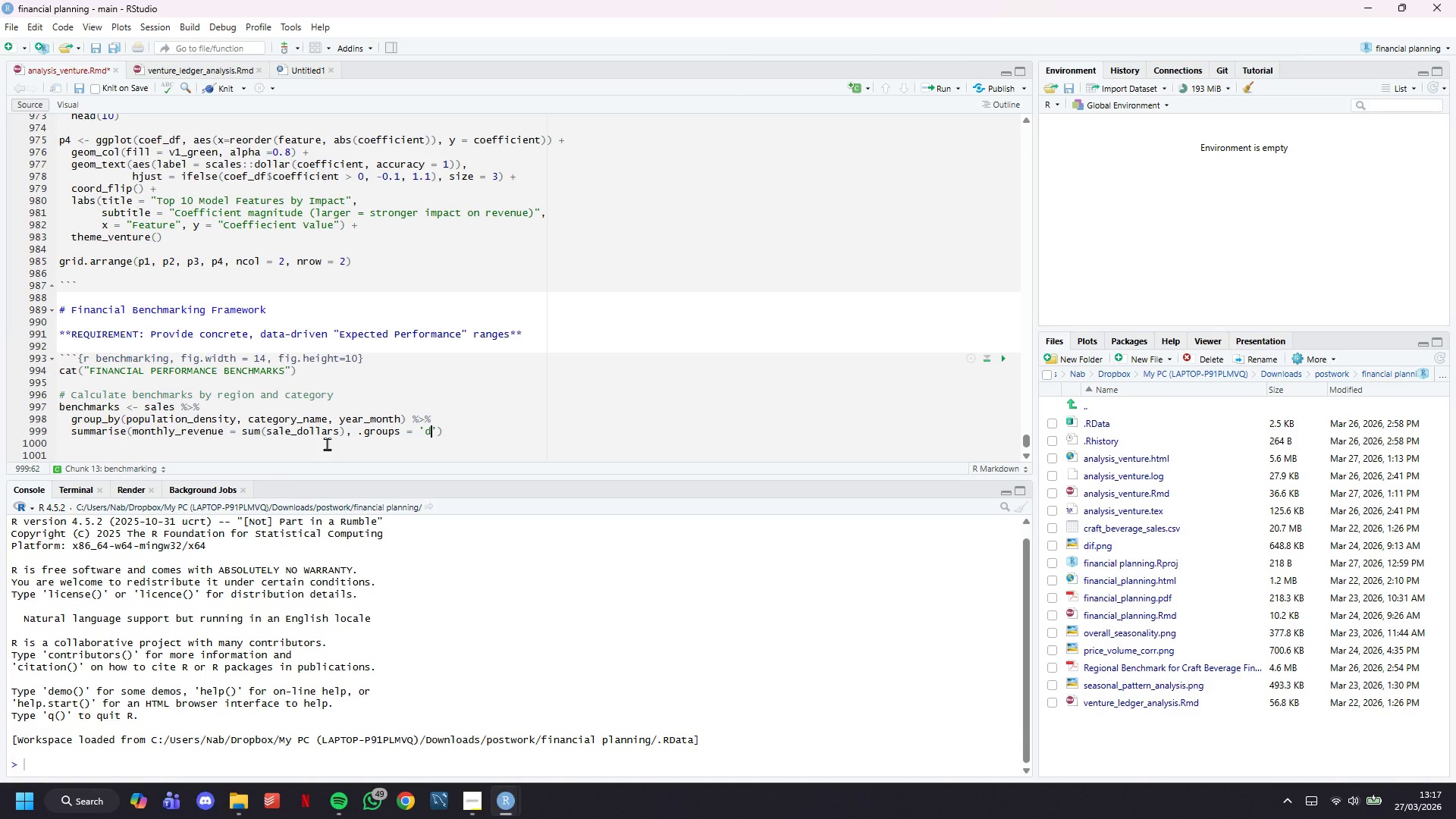 
key(ArrowRight)
 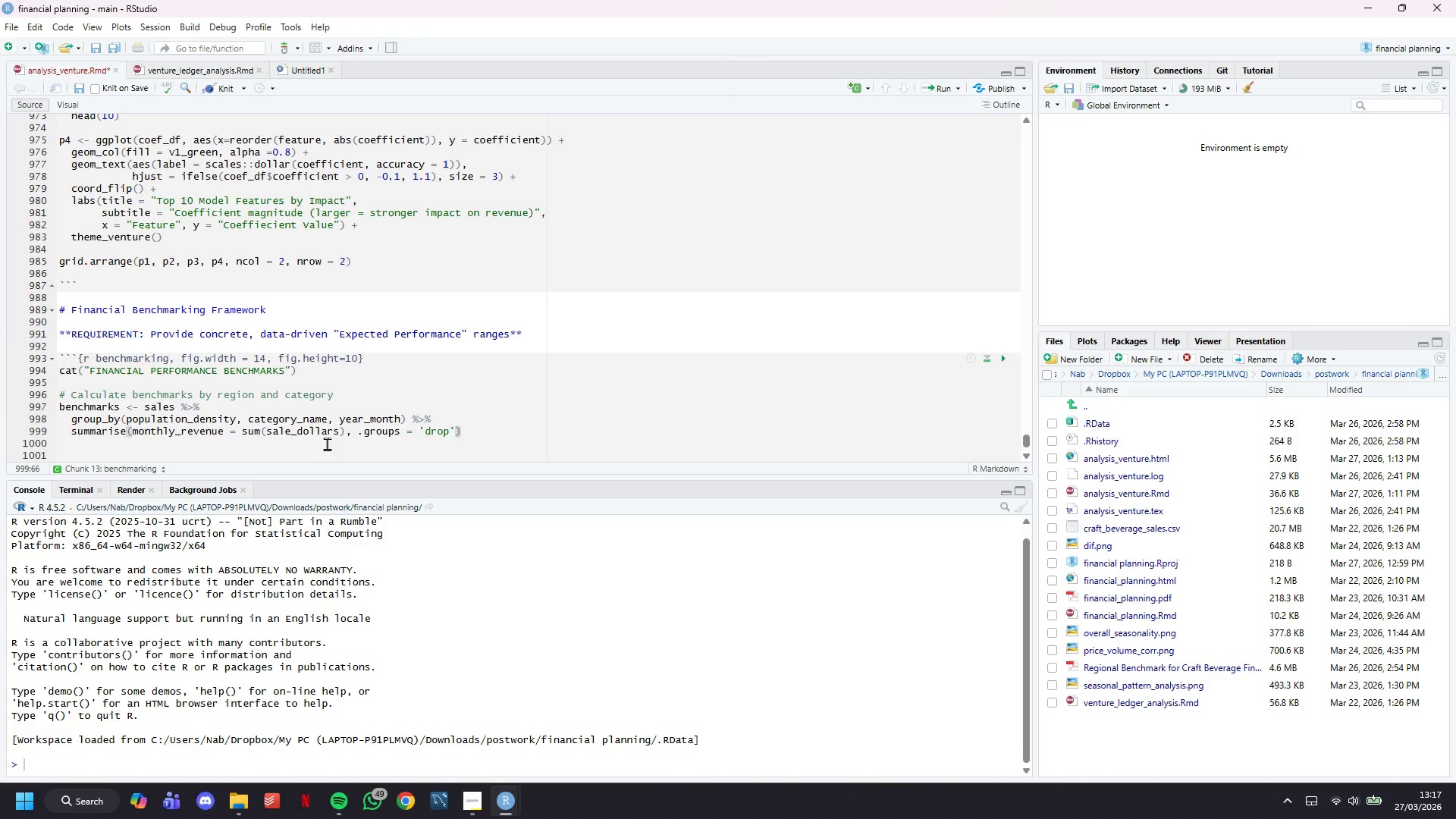 
key(ArrowRight)
 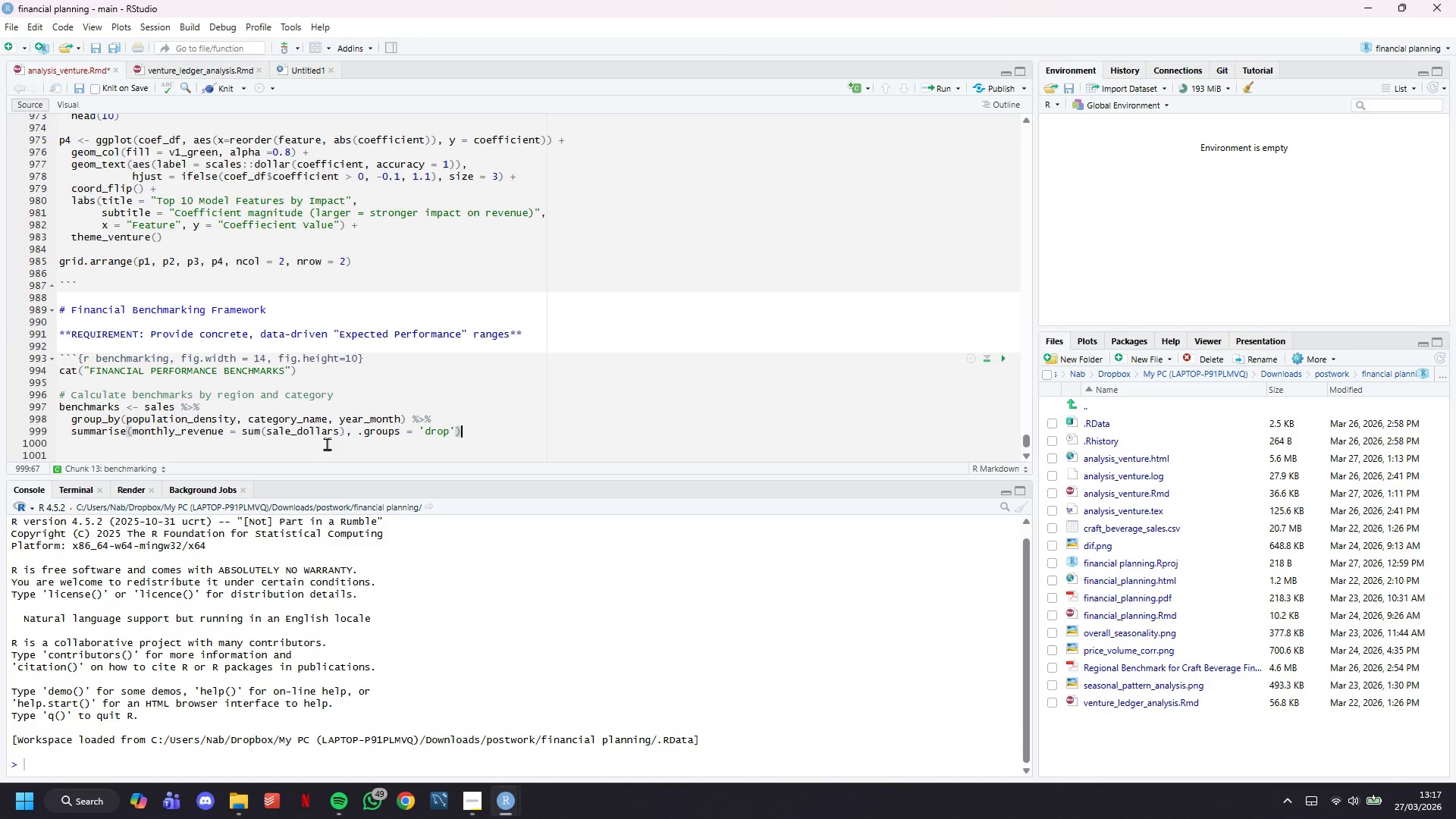 
key(Space)
 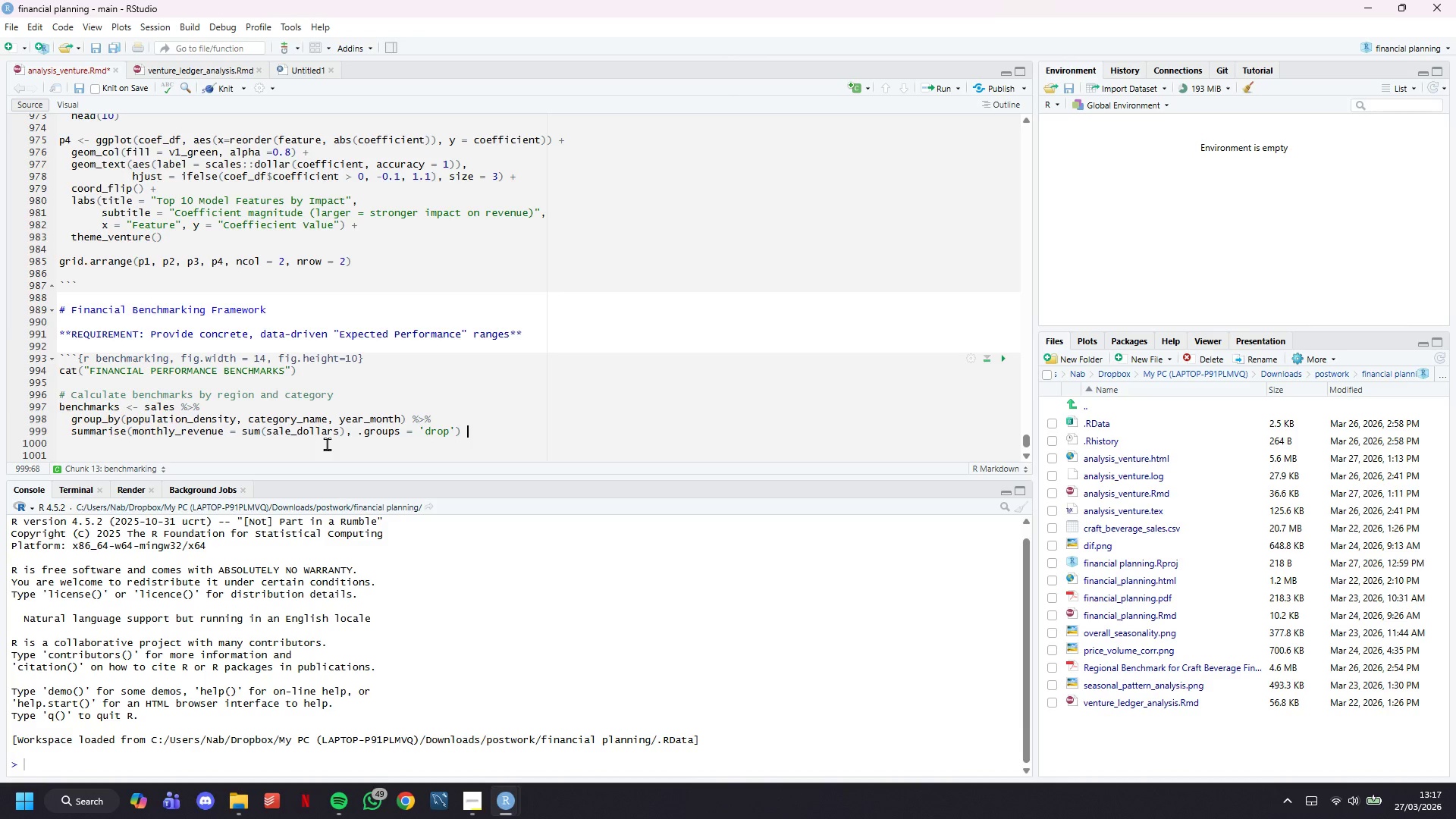 
key(Shift+5)
 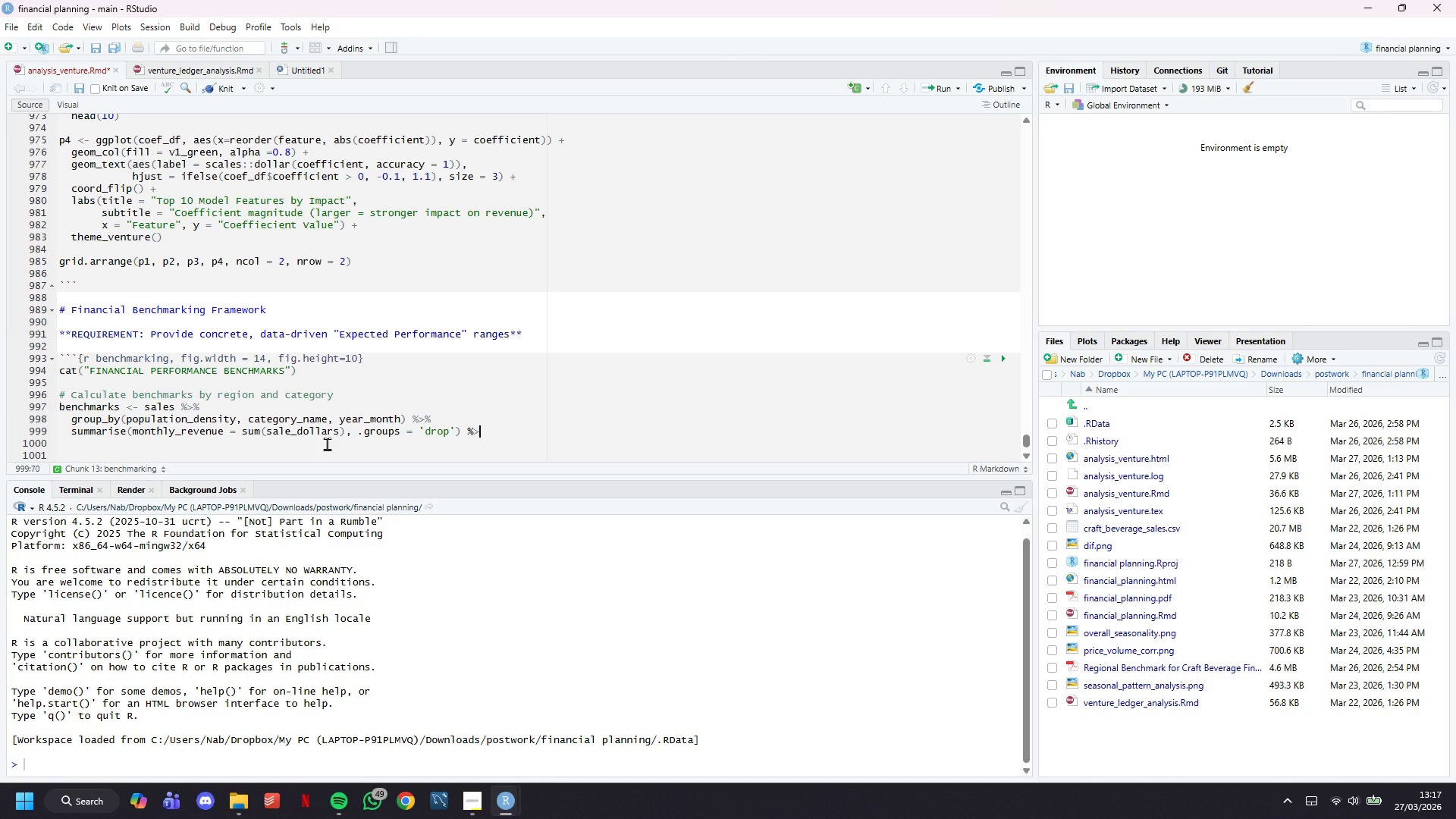 
key(Shift+Period)
 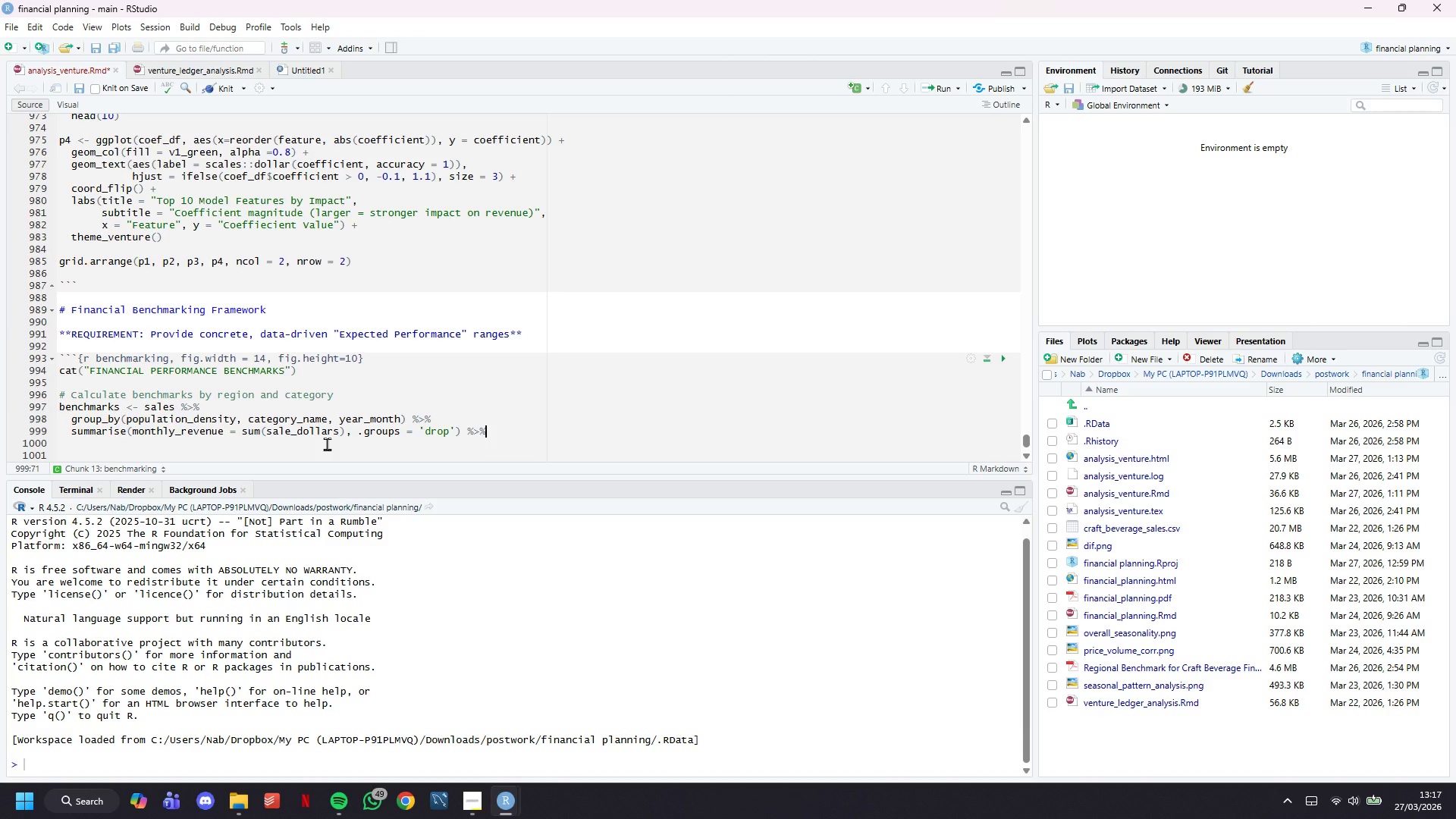 
key(Shift+5)
 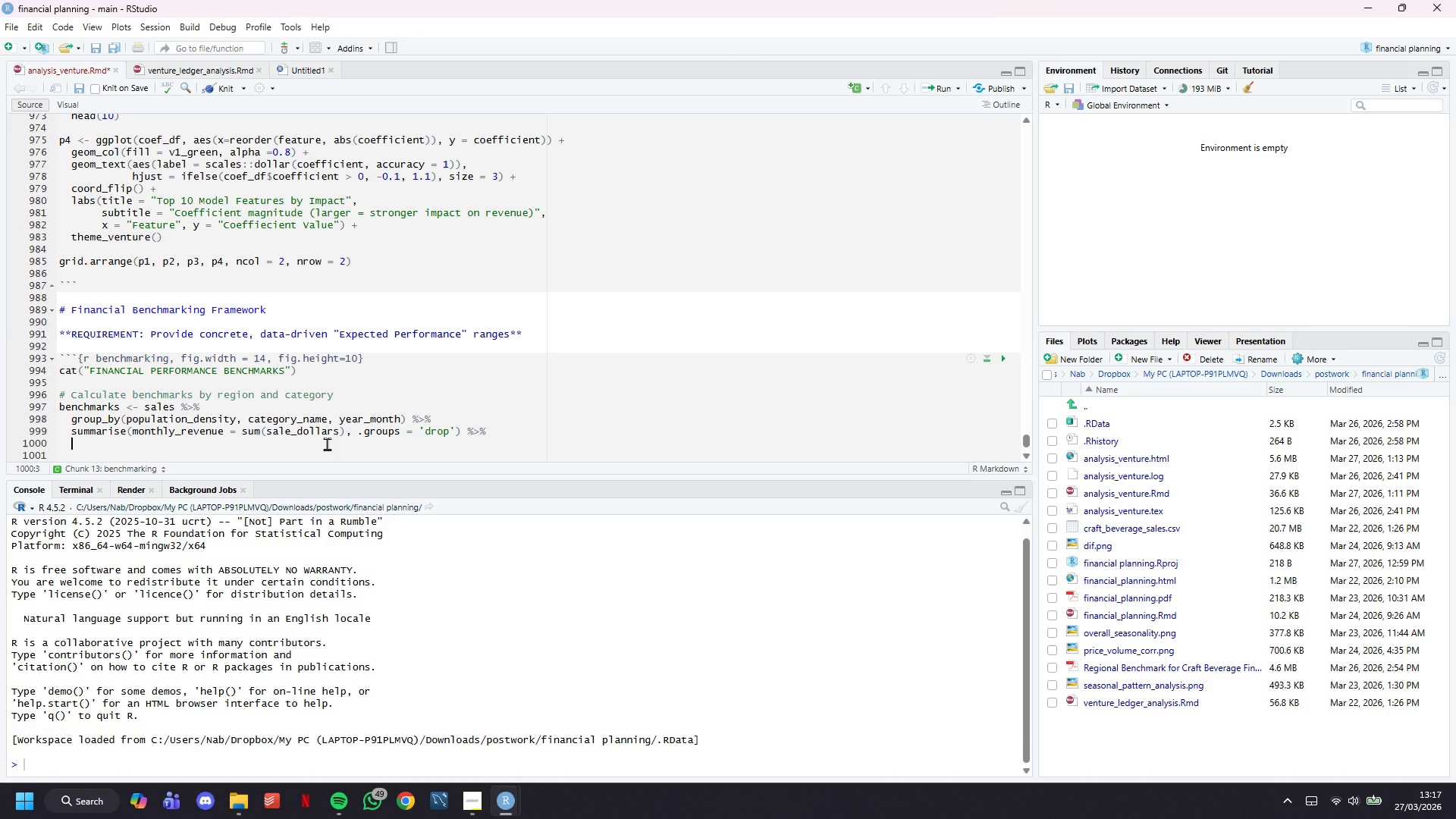 
key(Enter)
 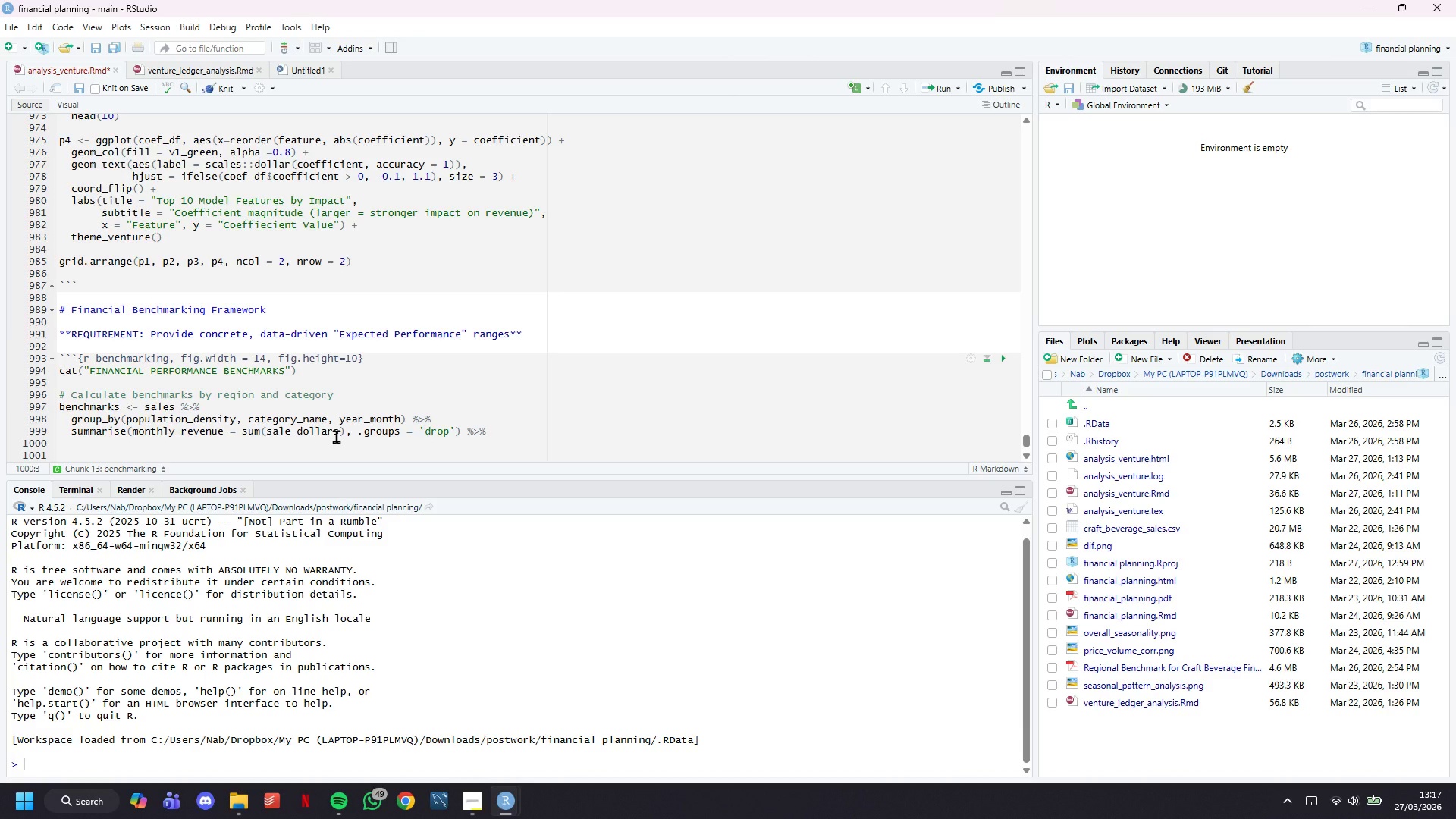 
scroll: coordinate [337, 435], scroll_direction: down, amount: 6.0
 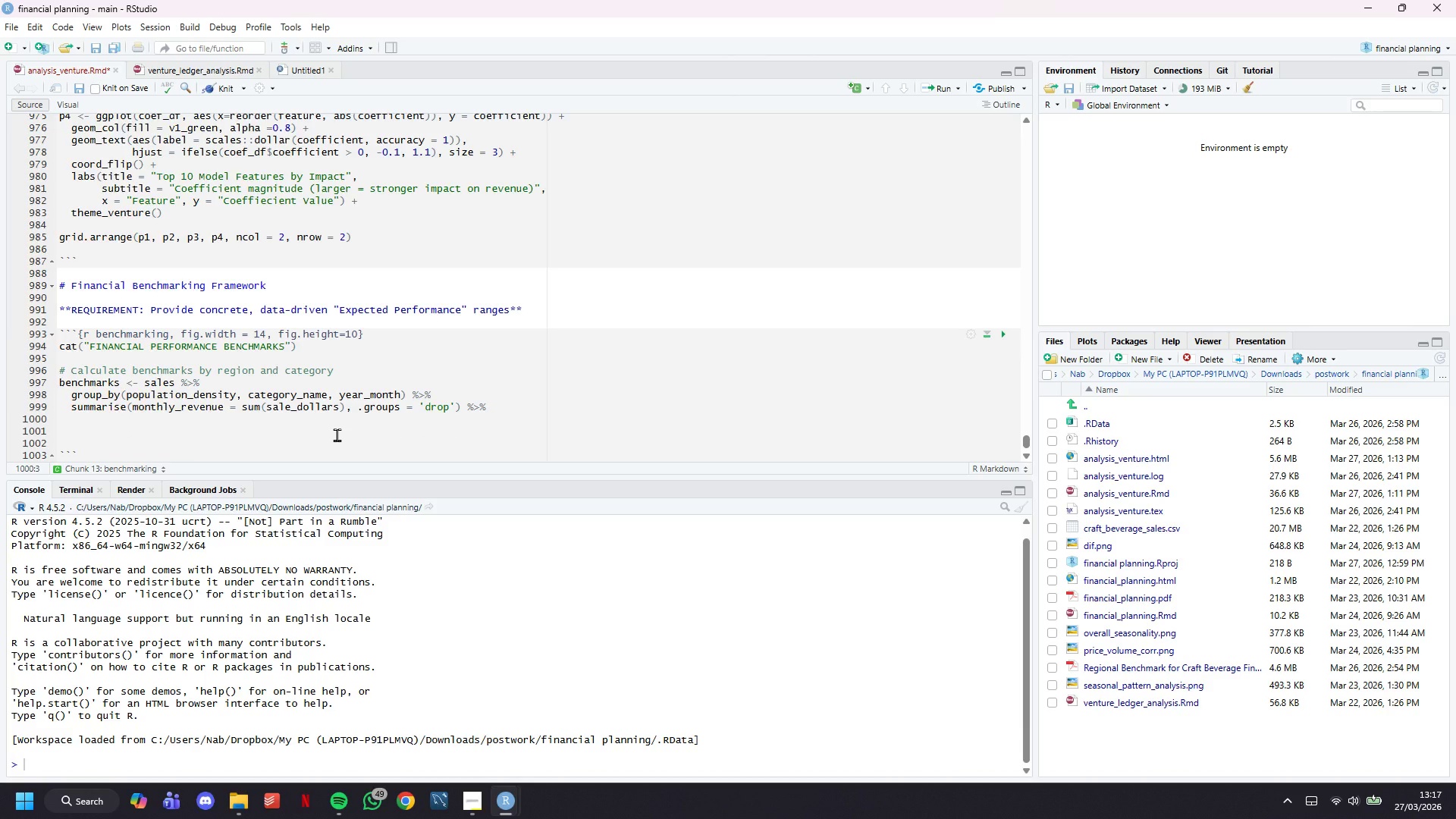 
type(group_by(population_density, category_name)
 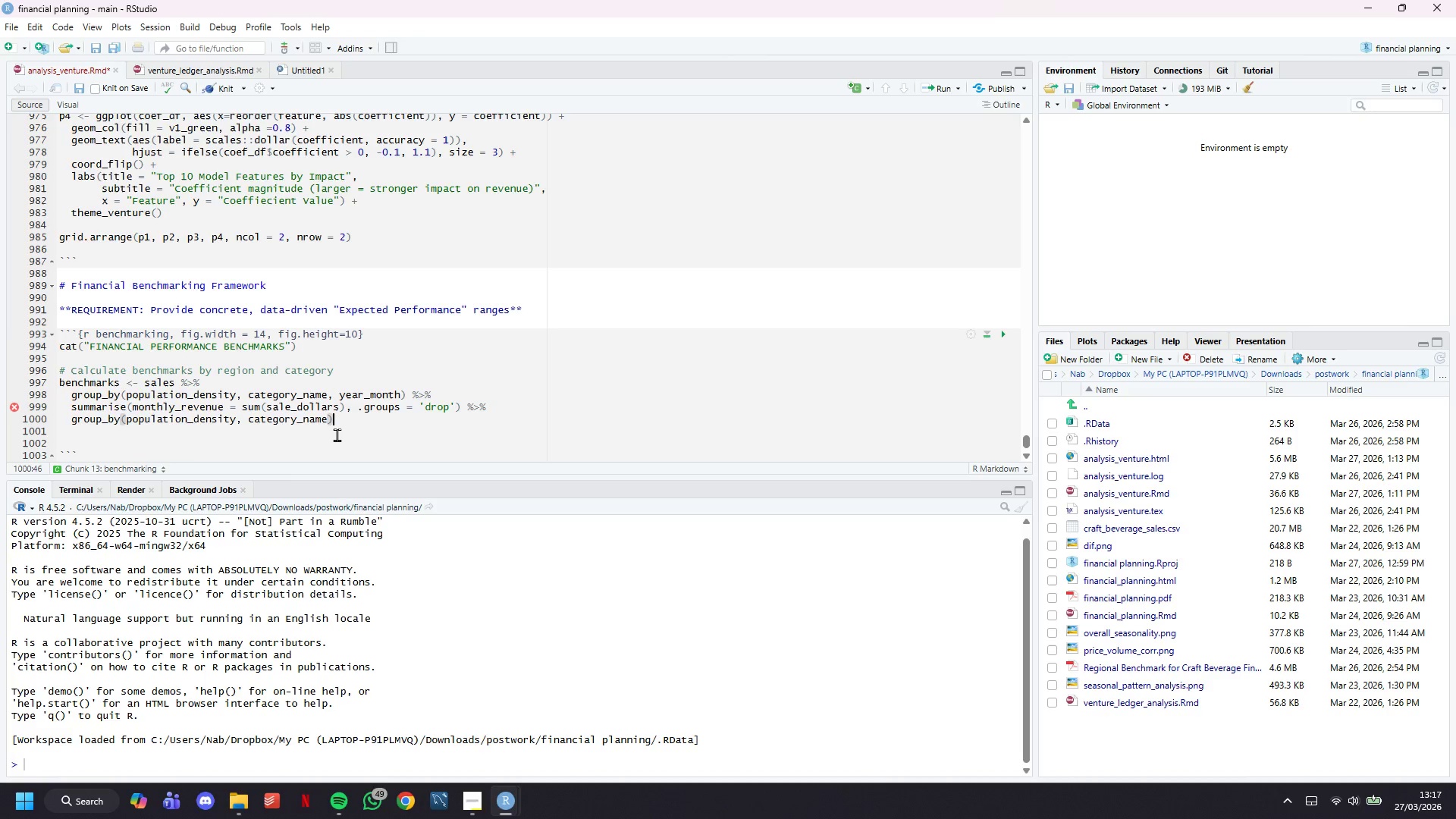 
 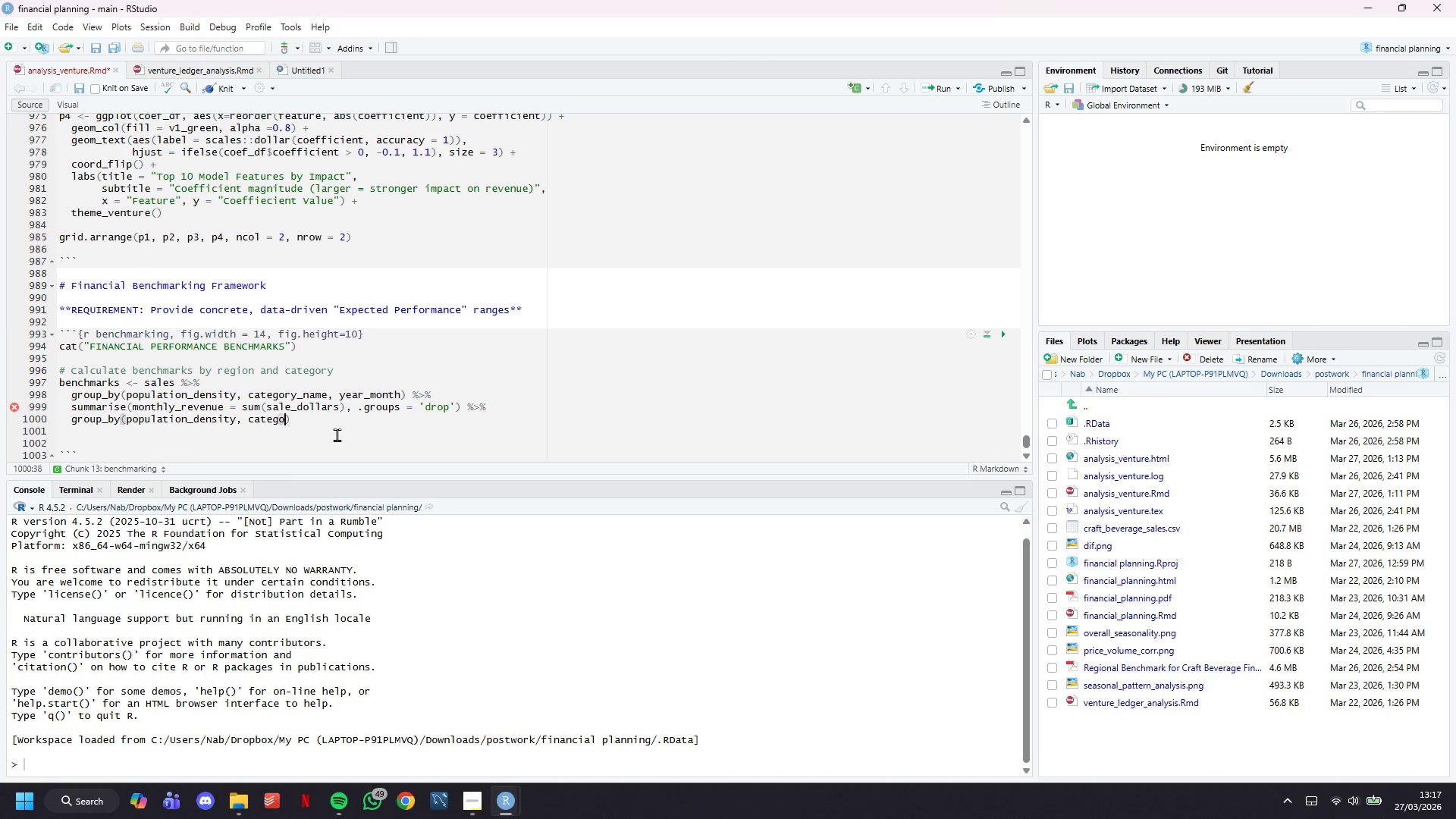 
key(ArrowRight)
 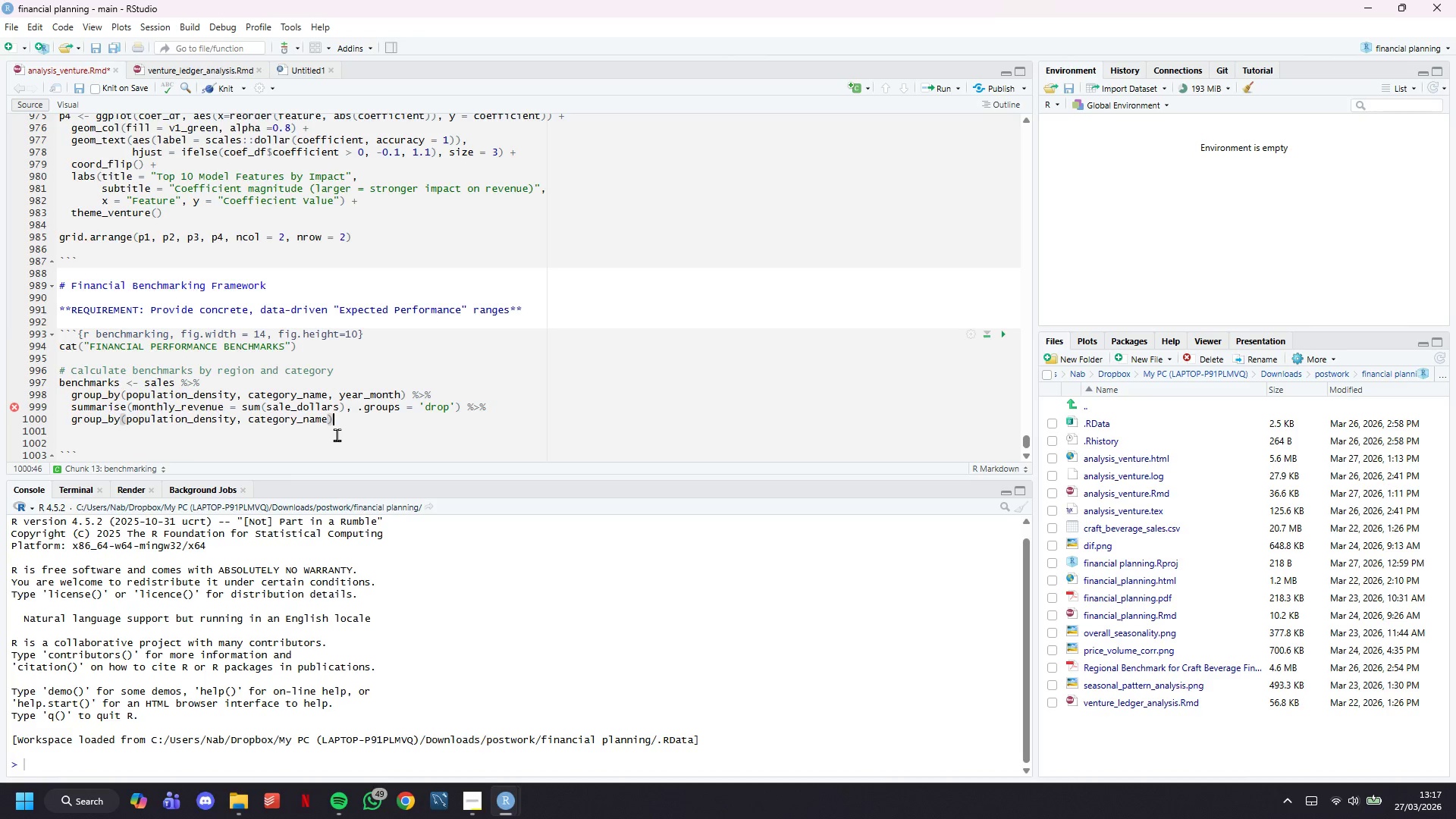 
key(Space)
 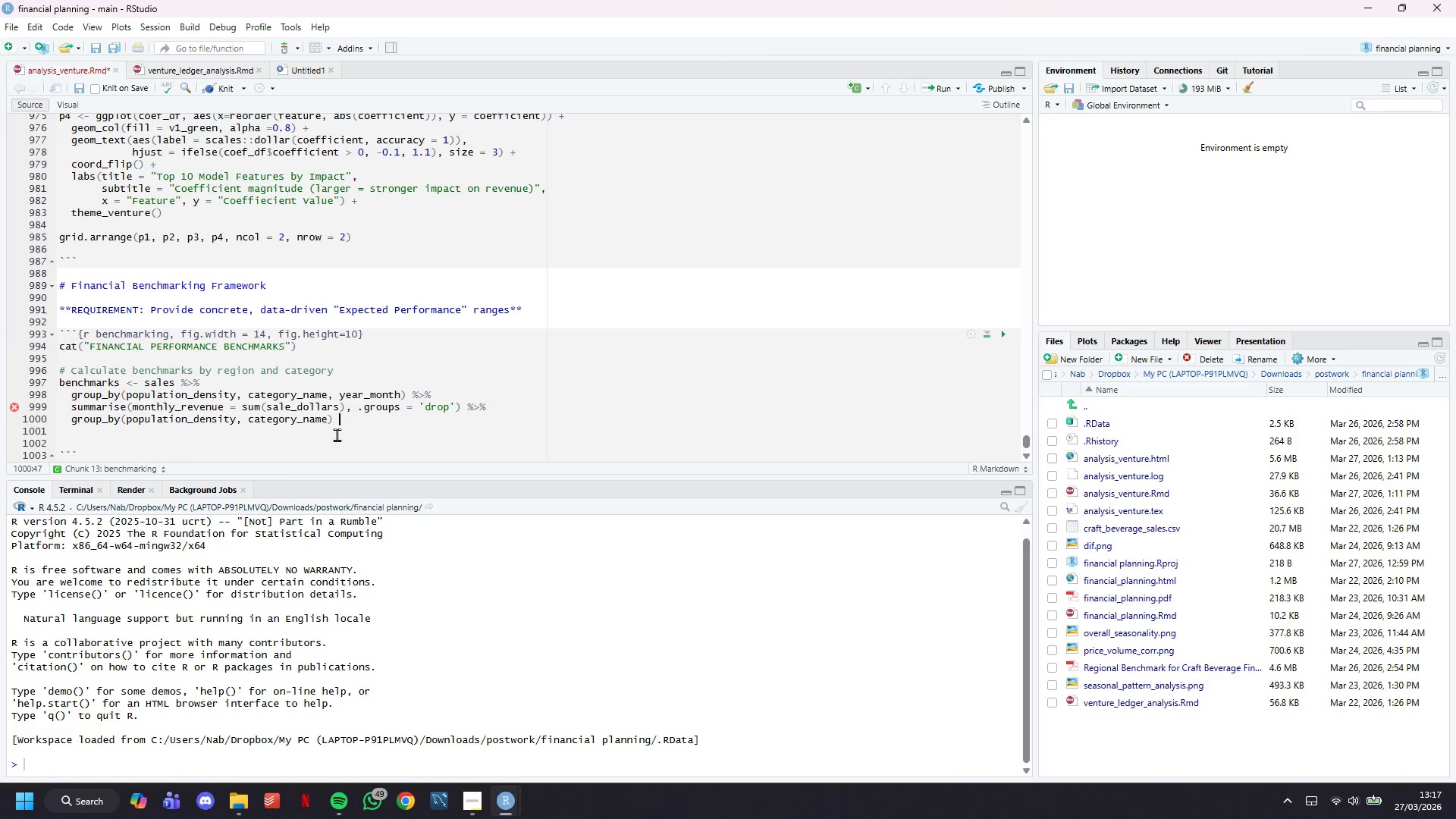 
key(Shift+5)
 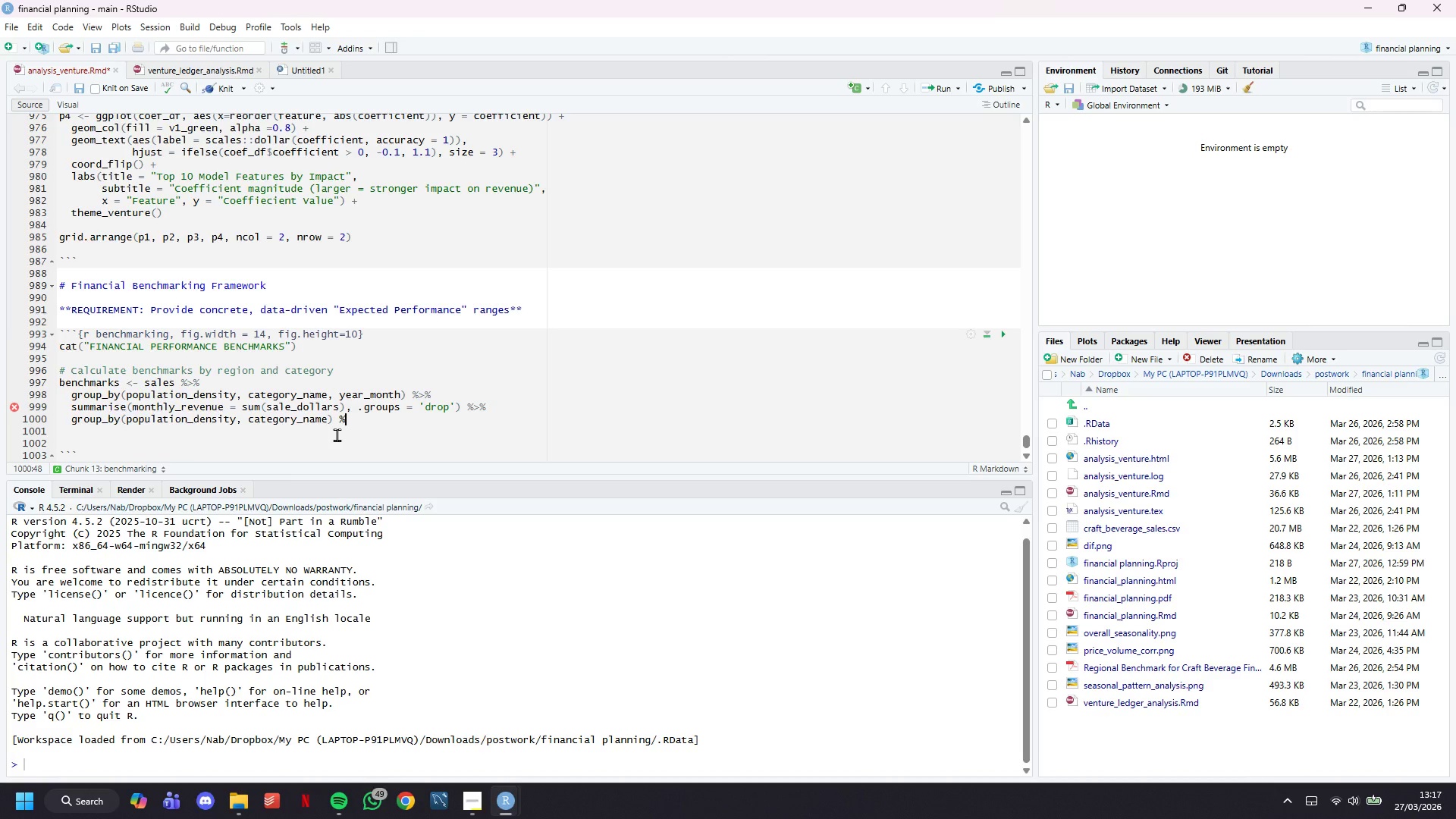 
key(Shift+Period)
 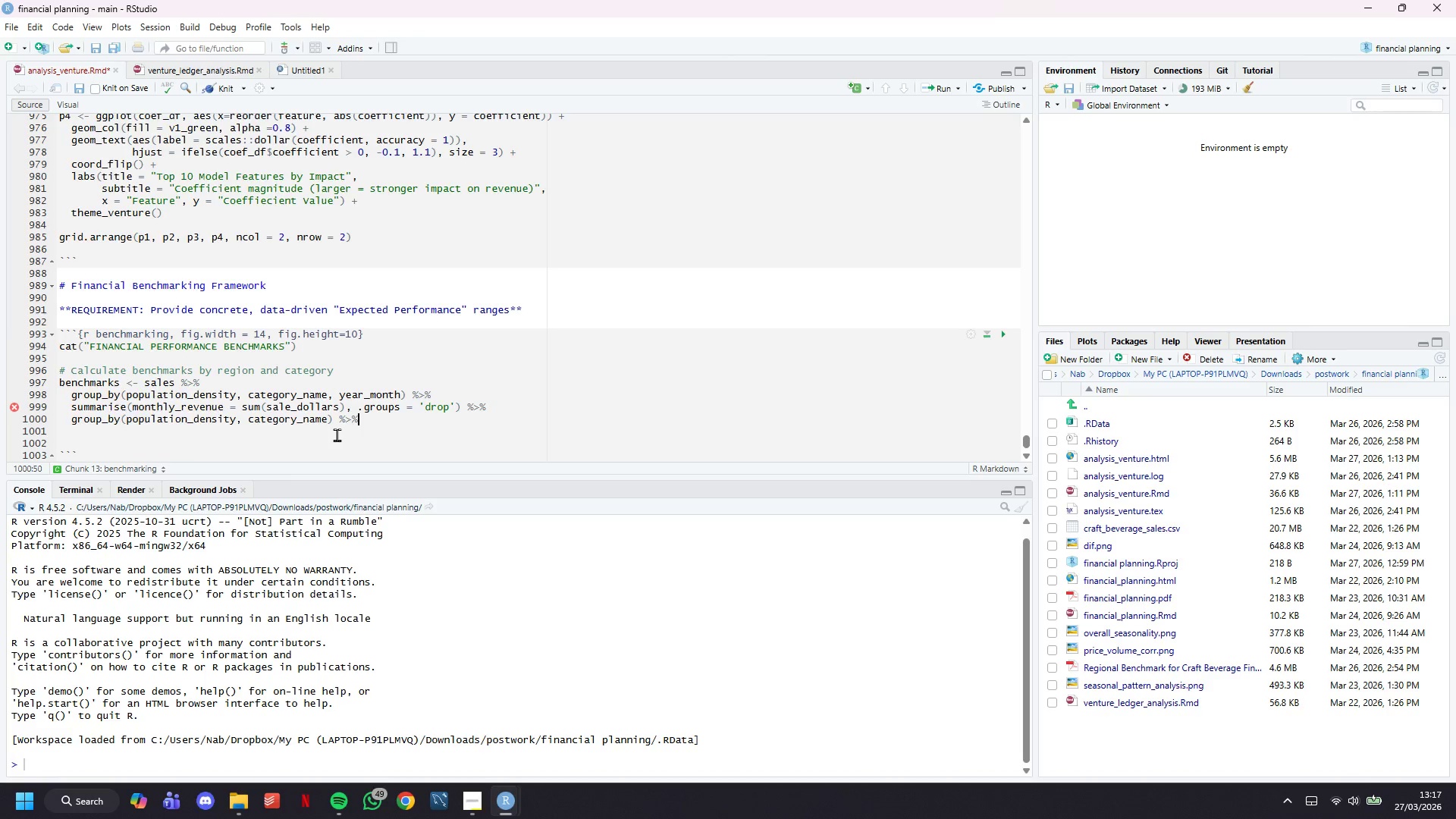 
key(Shift+5)
 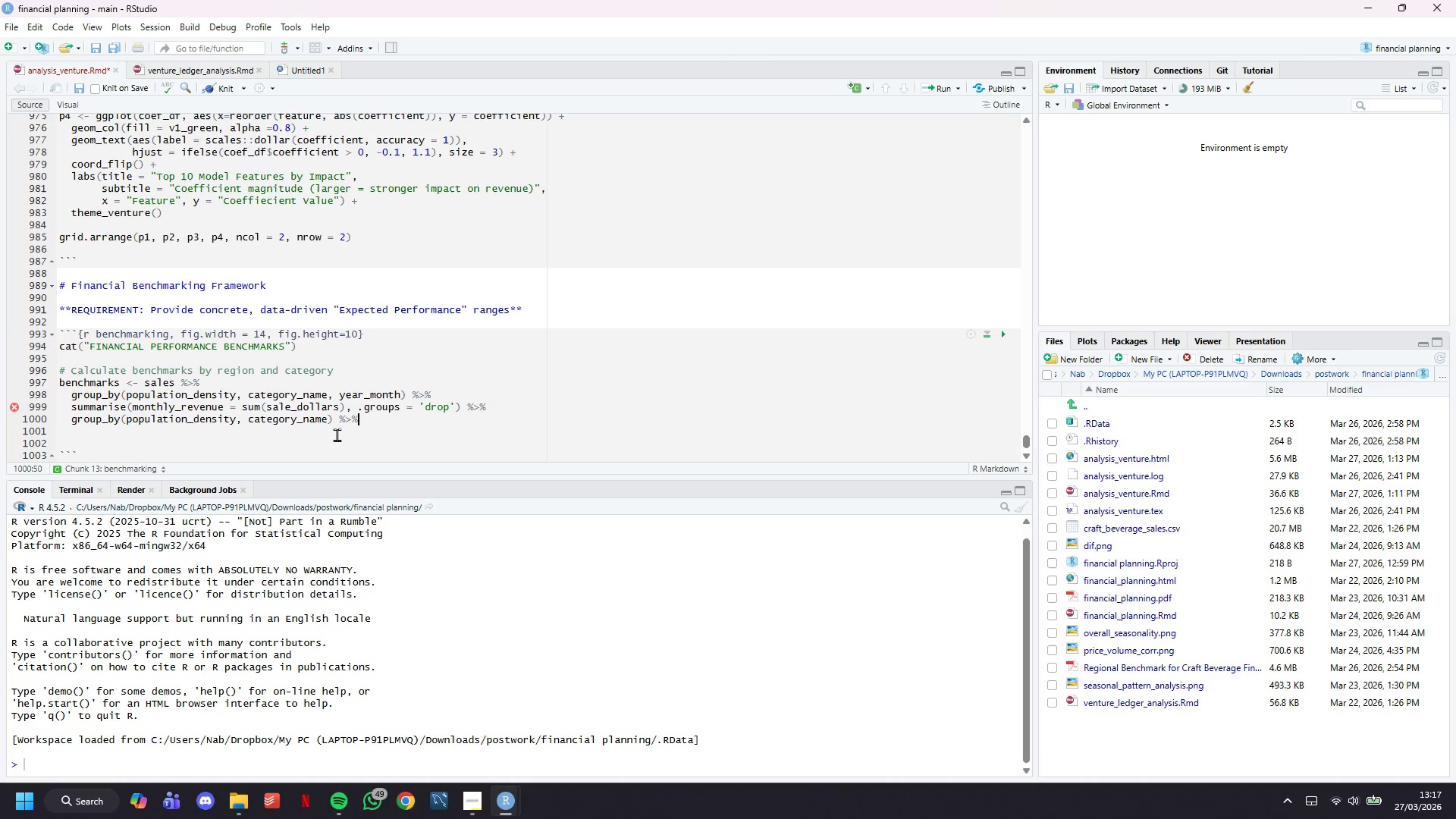 
key(Enter)
 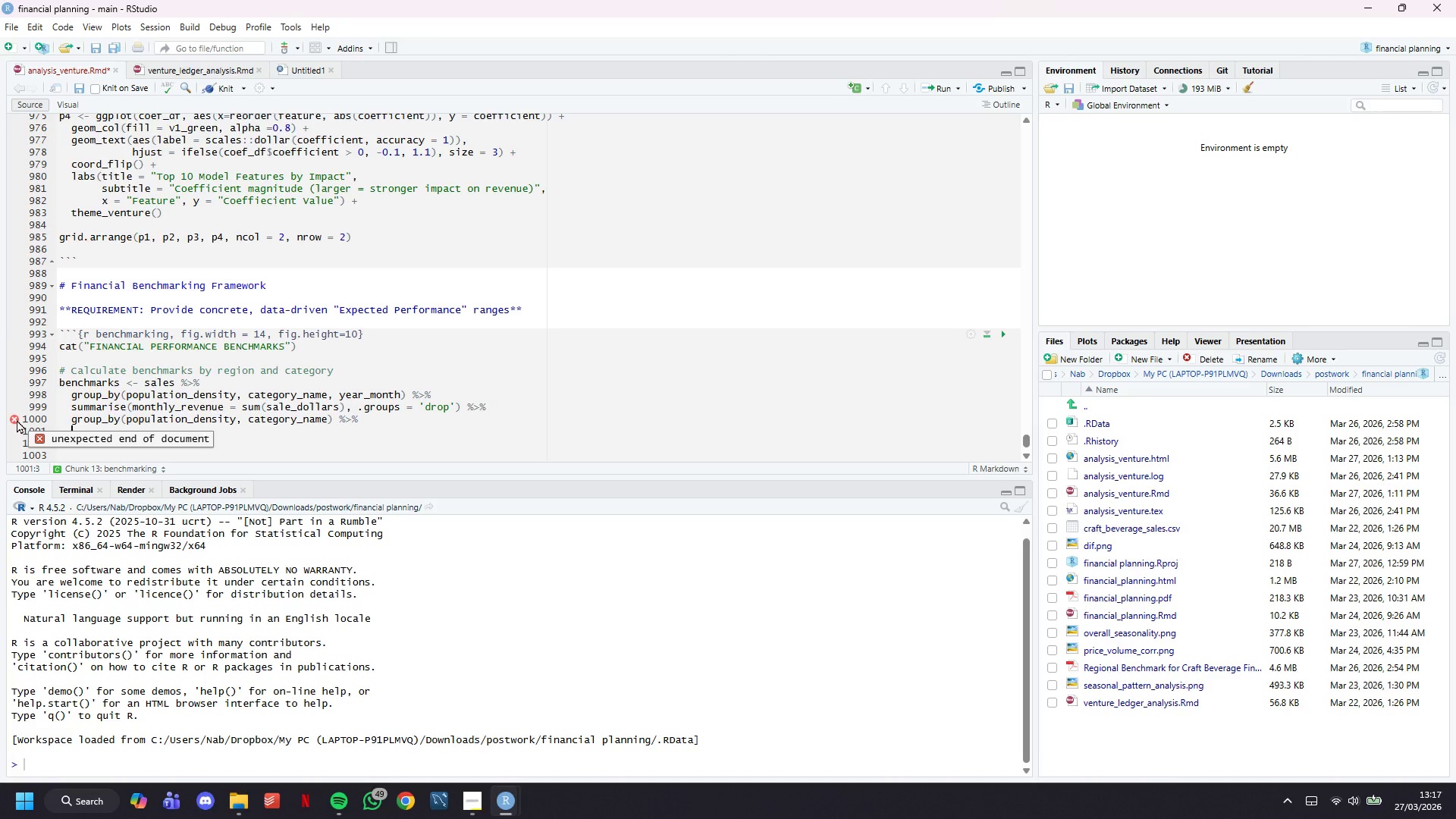 
wait(5.28)
 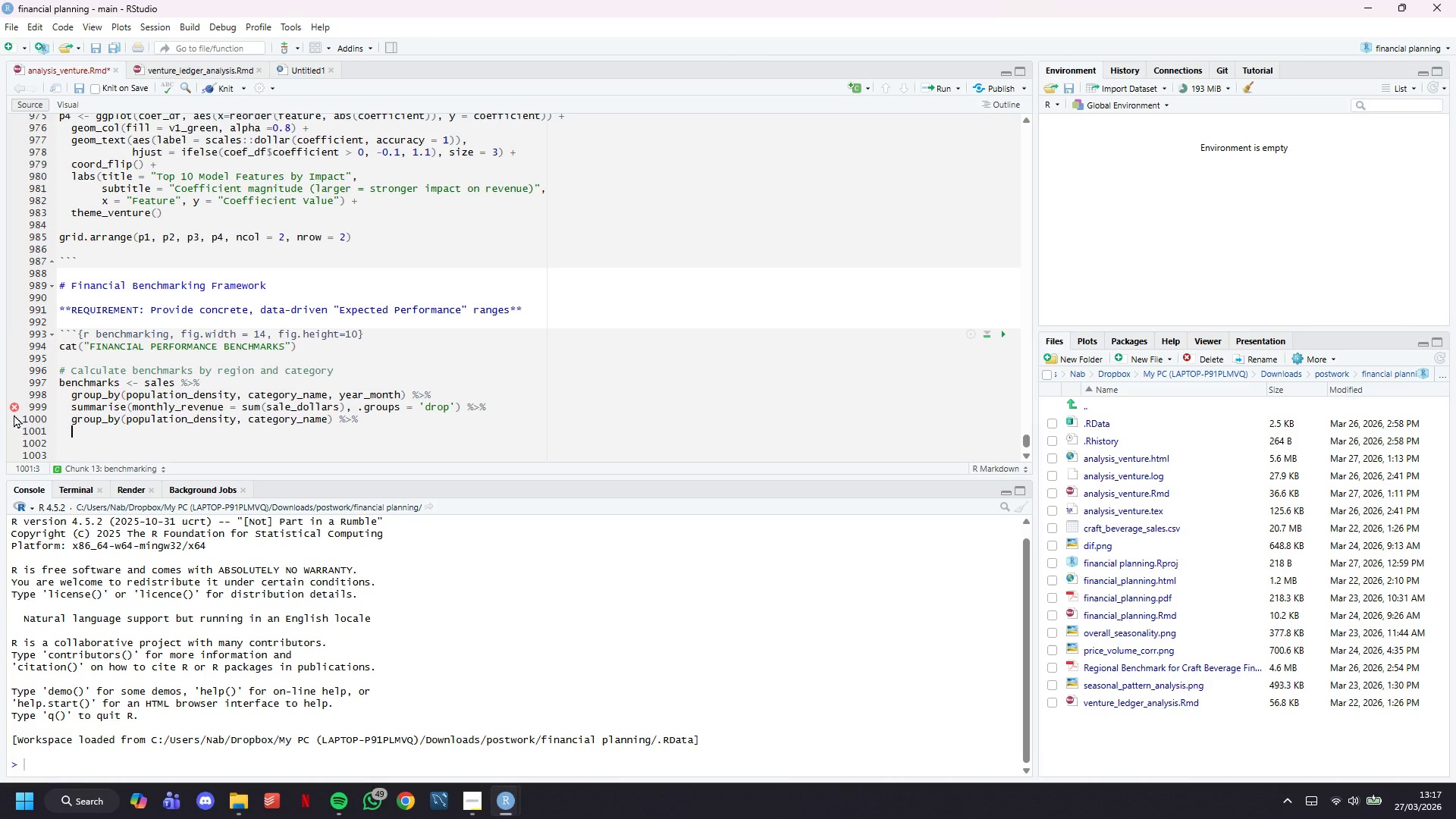 
scroll: coordinate [340, 347], scroll_direction: down, amount: 6.0
 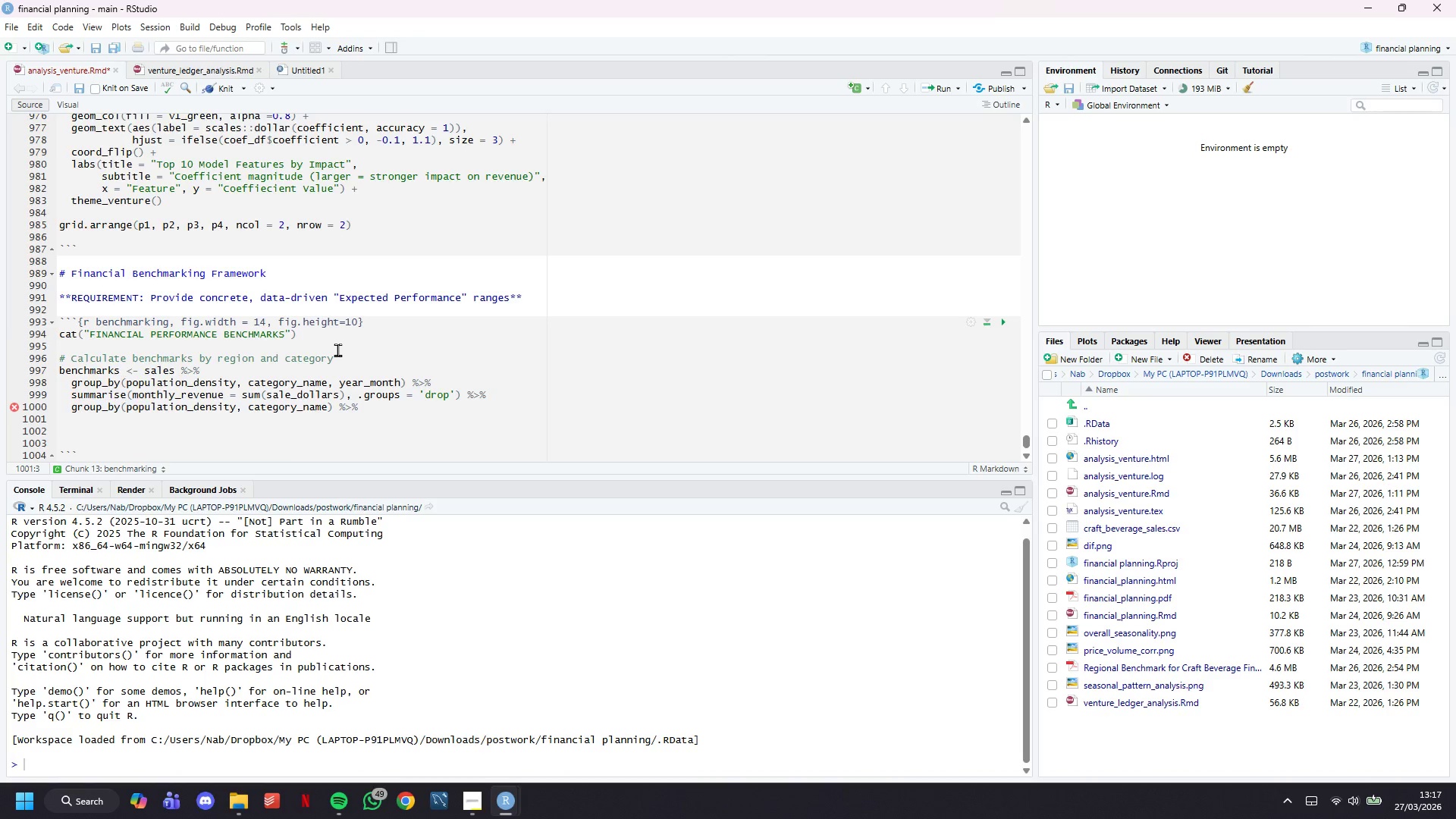 
wait(5.18)
 